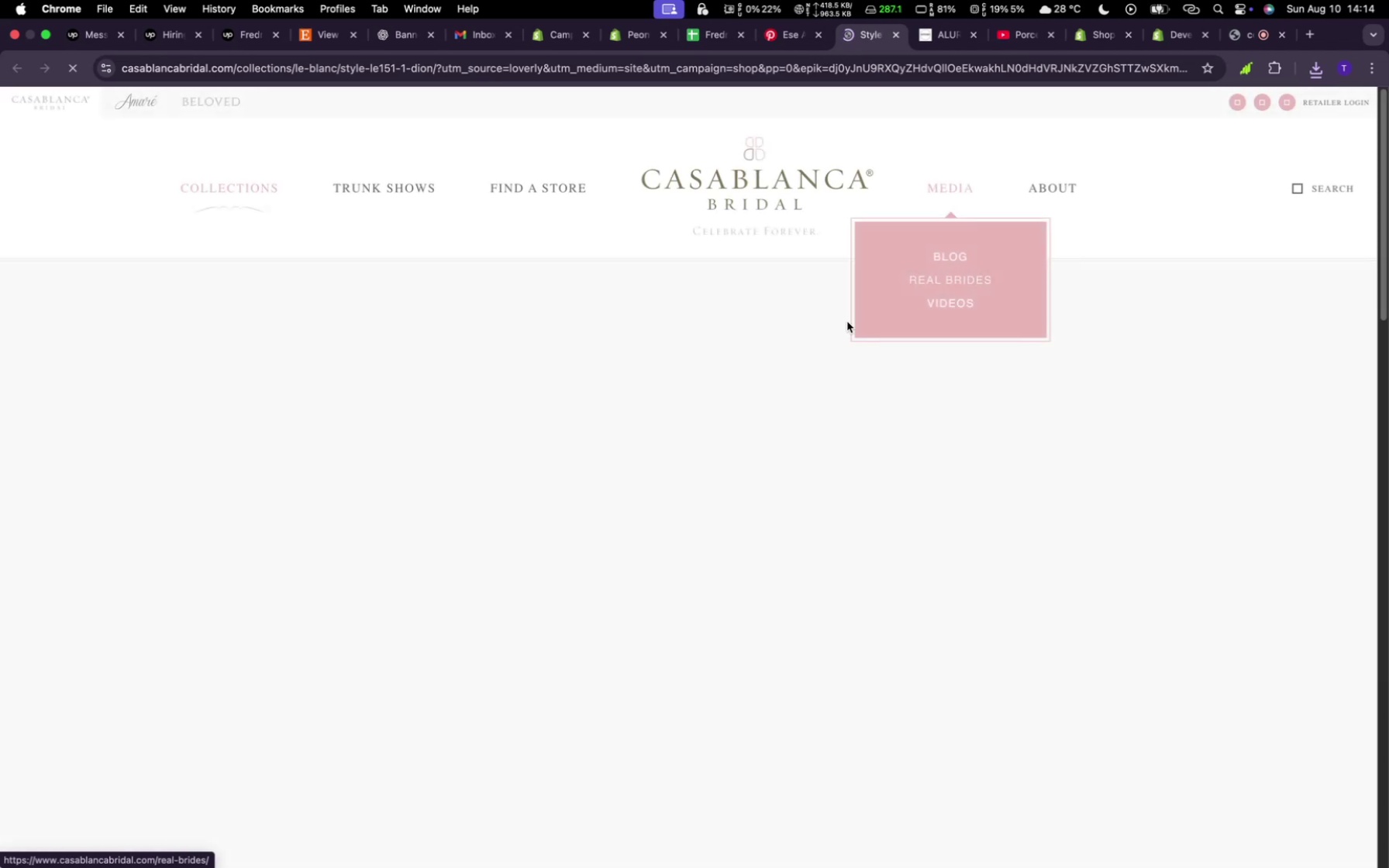 
wait(11.28)
 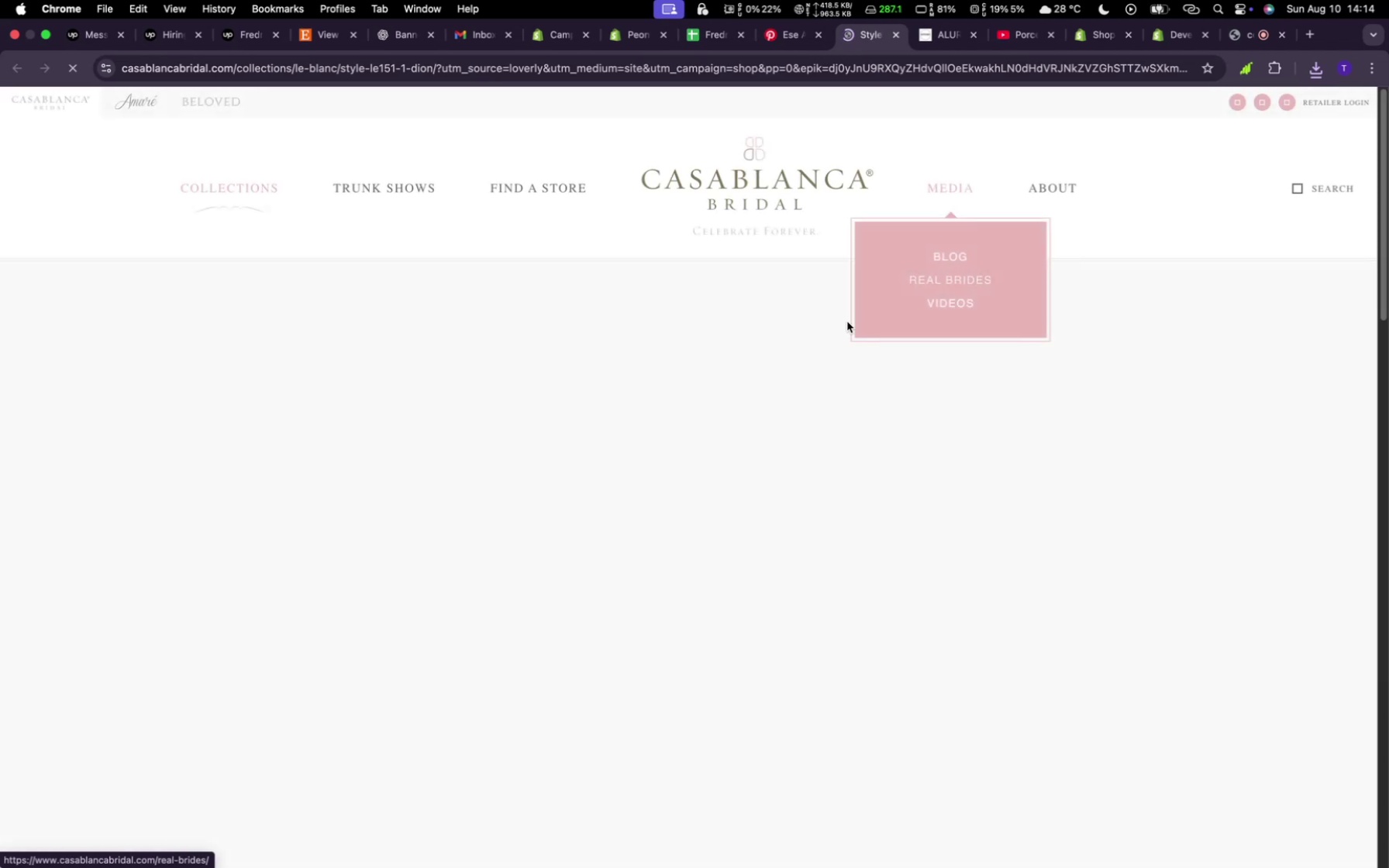 
scroll: coordinate [860, 404], scroll_direction: down, amount: 37.0
 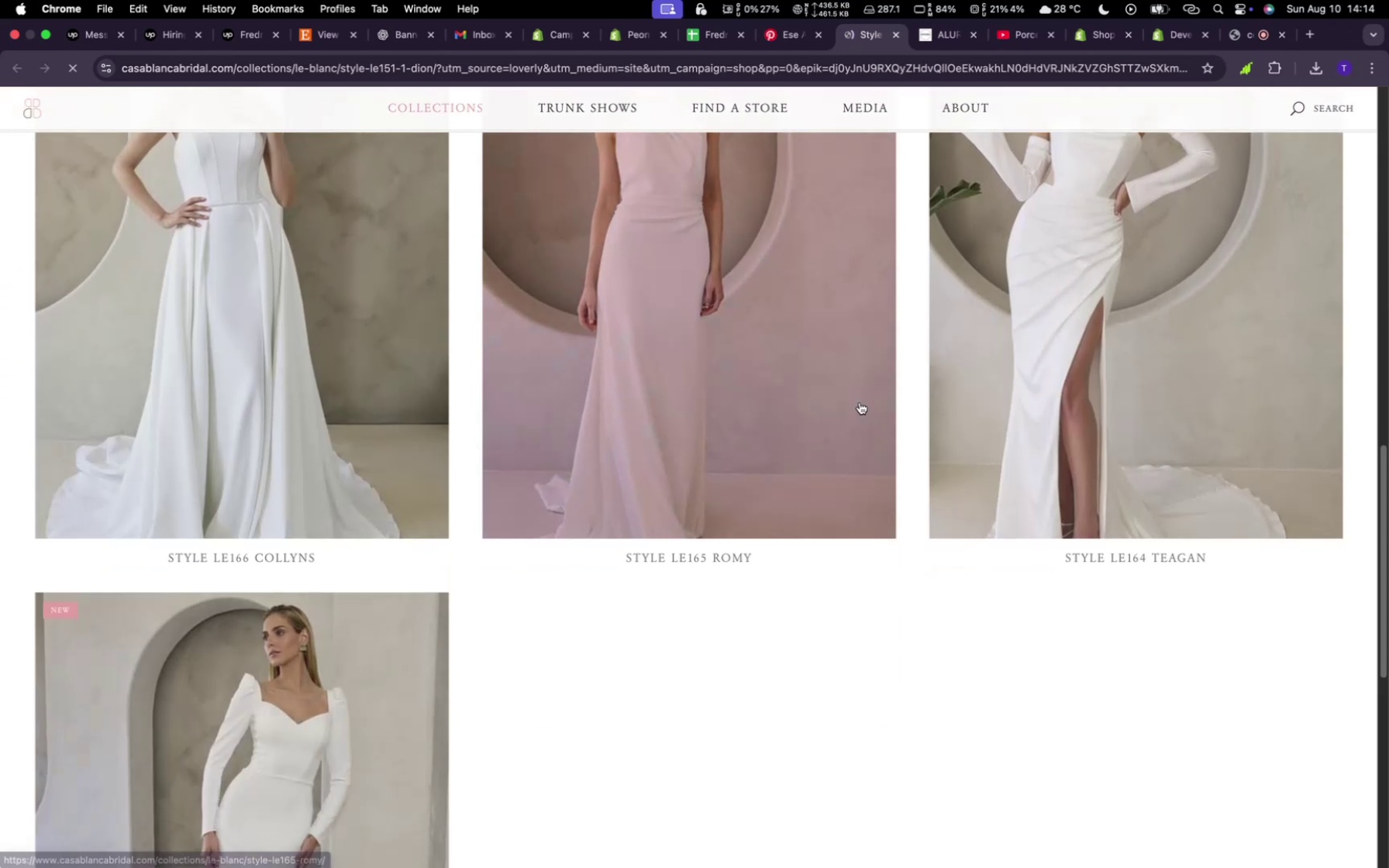 
scroll: coordinate [867, 393], scroll_direction: up, amount: 43.0
 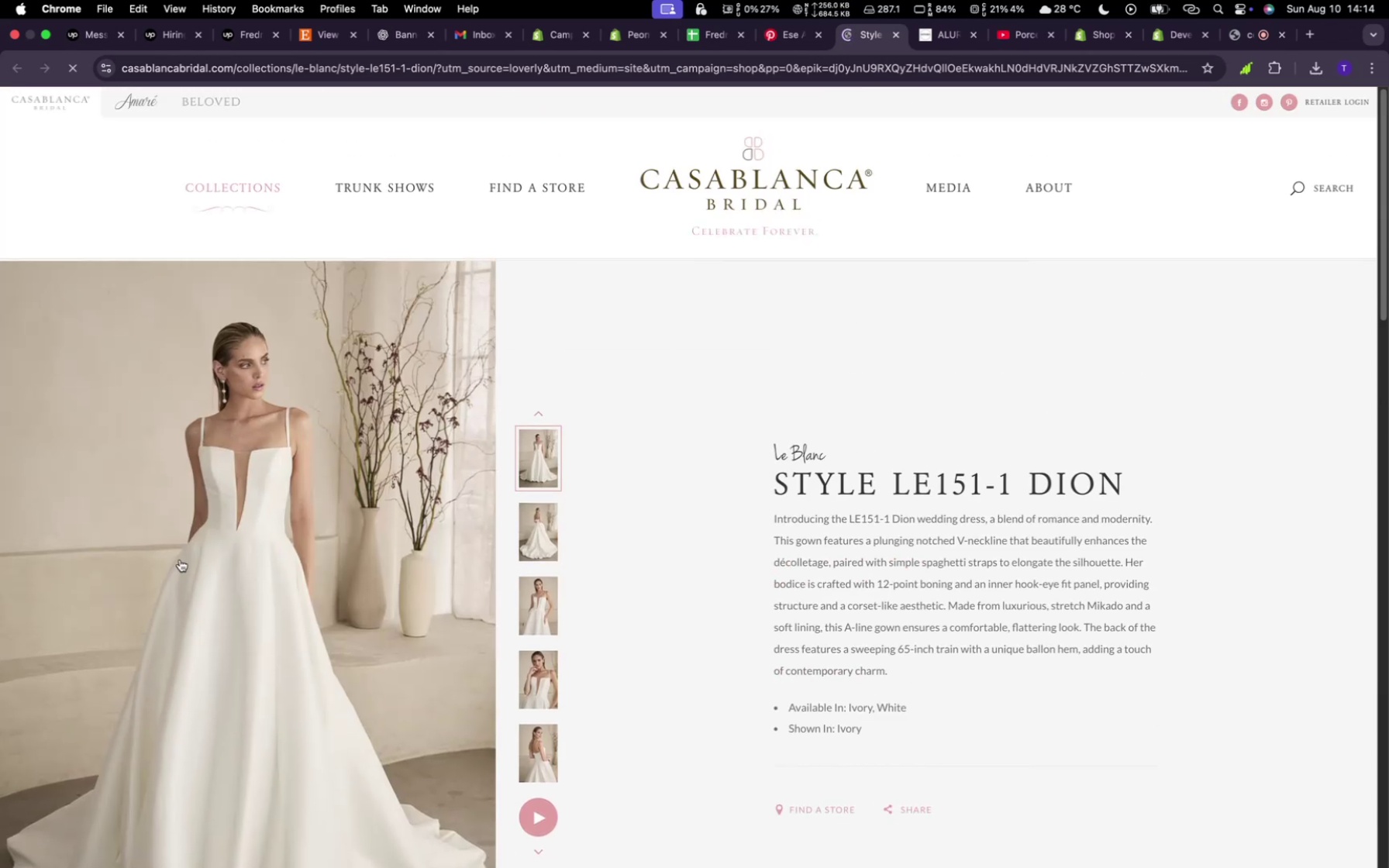 
right_click([178, 558])
 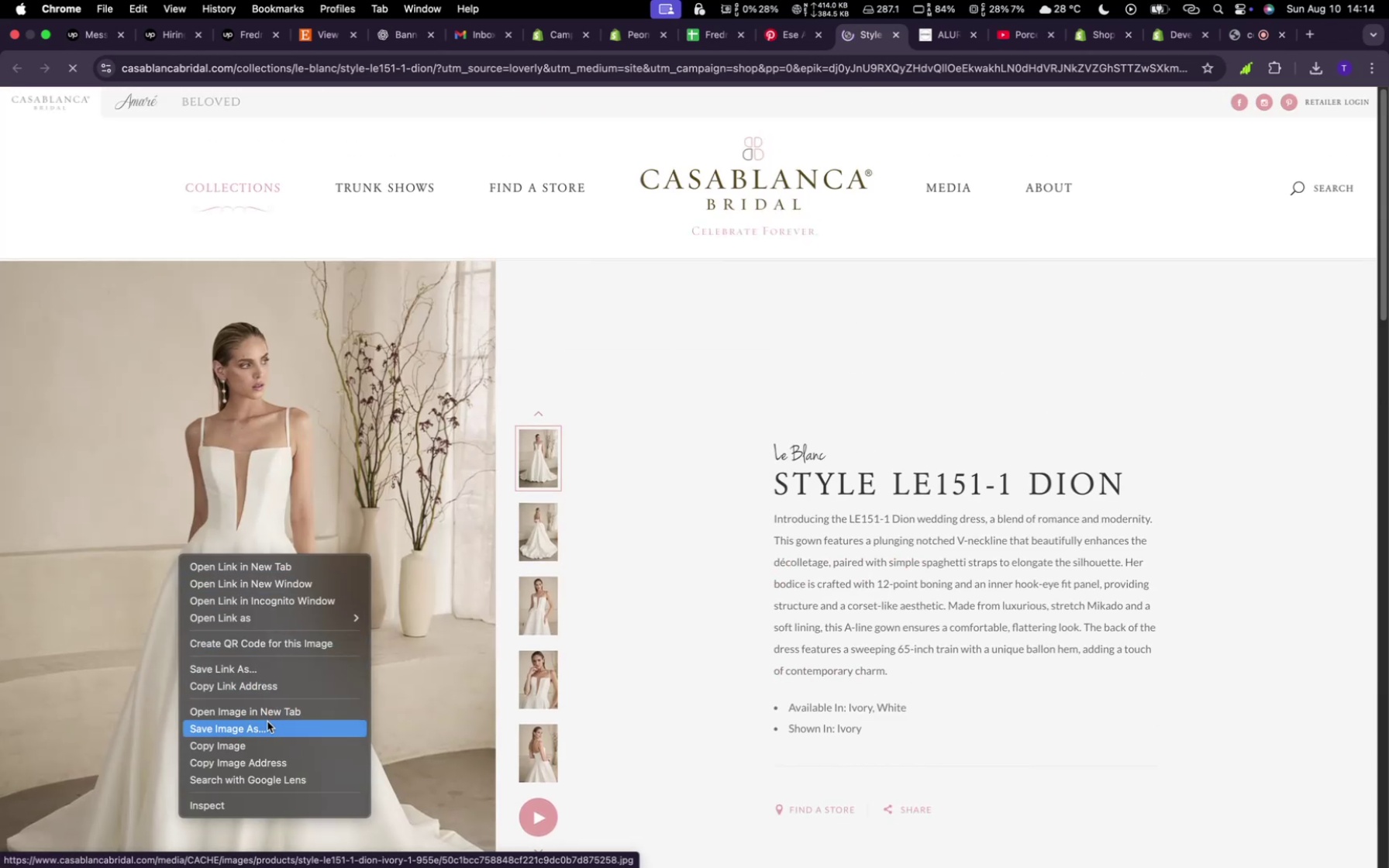 
wait(8.78)
 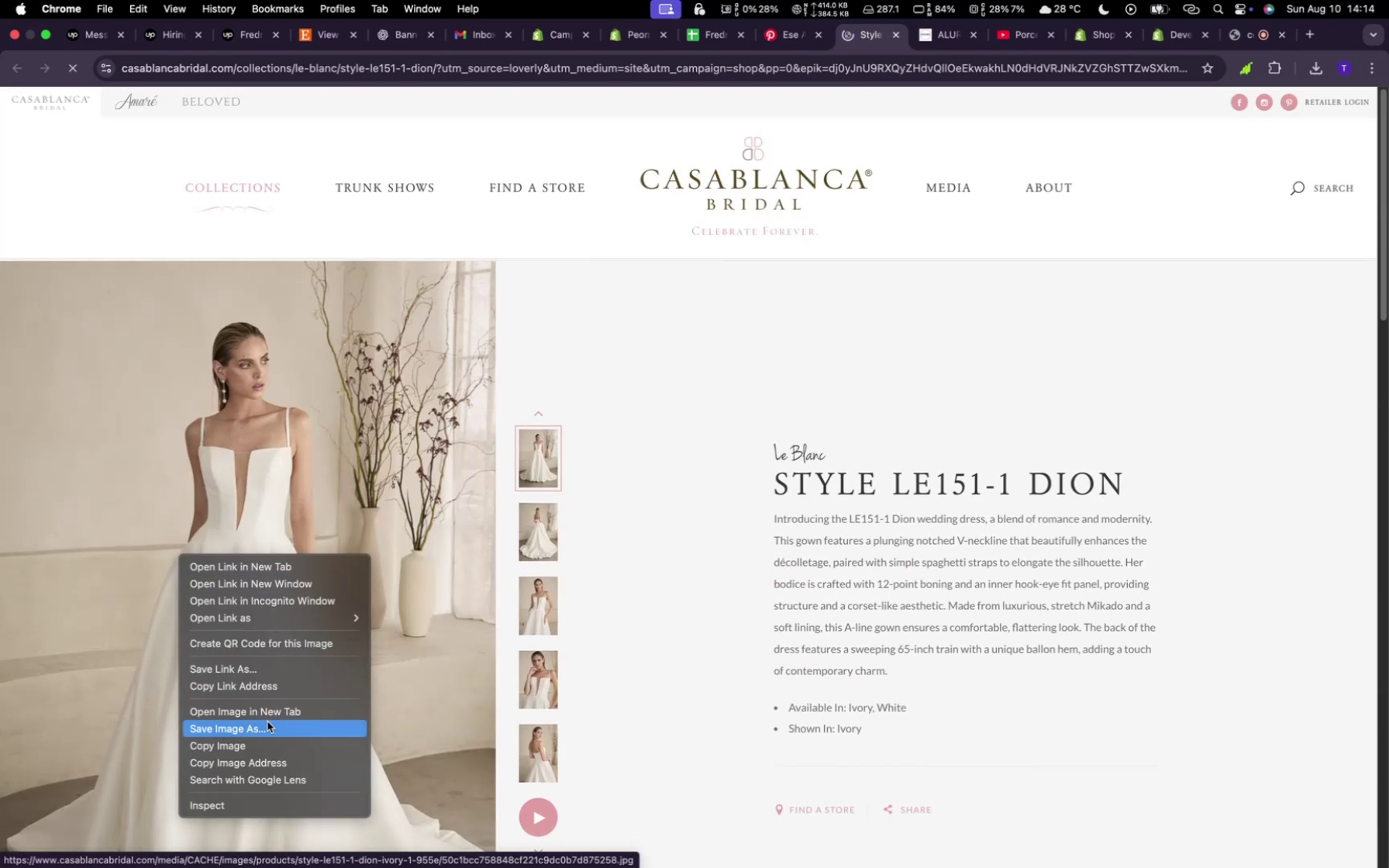 
mouse_move([374, 576])
 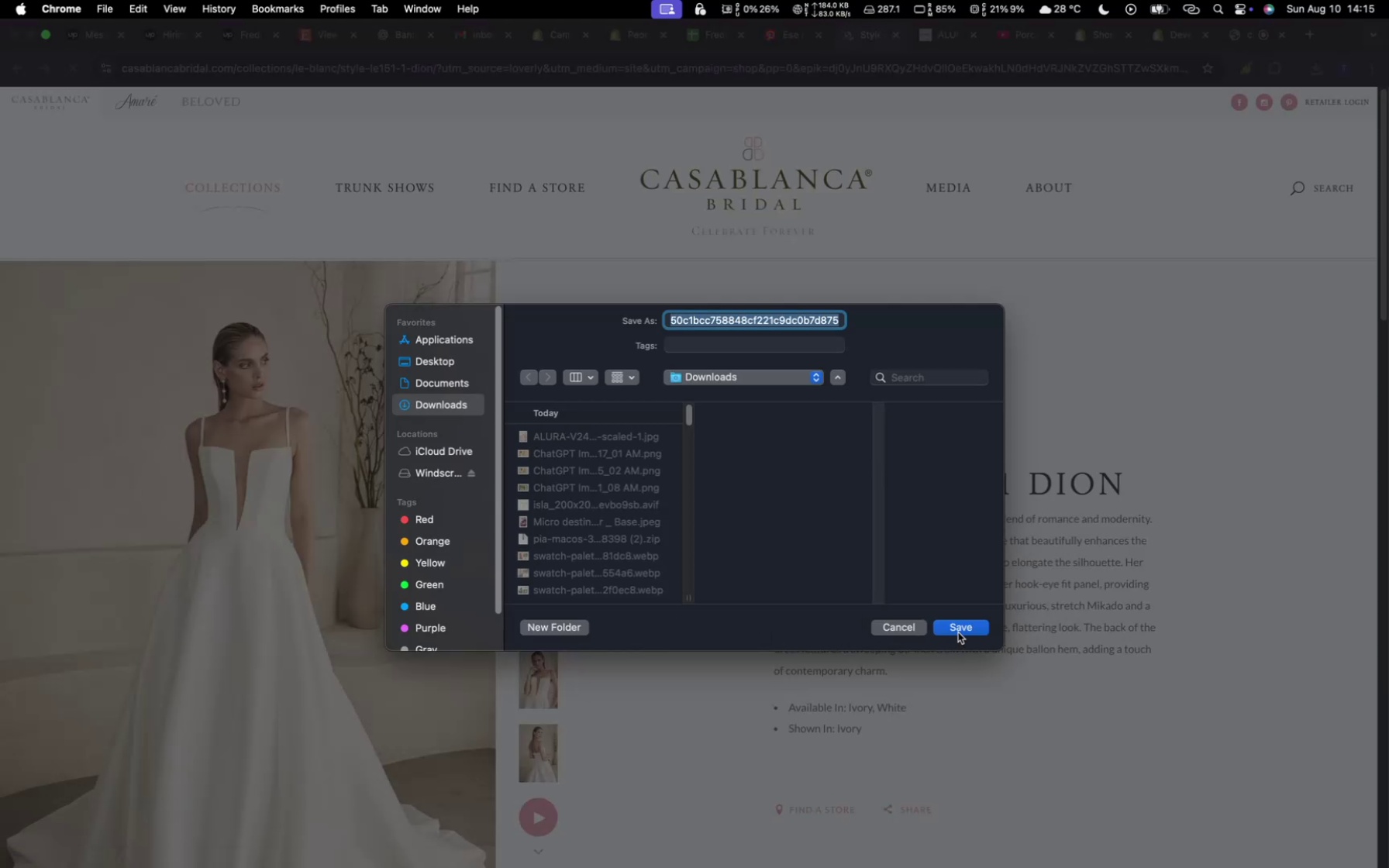 
left_click([959, 629])
 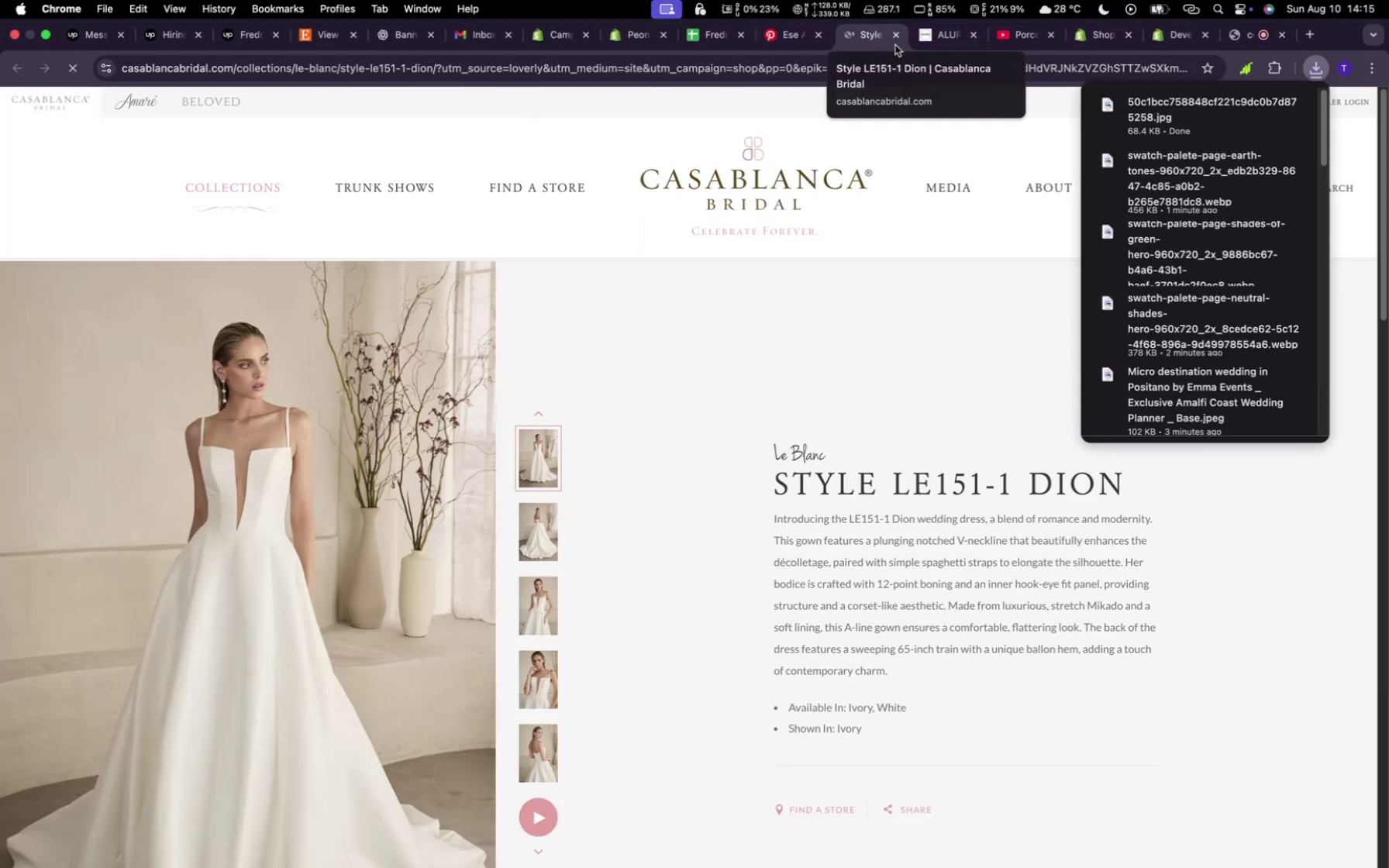 
wait(8.61)
 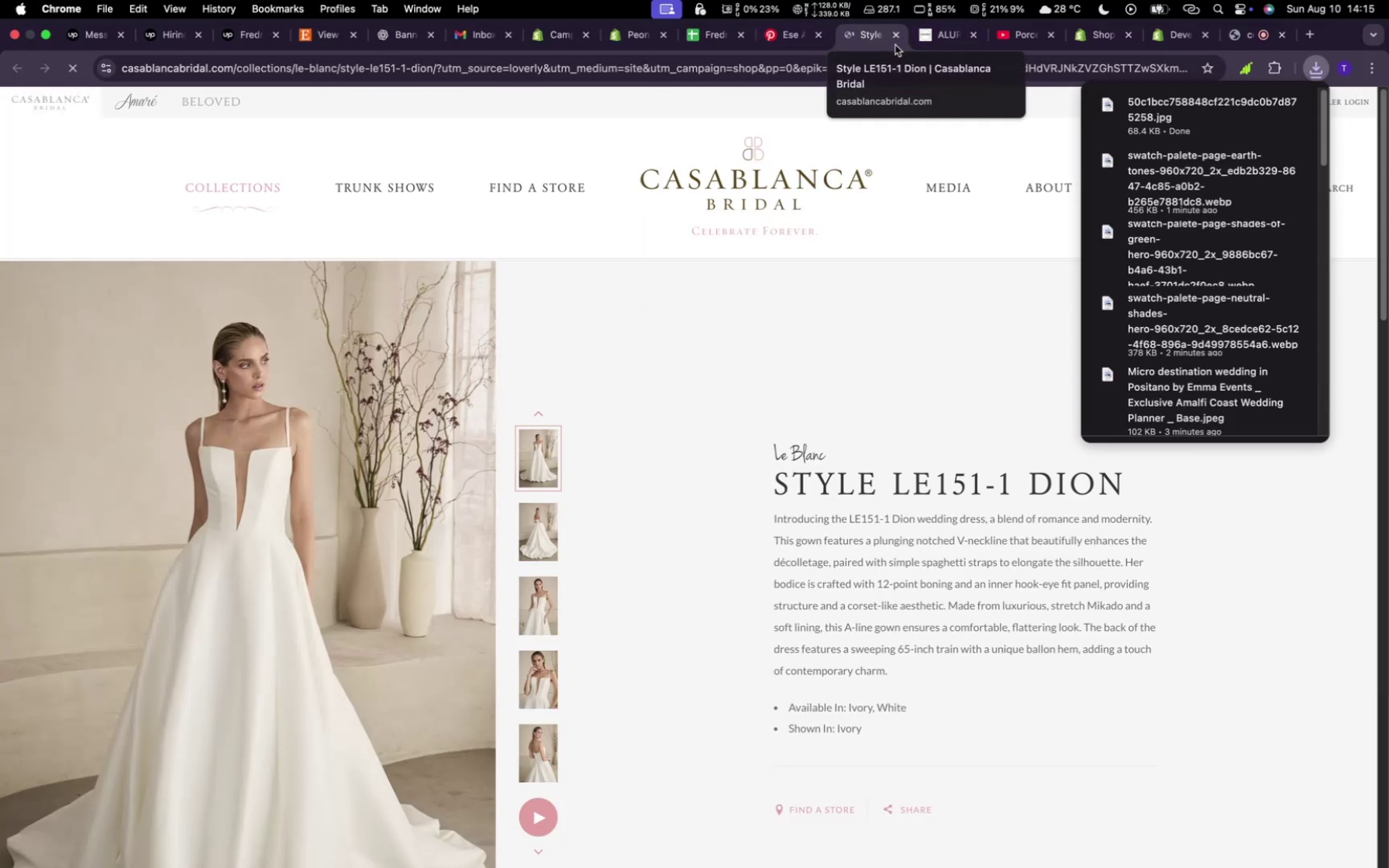 
left_click([899, 34])
 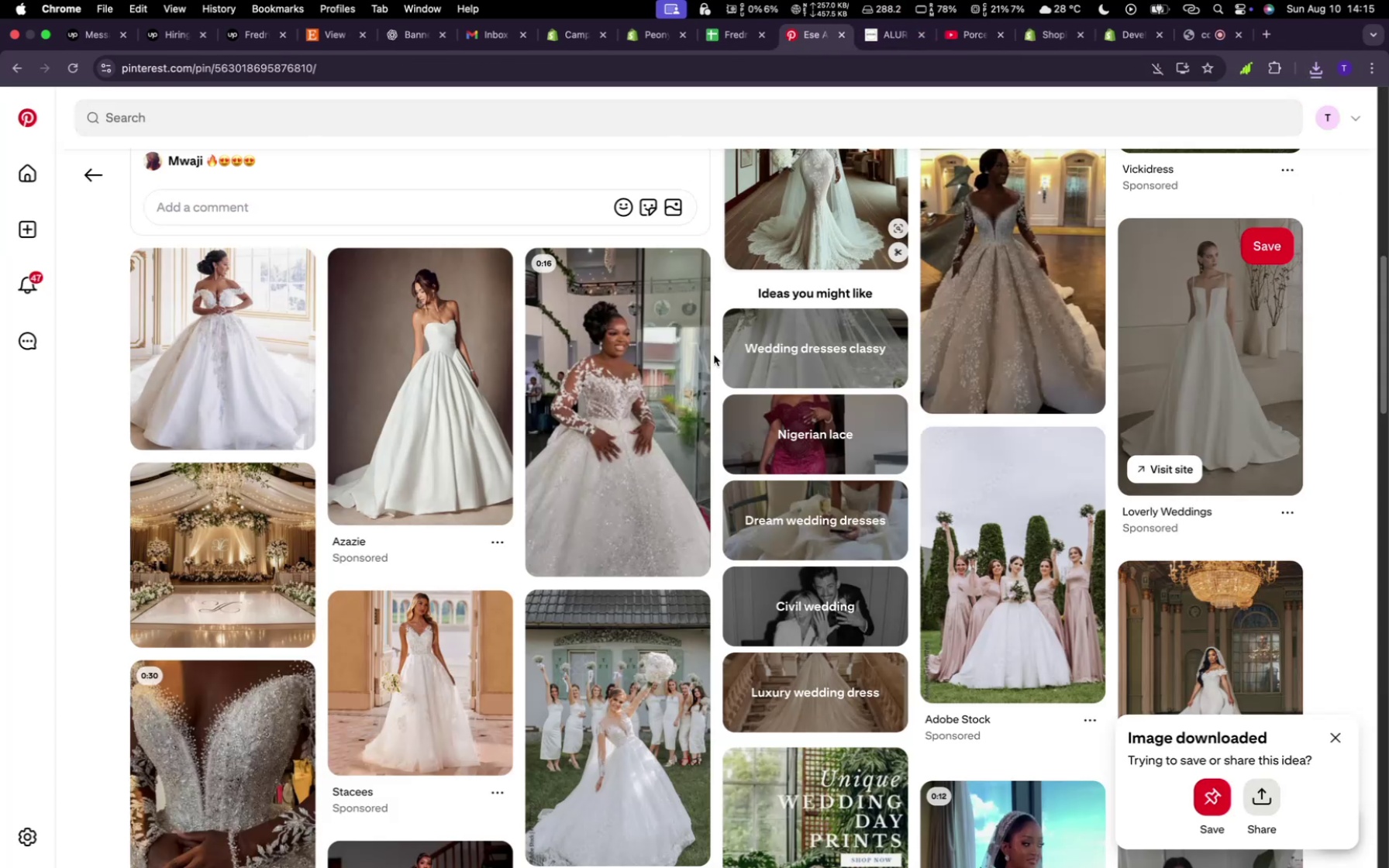 
scroll: coordinate [612, 584], scroll_direction: up, amount: 37.0
 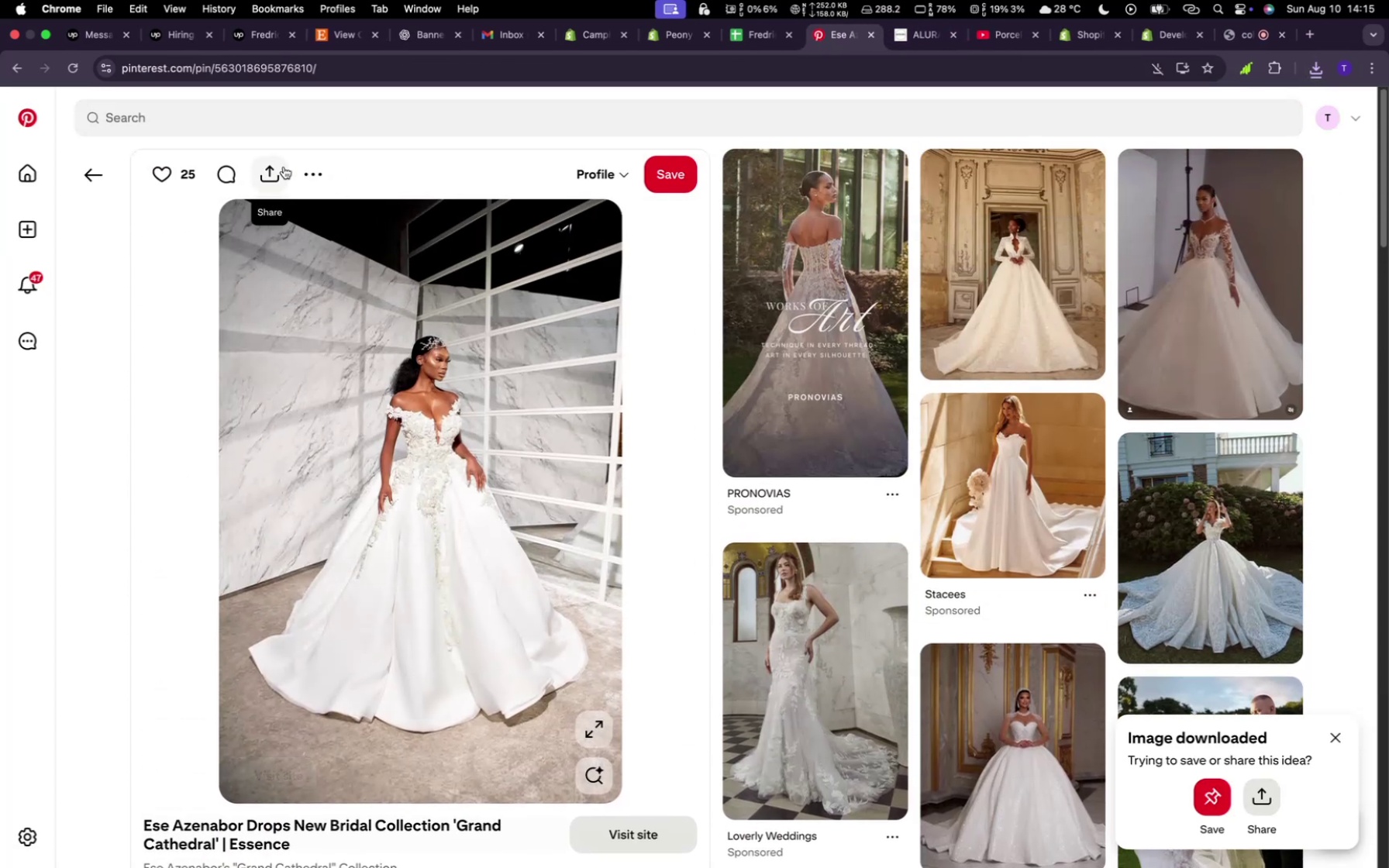 
left_click([315, 174])
 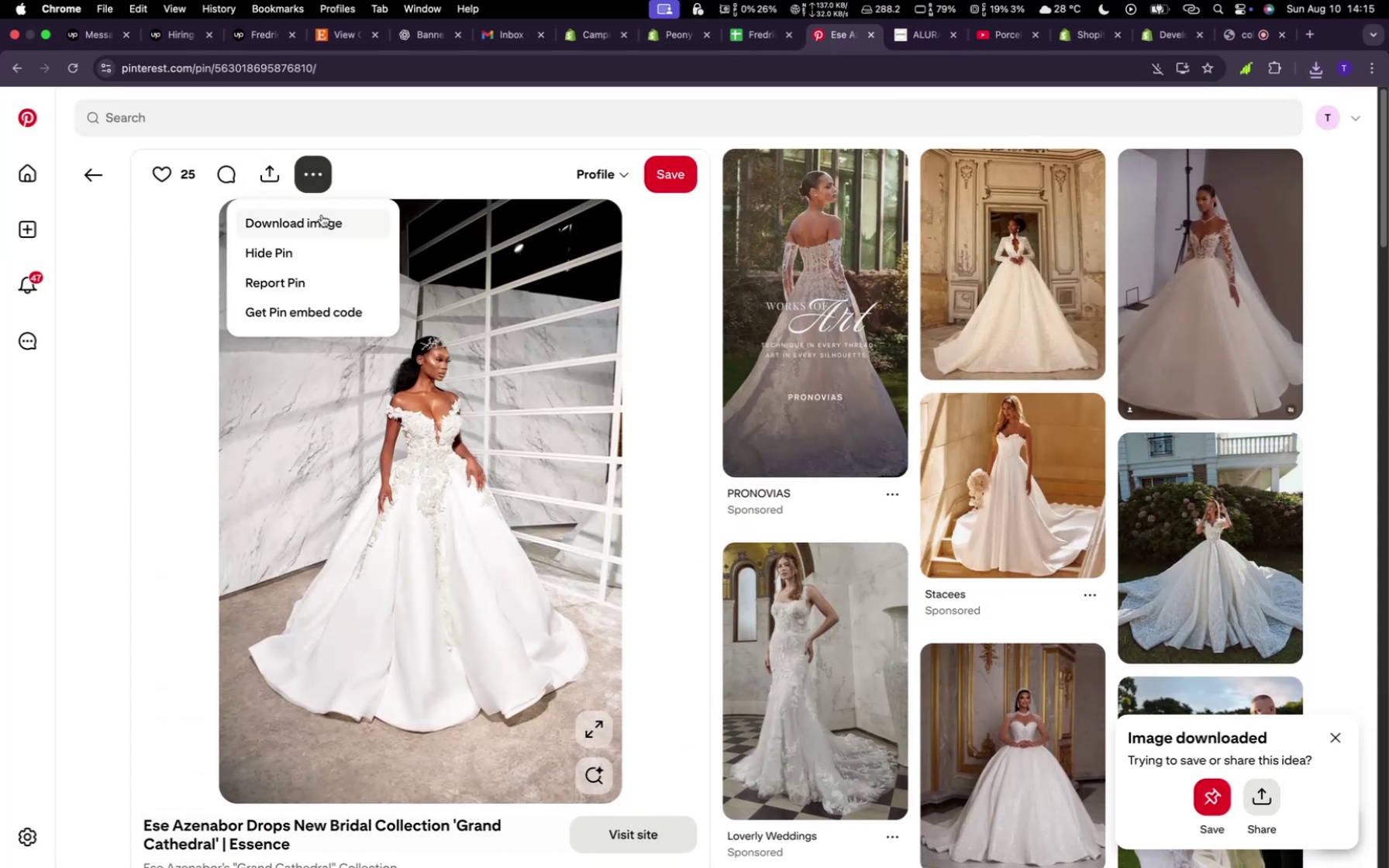 
left_click([322, 215])
 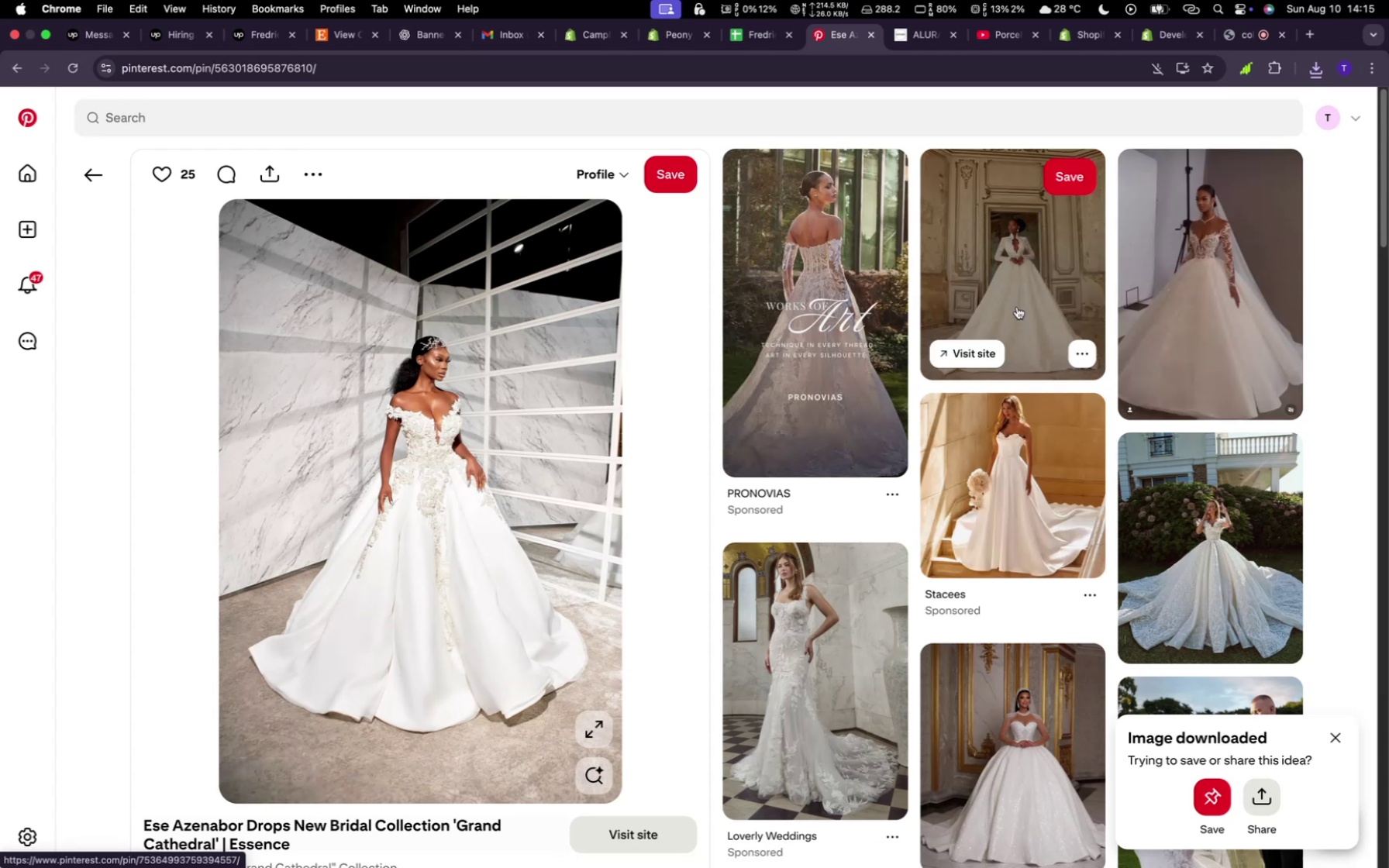 
wait(13.9)
 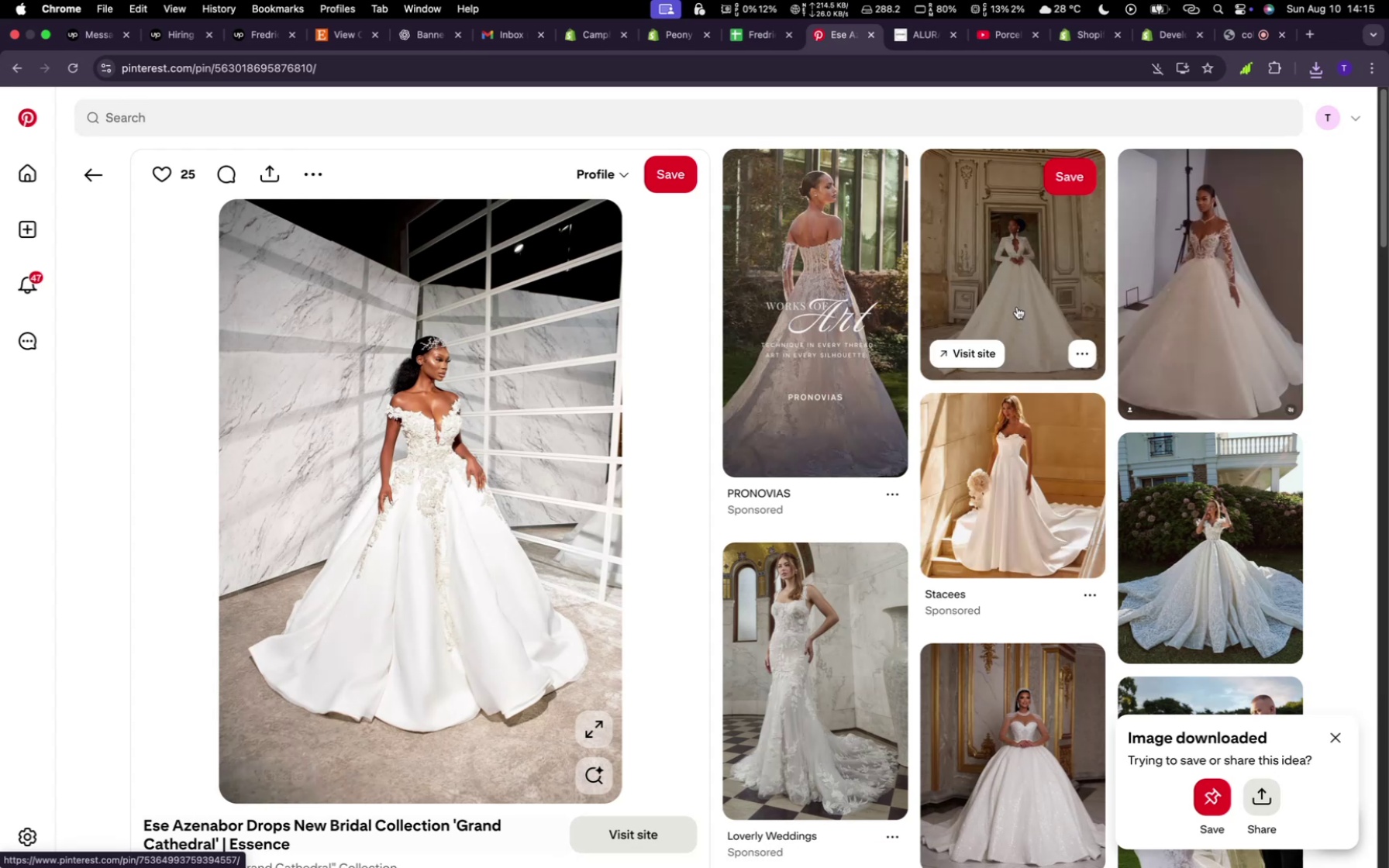 
left_click([312, 177])
 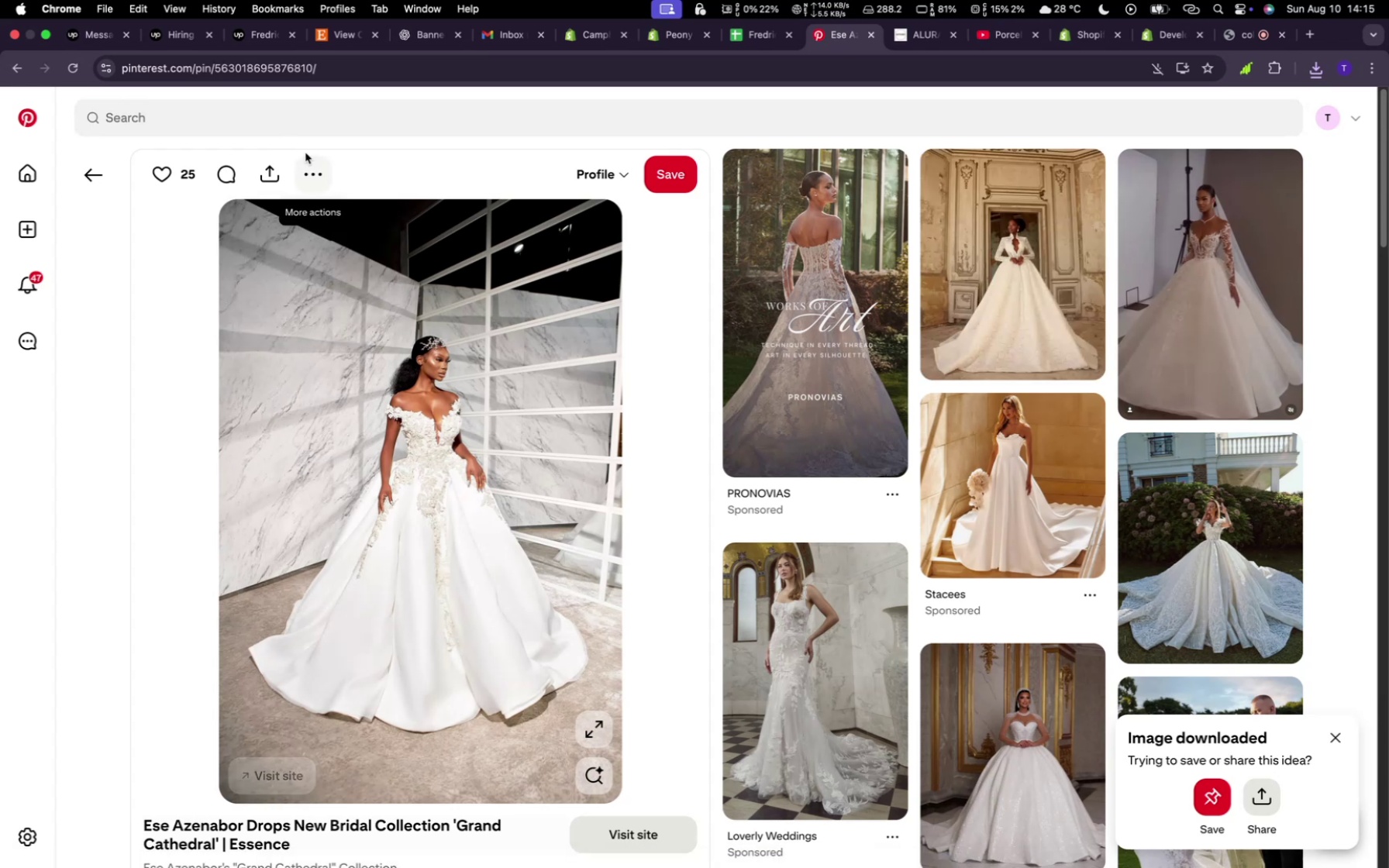 
wait(6.26)
 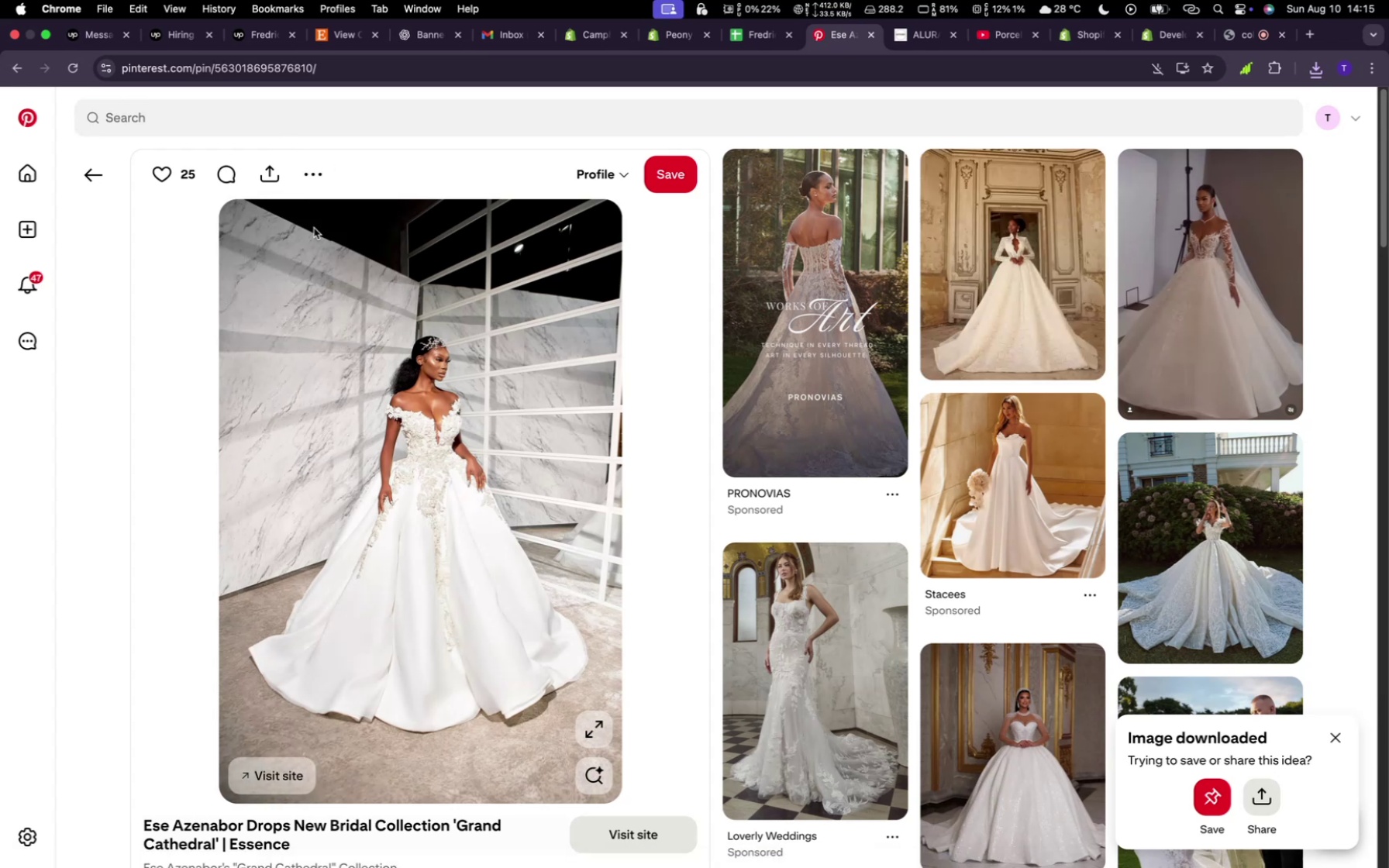 
left_click([311, 169])
 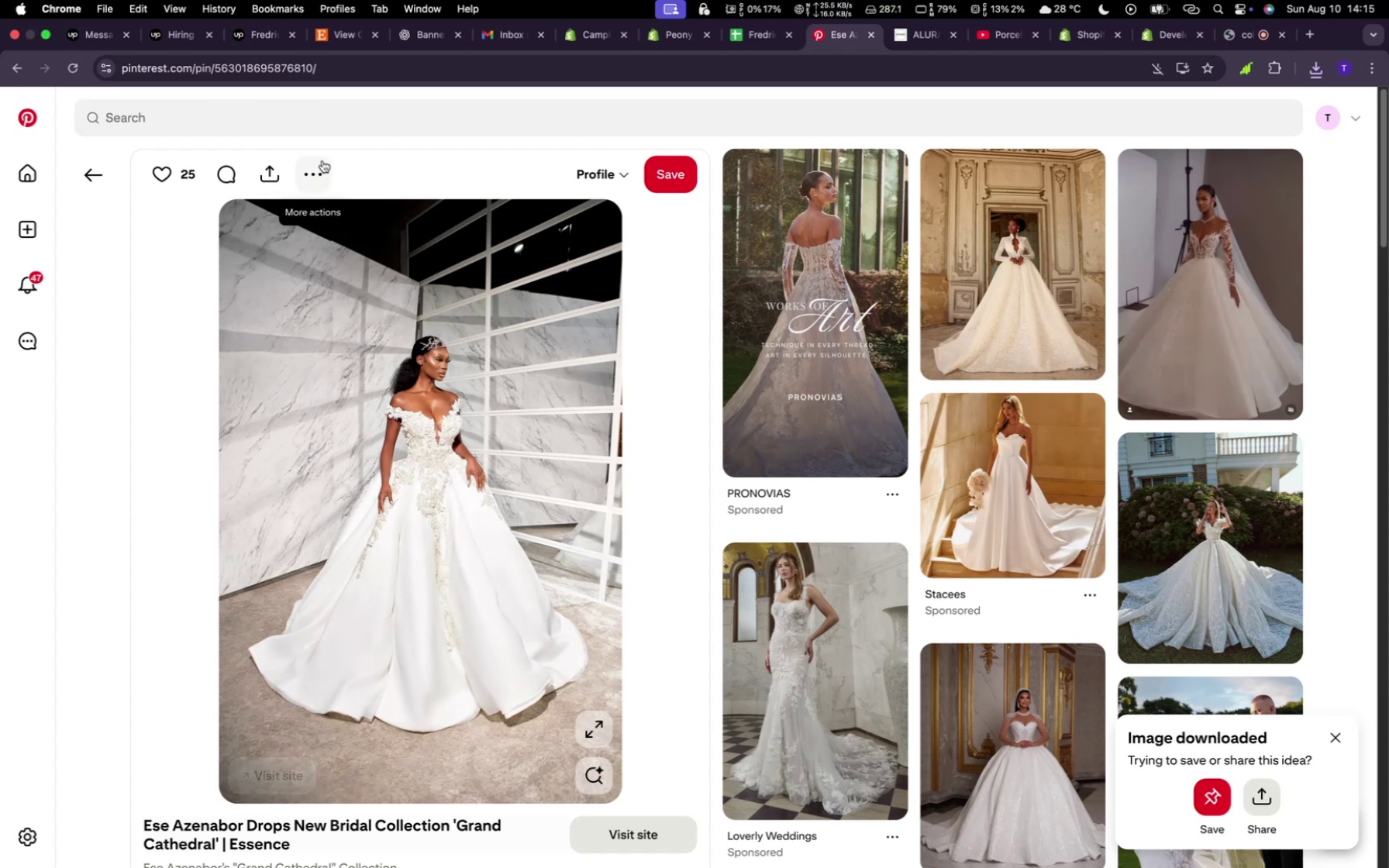 
left_click([319, 172])
 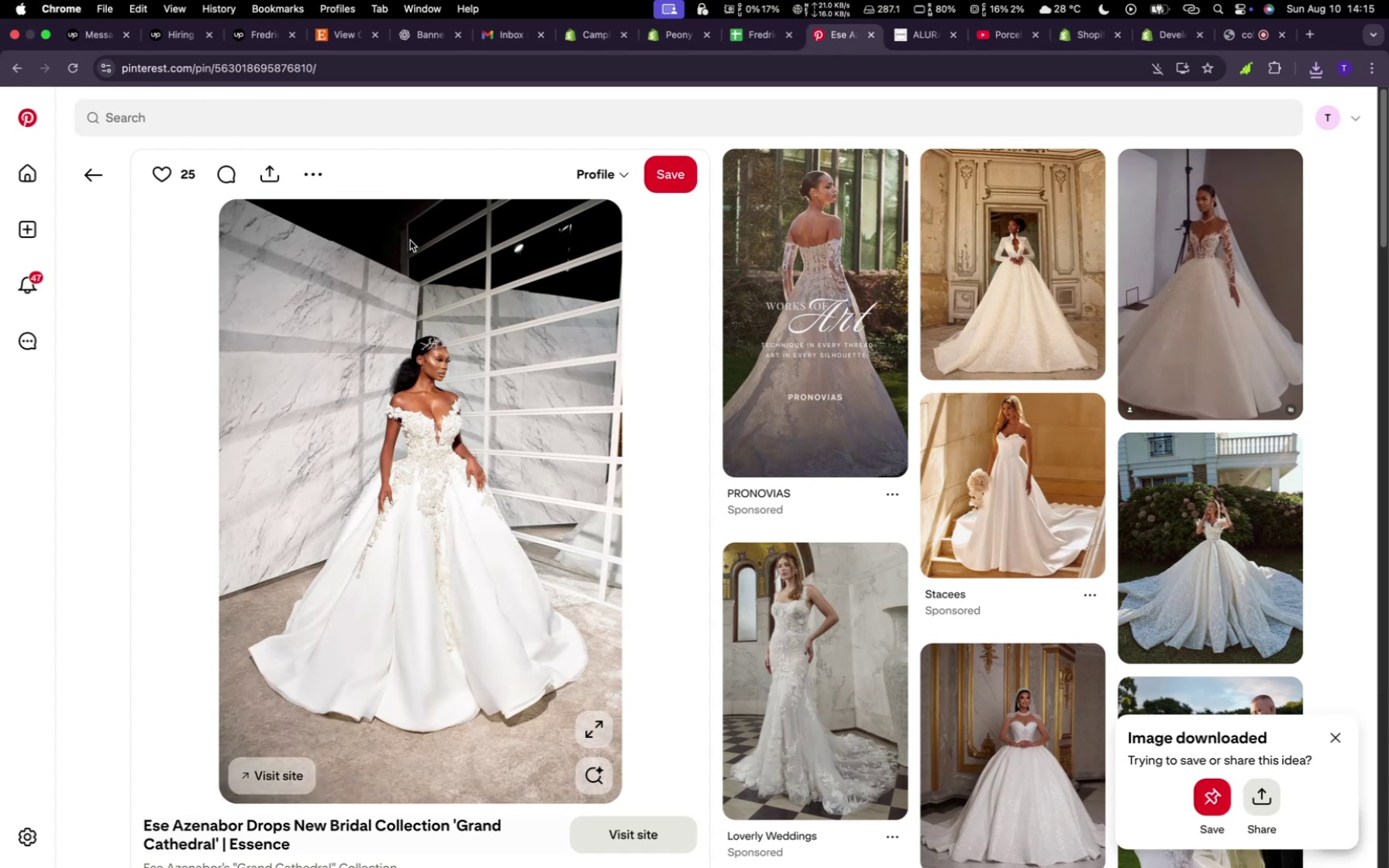 
scroll: coordinate [437, 574], scroll_direction: down, amount: 10.0
 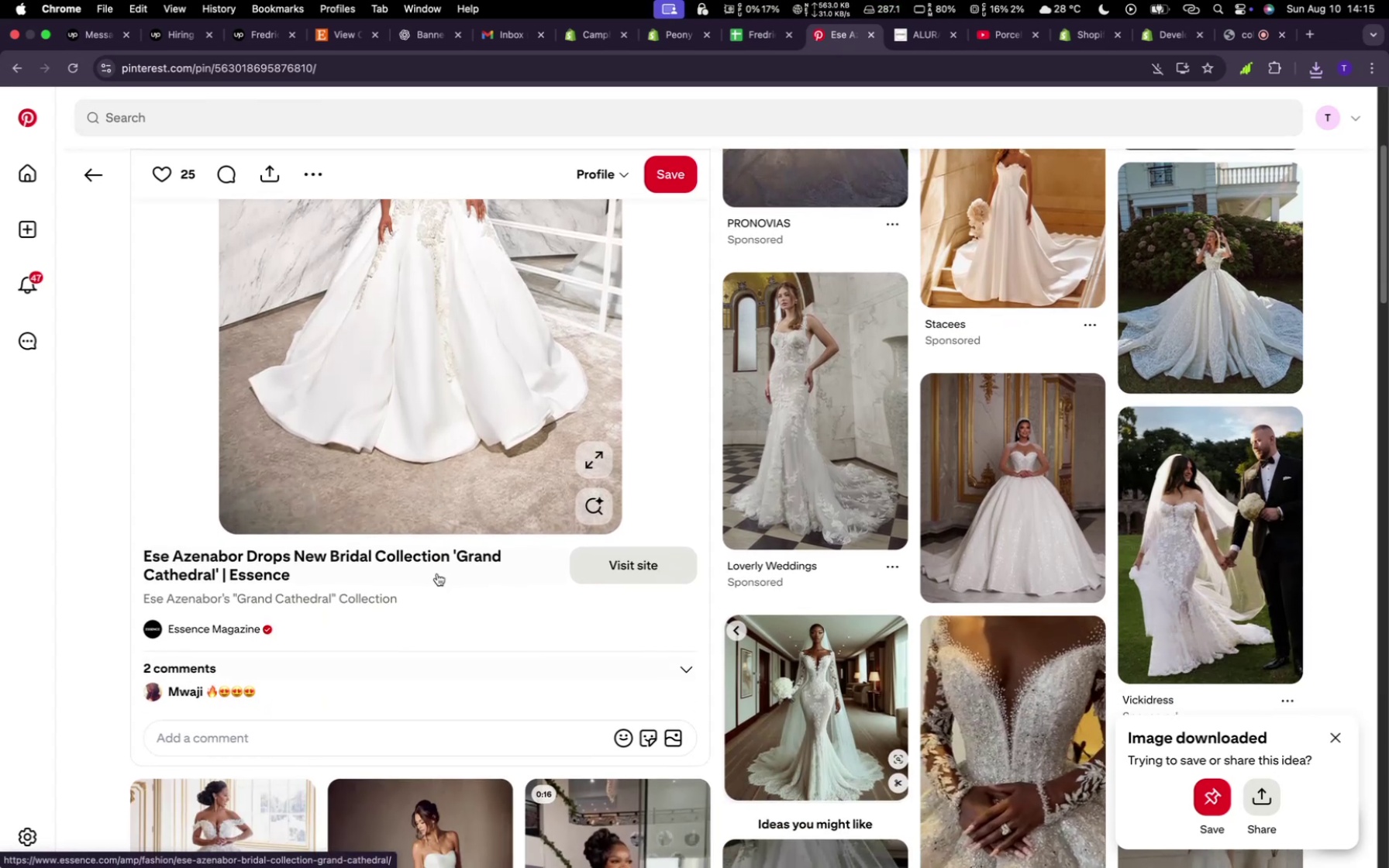 
scroll: coordinate [437, 574], scroll_direction: up, amount: 16.0
 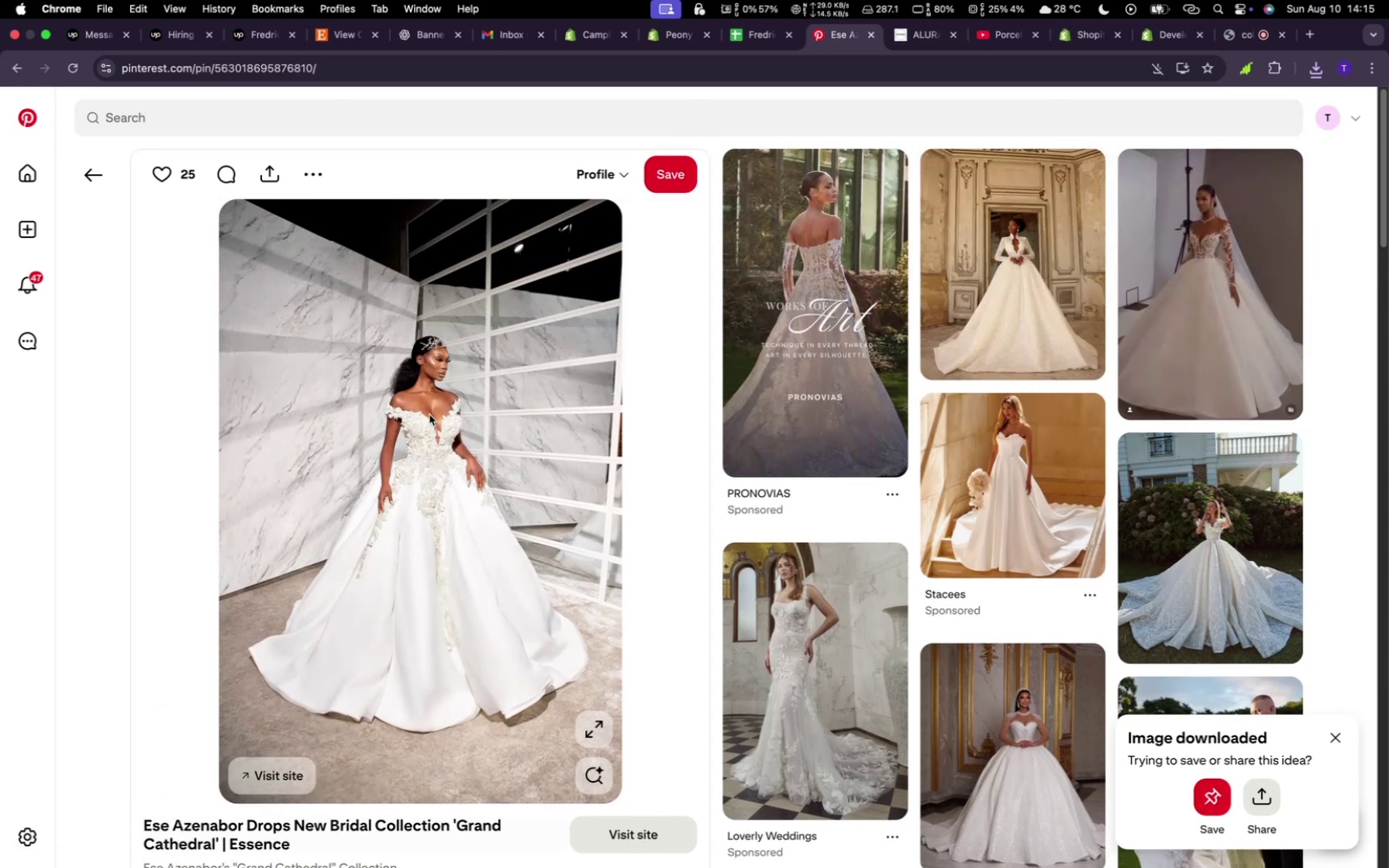 
right_click([429, 408])
 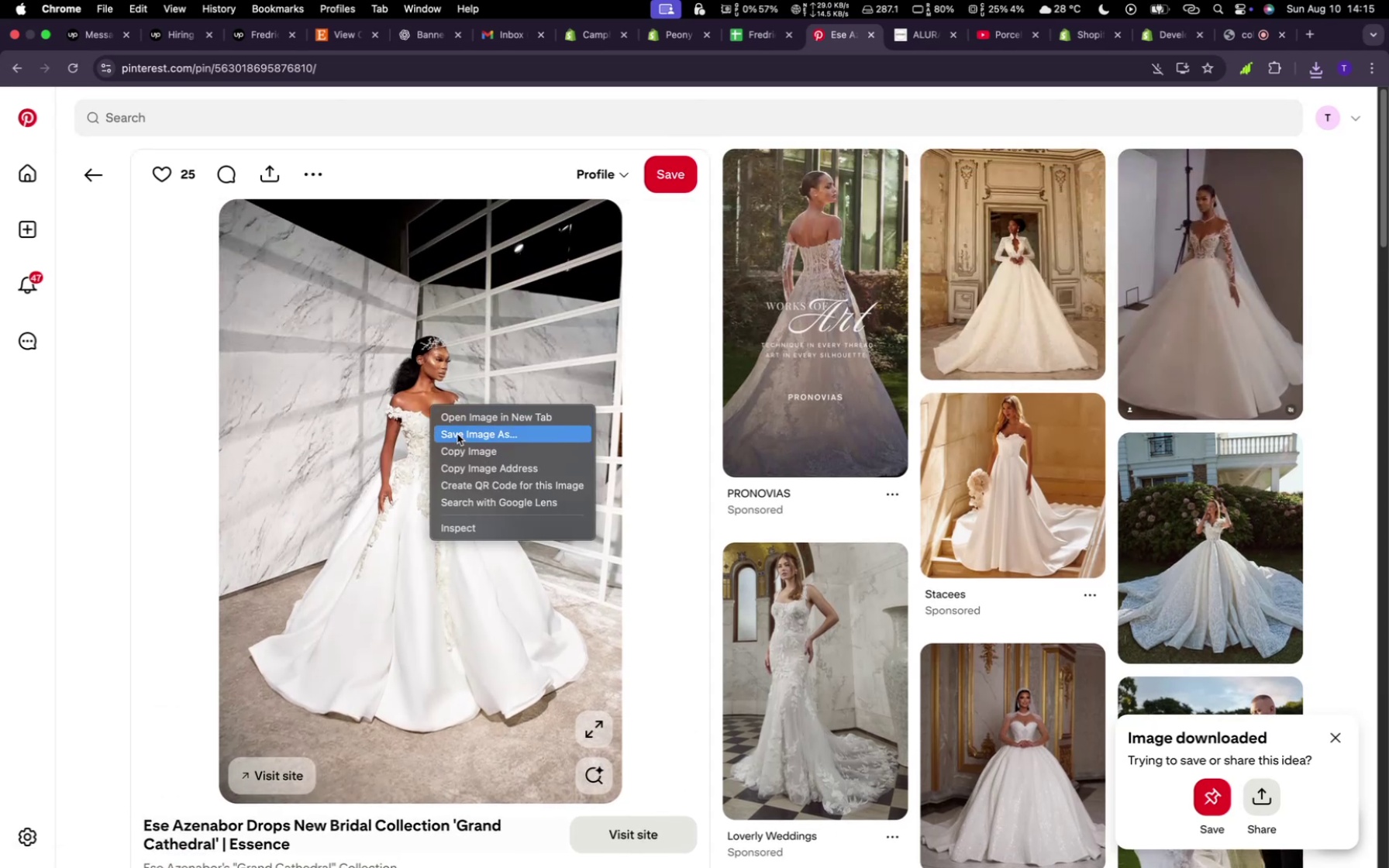 
left_click([457, 433])
 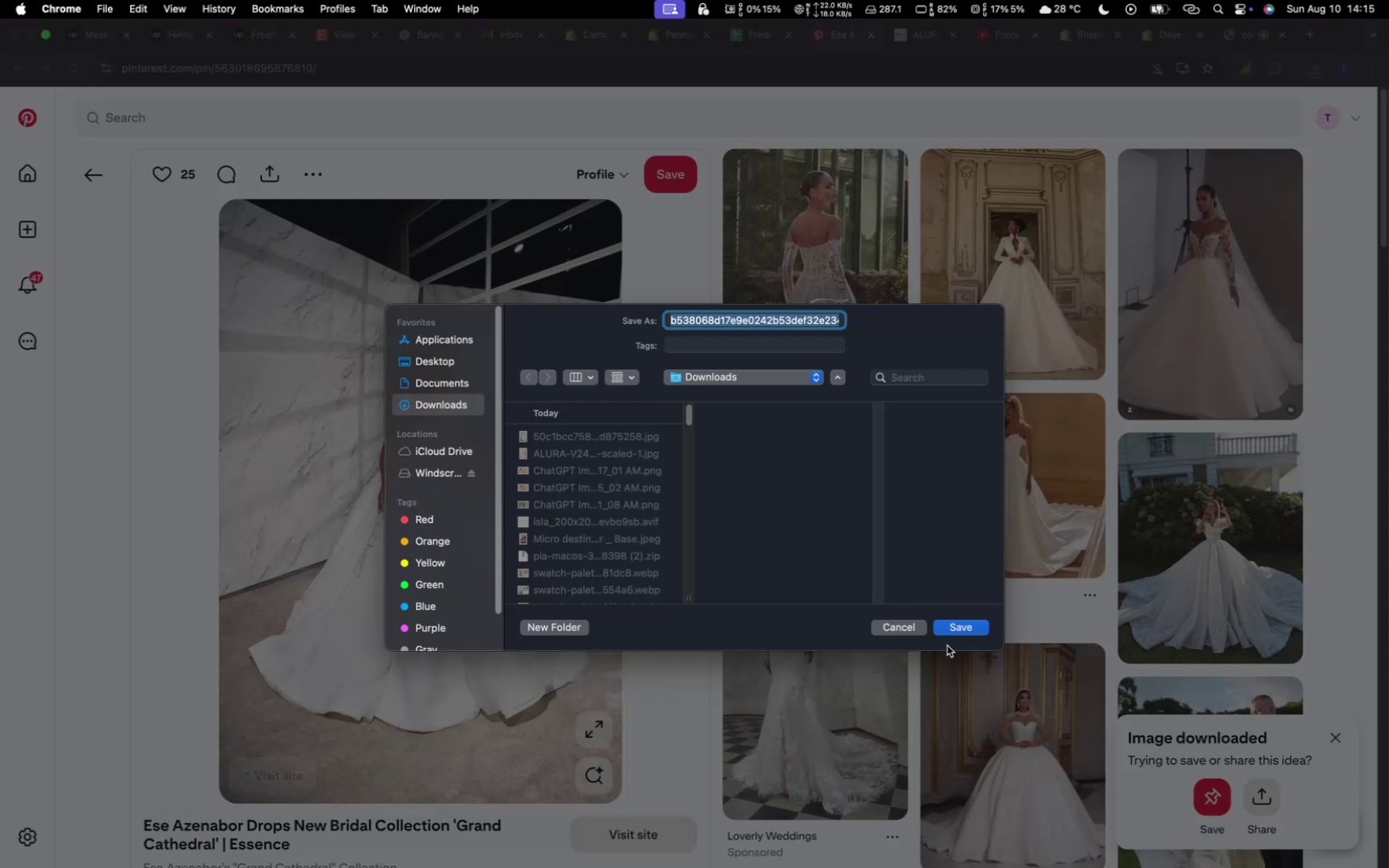 
left_click([960, 629])
 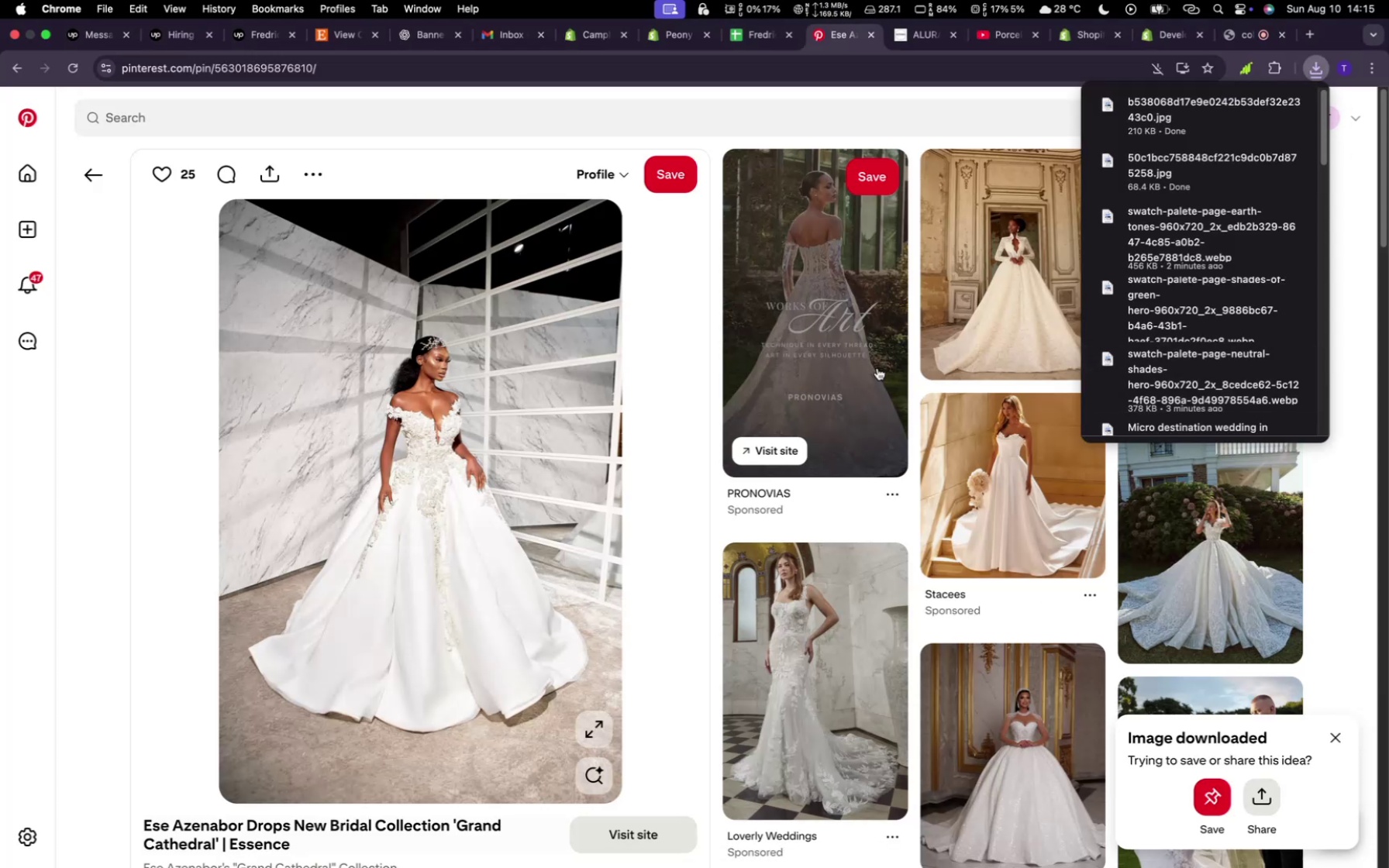 
right_click([998, 237])
 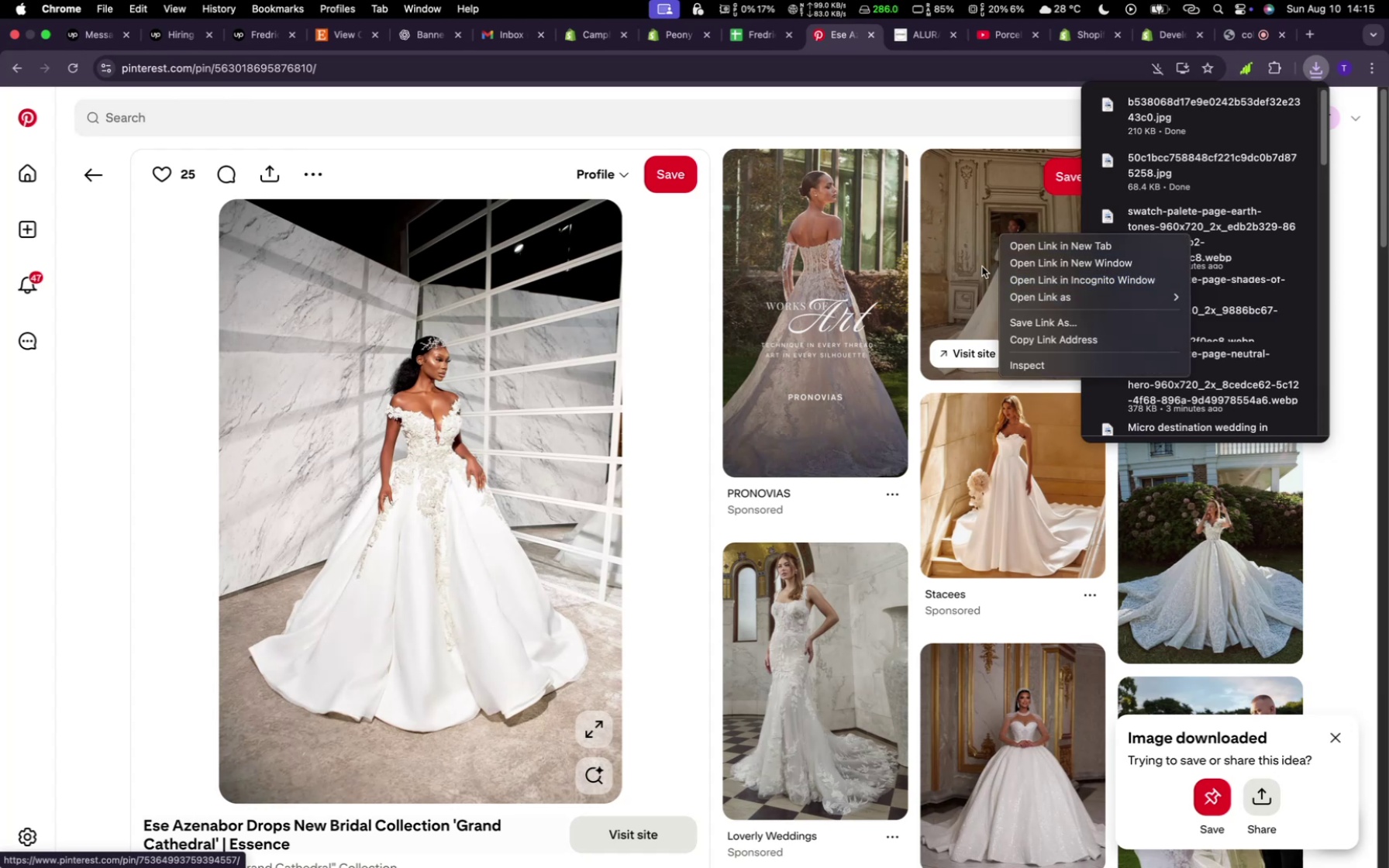 
left_click([980, 263])
 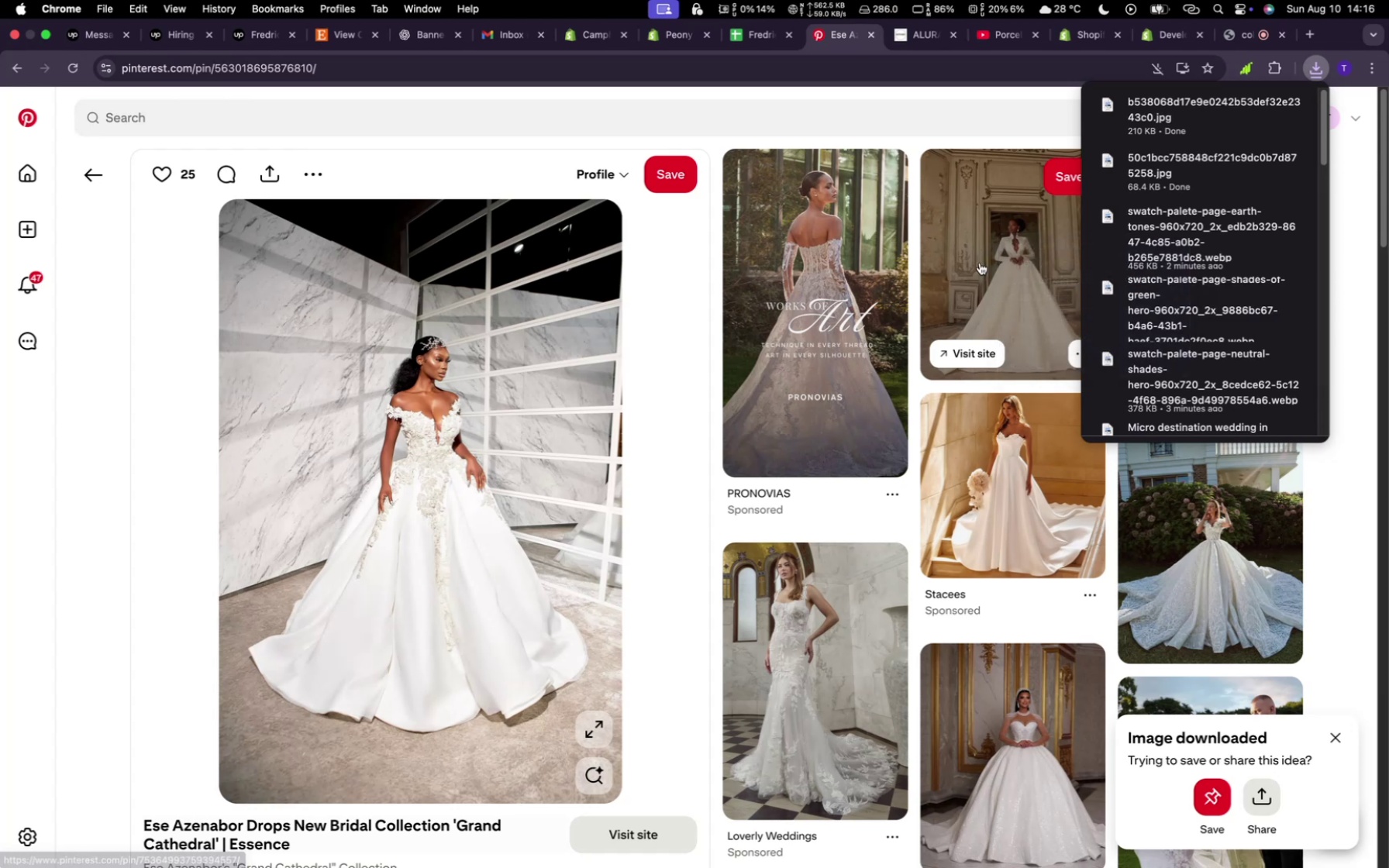 
left_click([980, 263])
 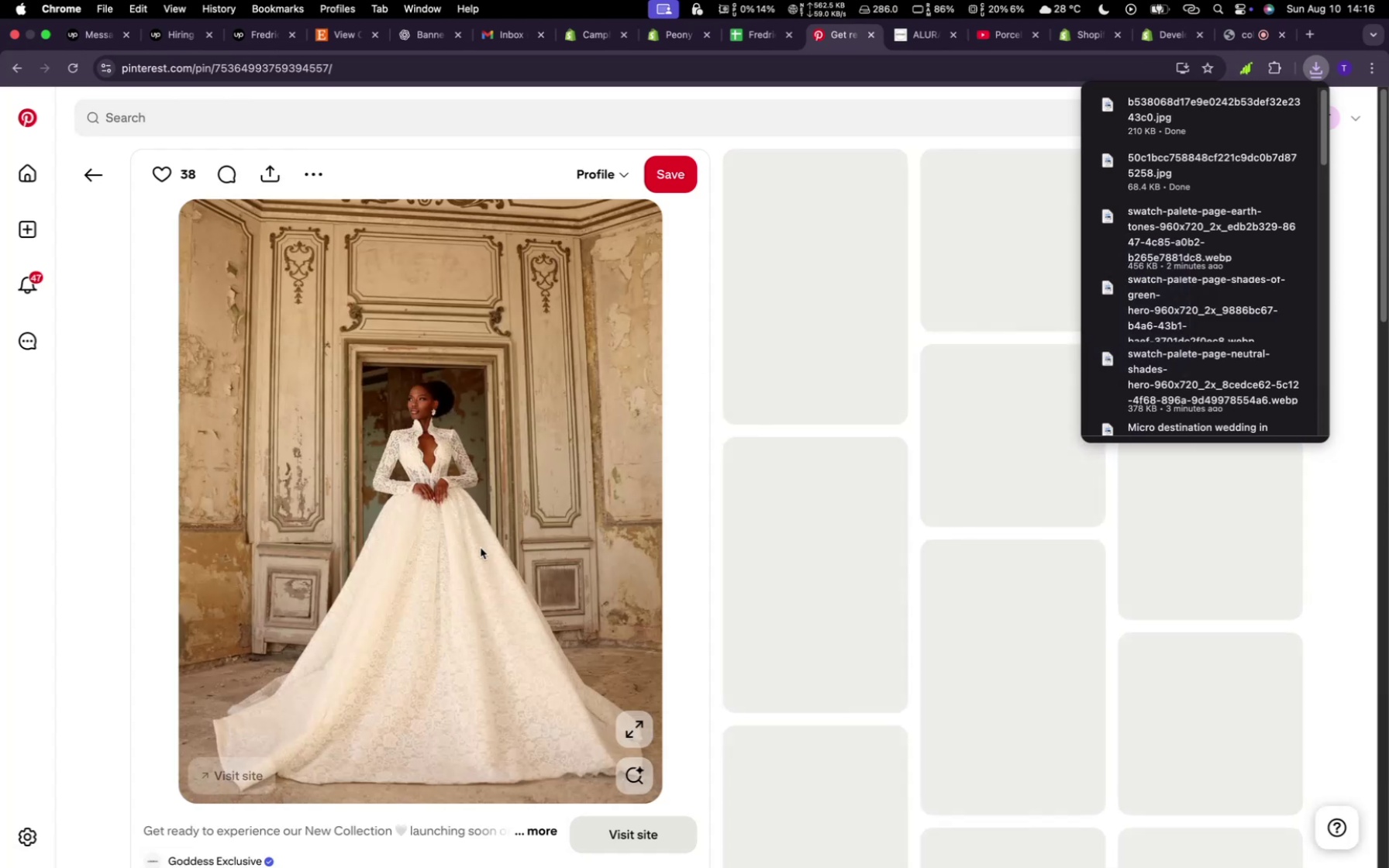 
right_click([391, 544])
 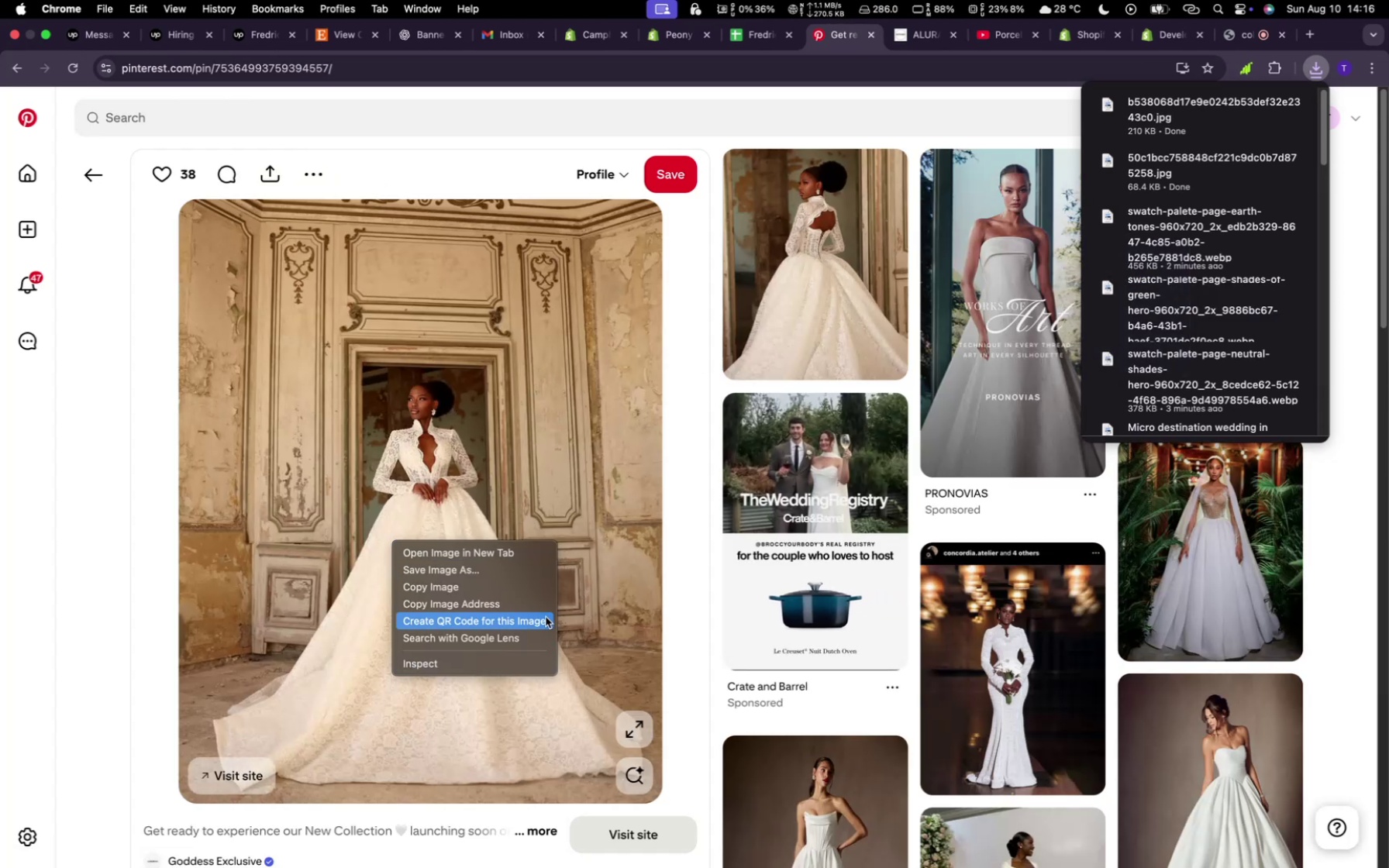 
wait(6.22)
 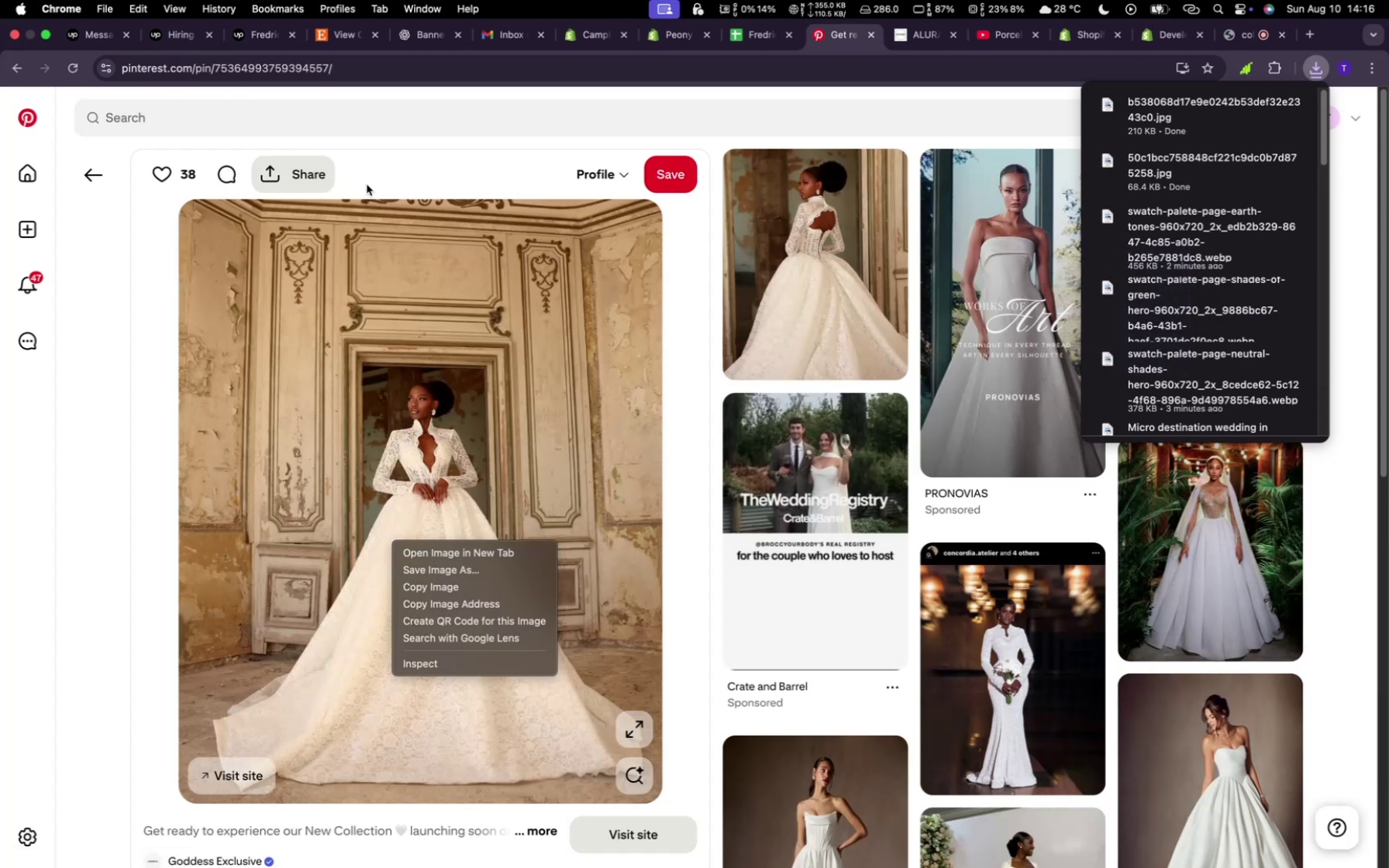 
left_click([476, 572])
 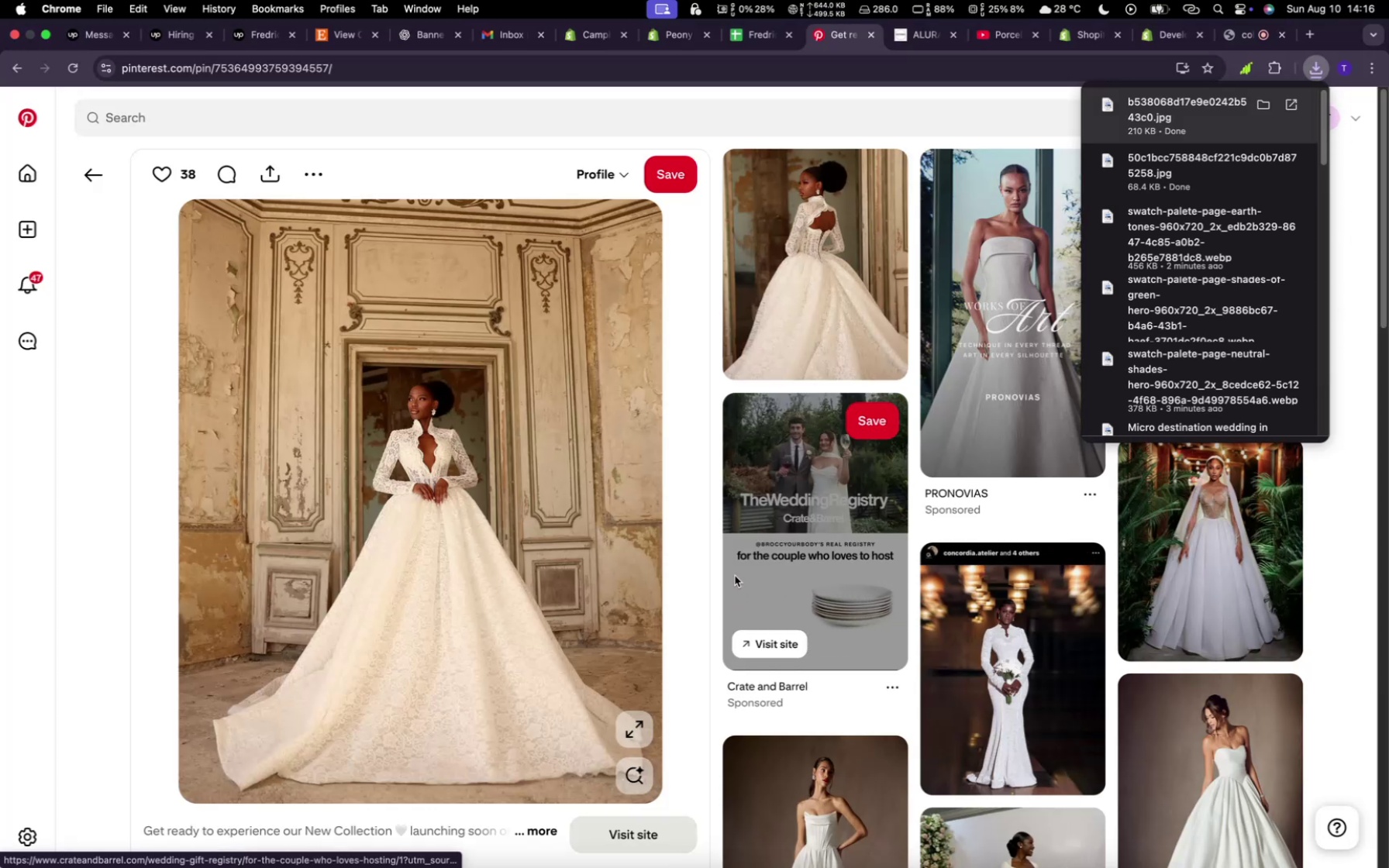 
wait(6.44)
 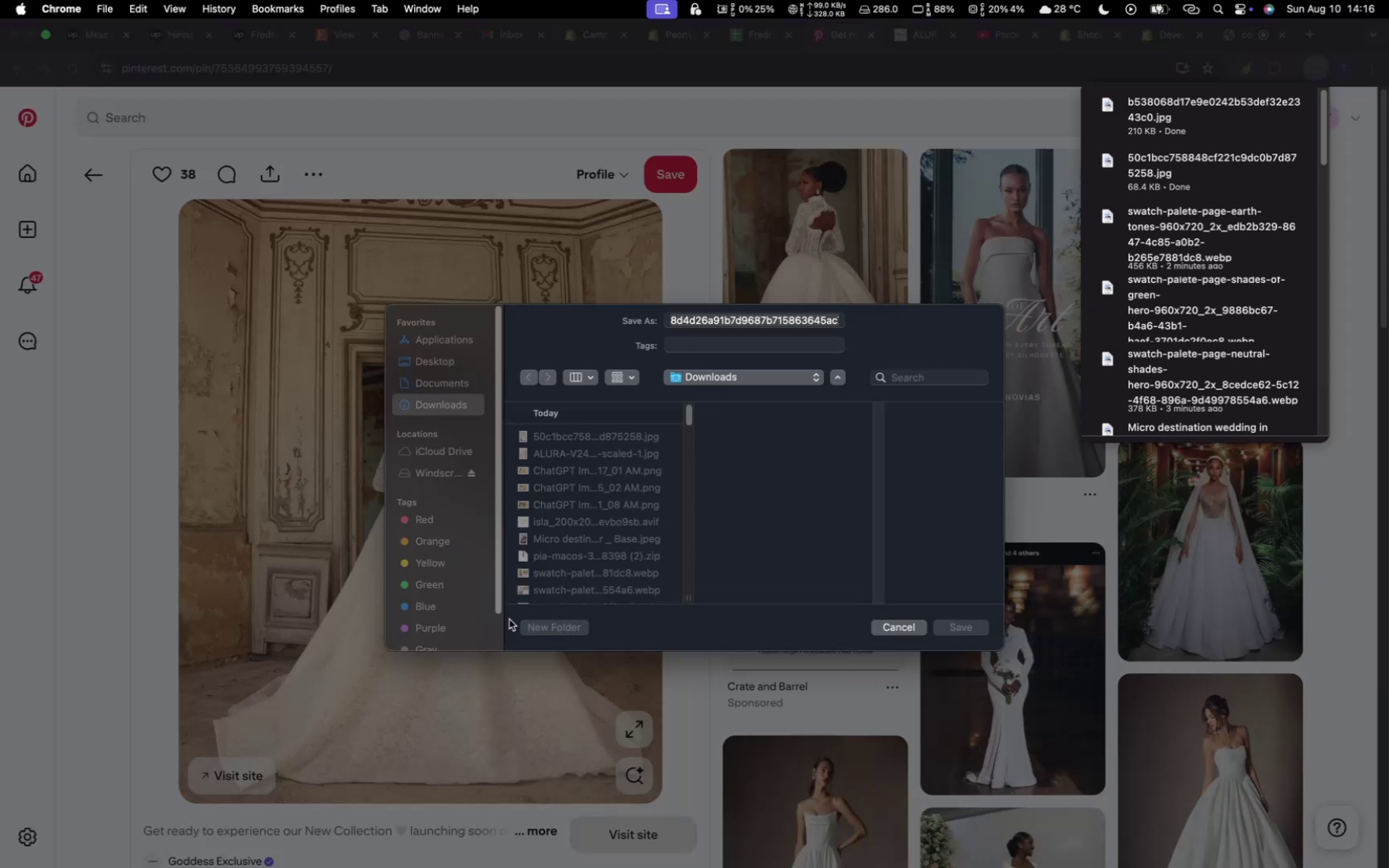 
scroll: coordinate [738, 565], scroll_direction: down, amount: 25.0
 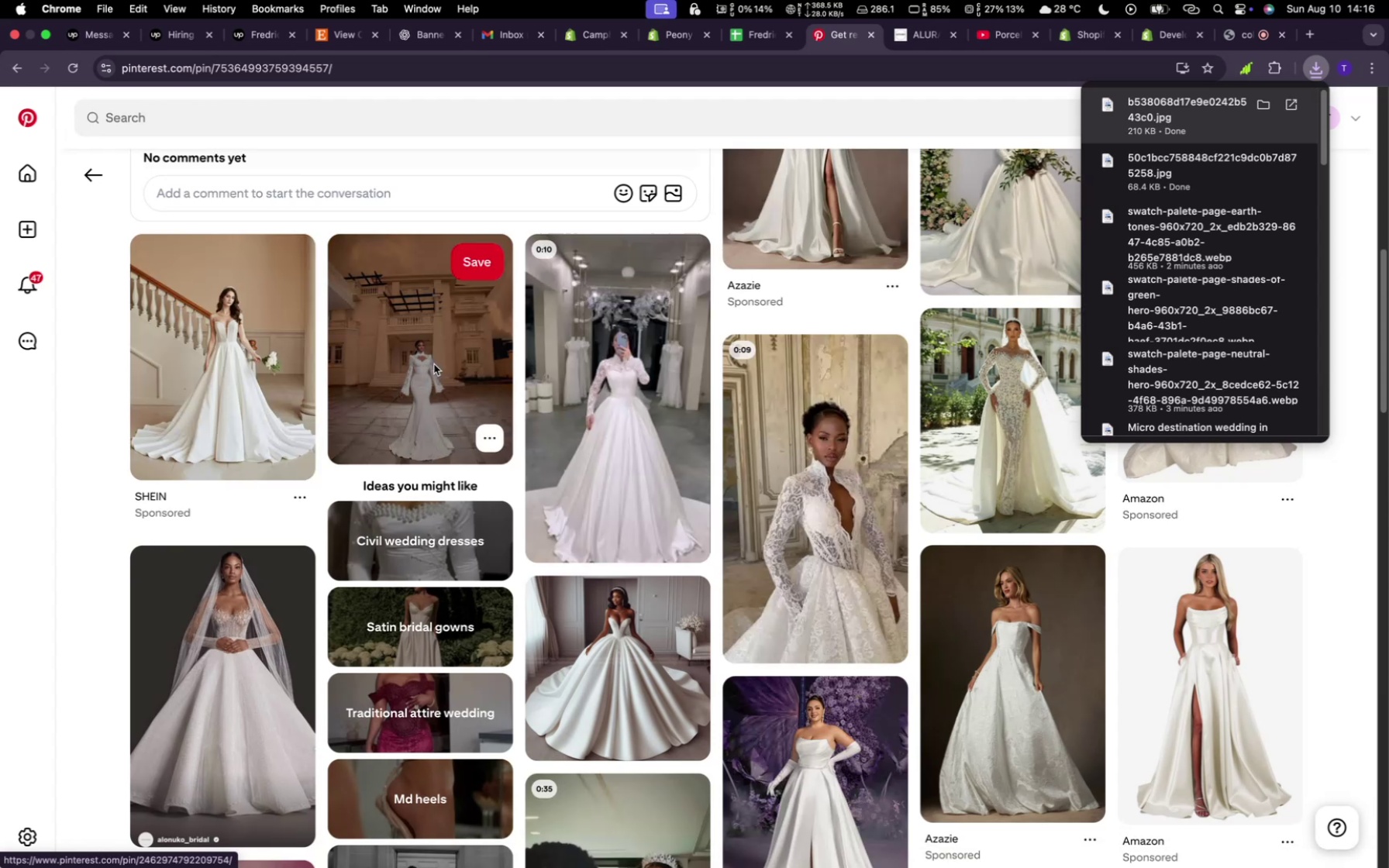 
wait(6.13)
 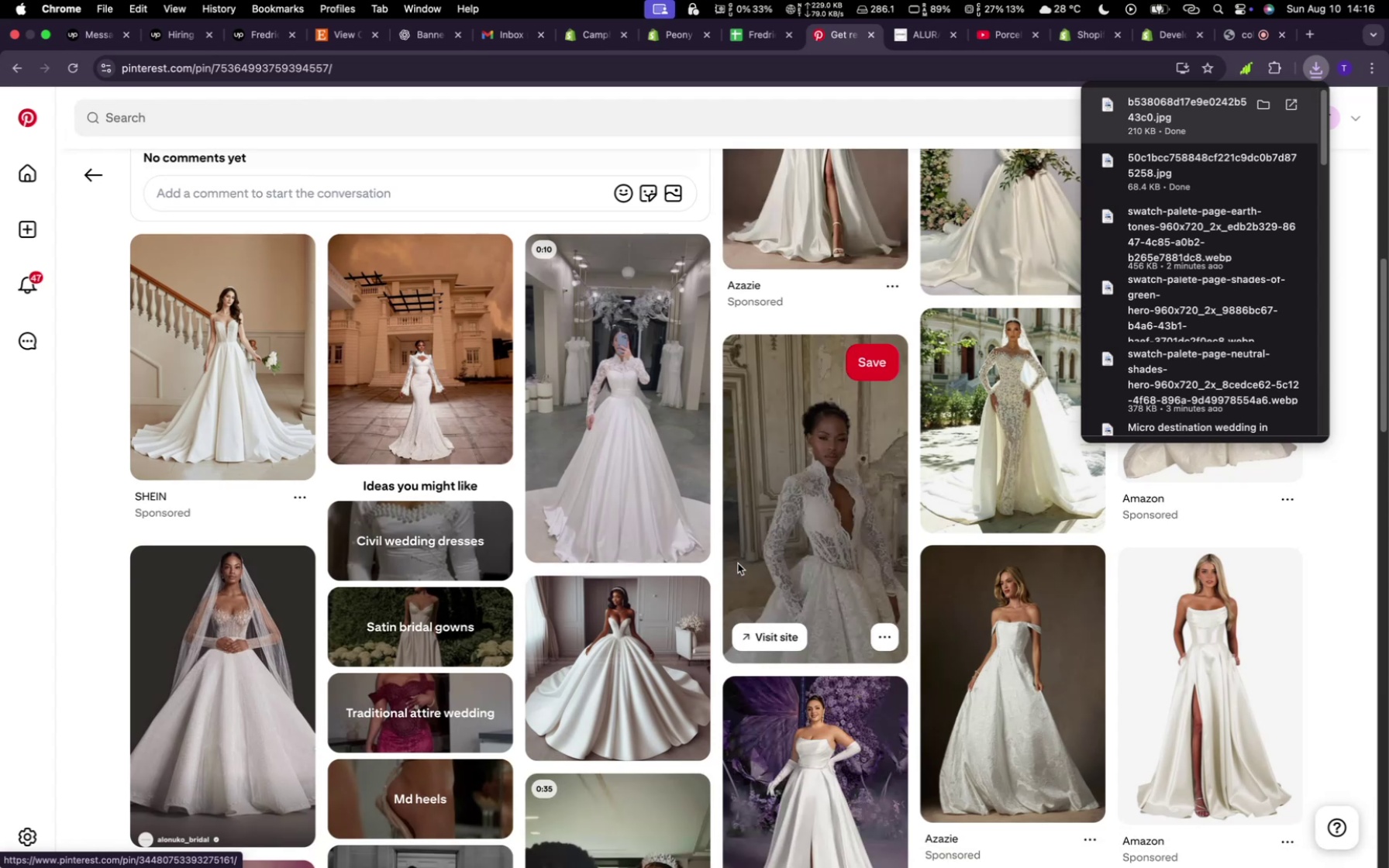 
left_click([412, 366])
 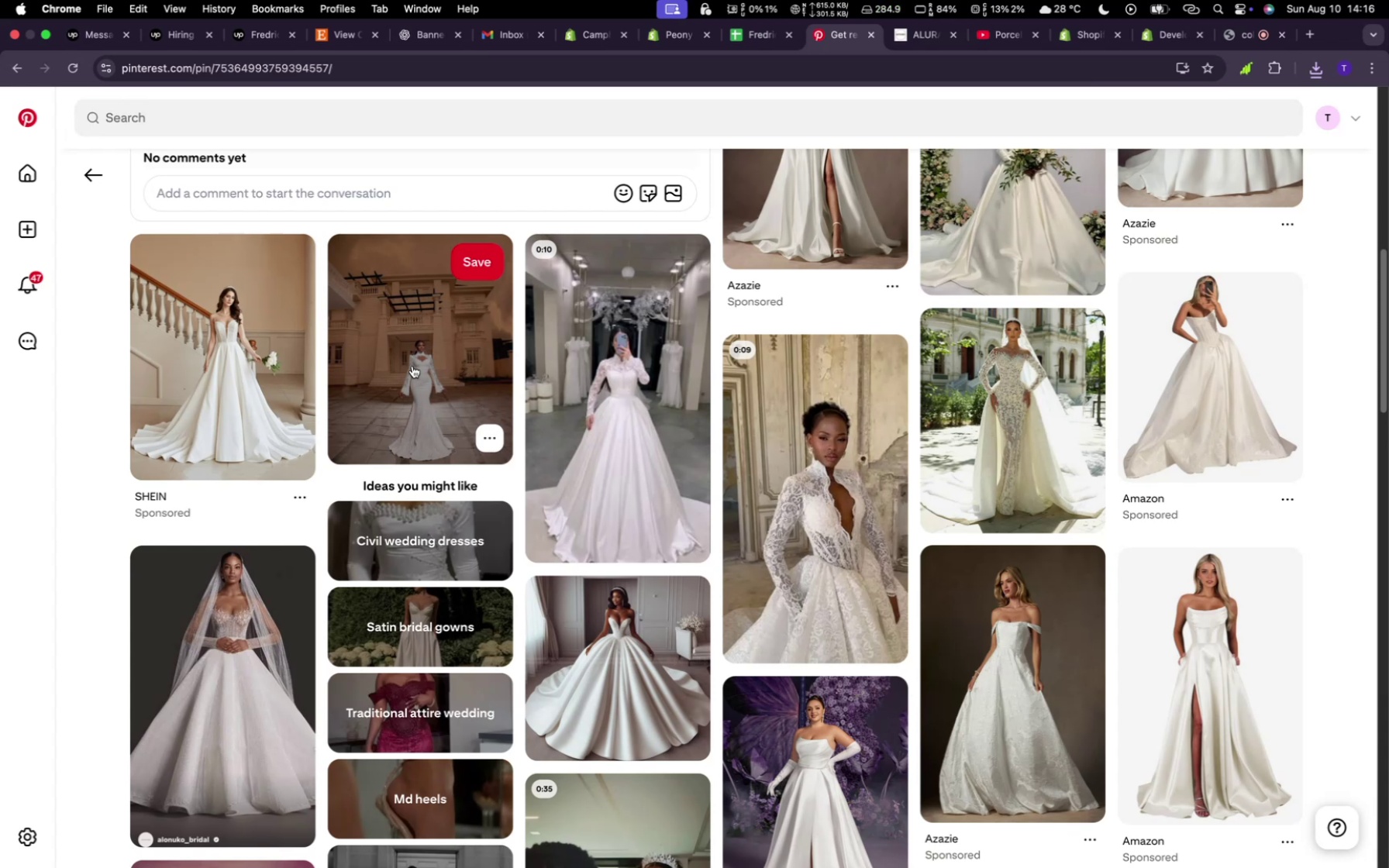 
wait(7.18)
 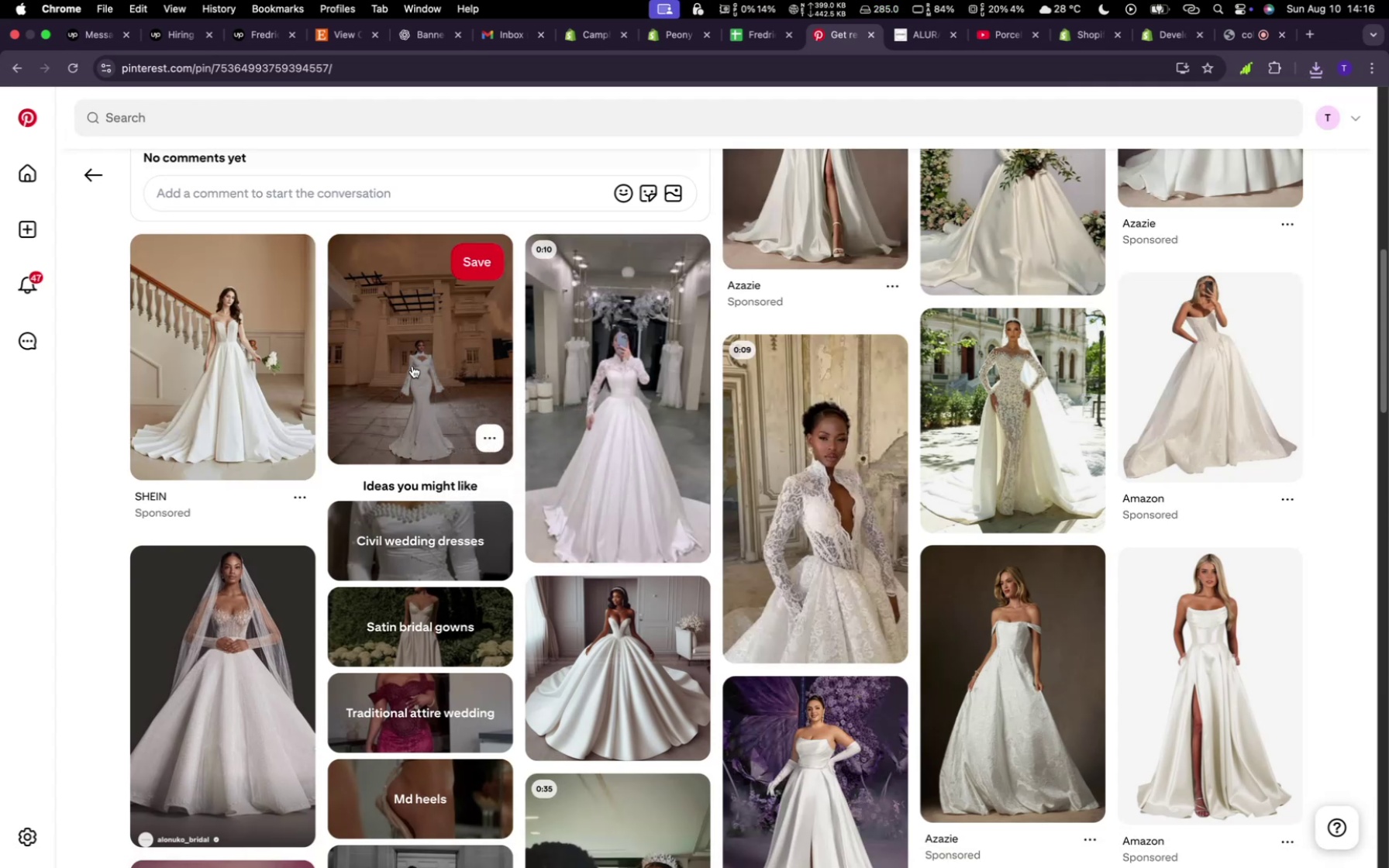 
left_click([412, 366])
 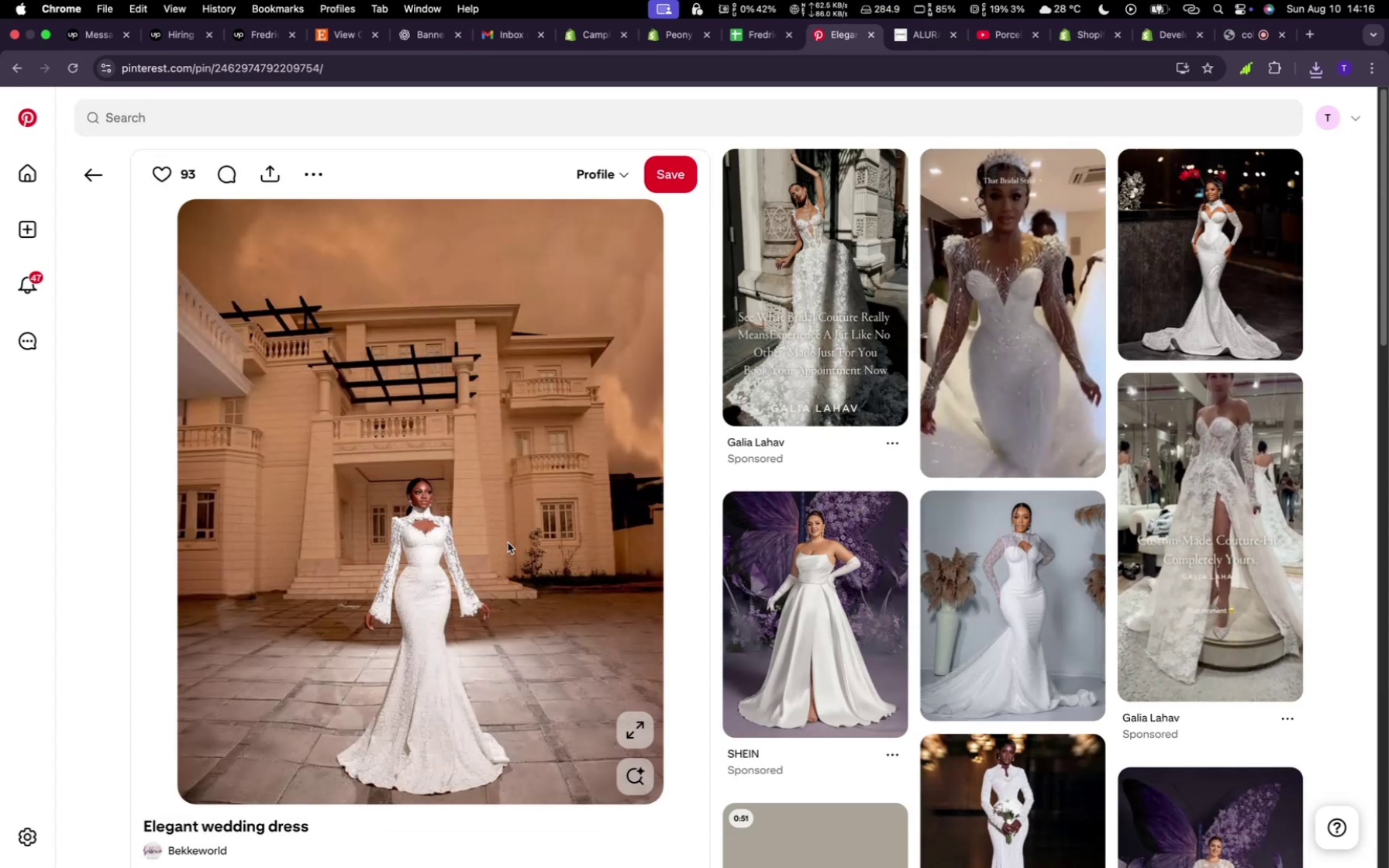 
wait(5.61)
 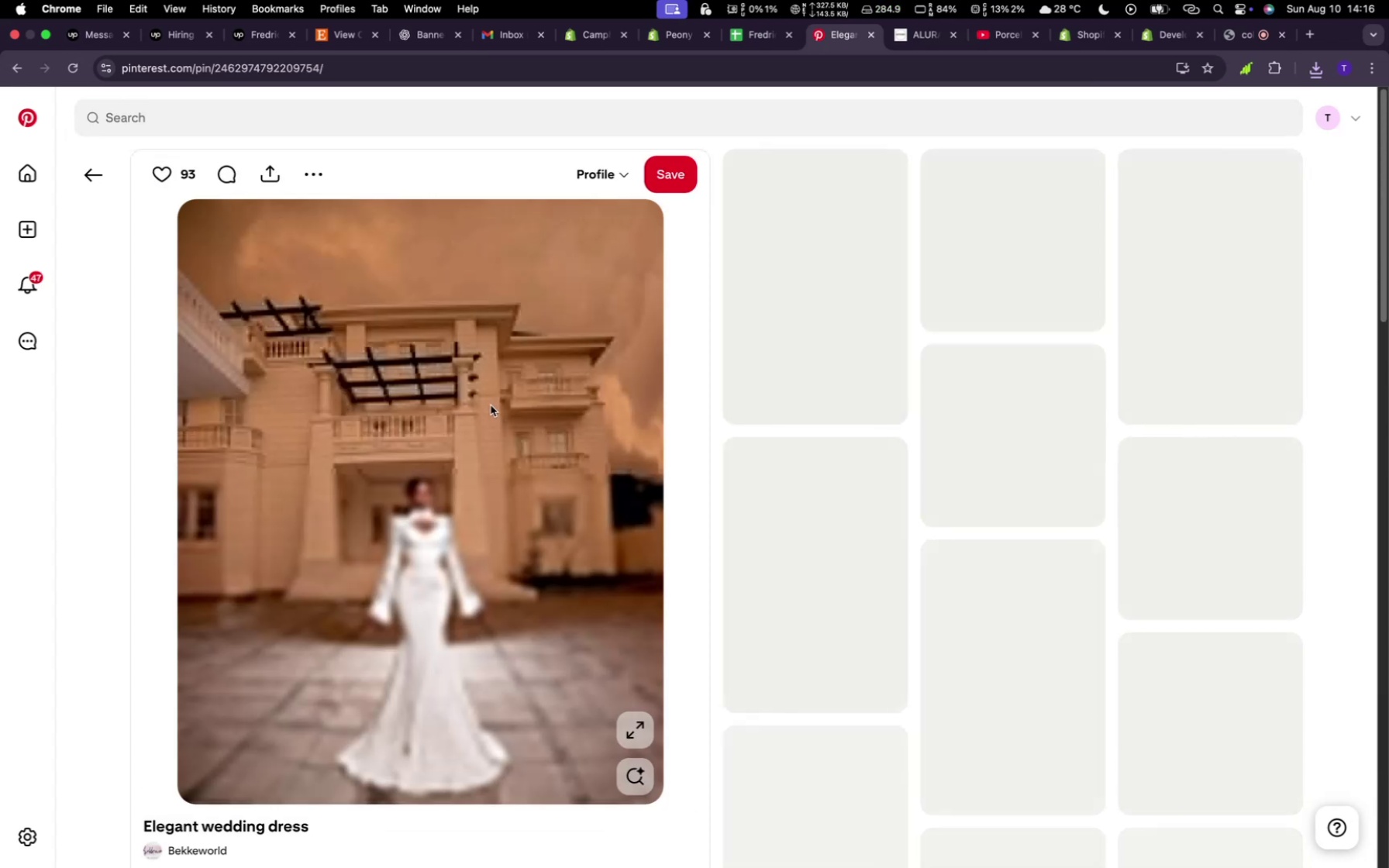 
left_click([329, 181])
 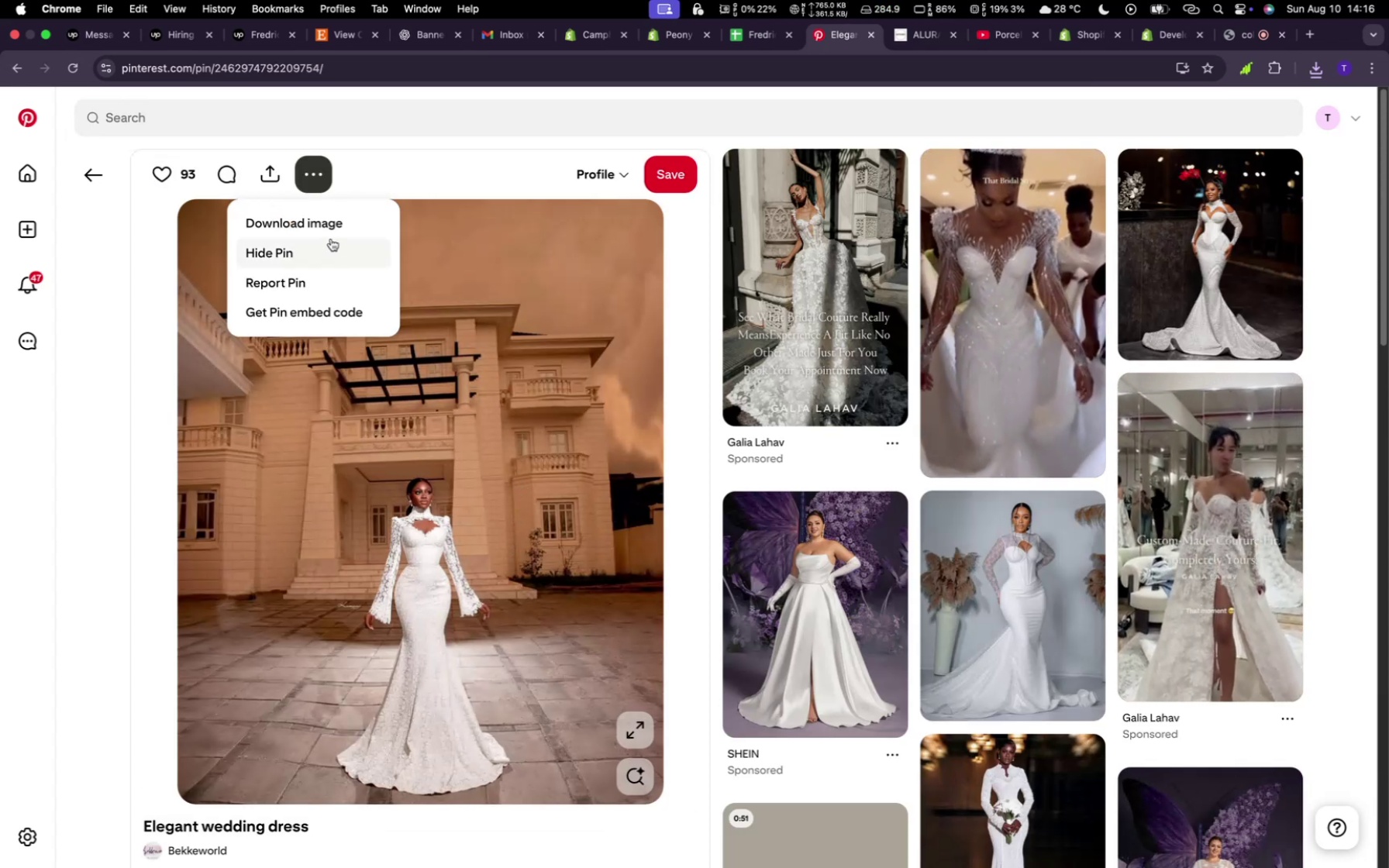 
left_click([326, 218])
 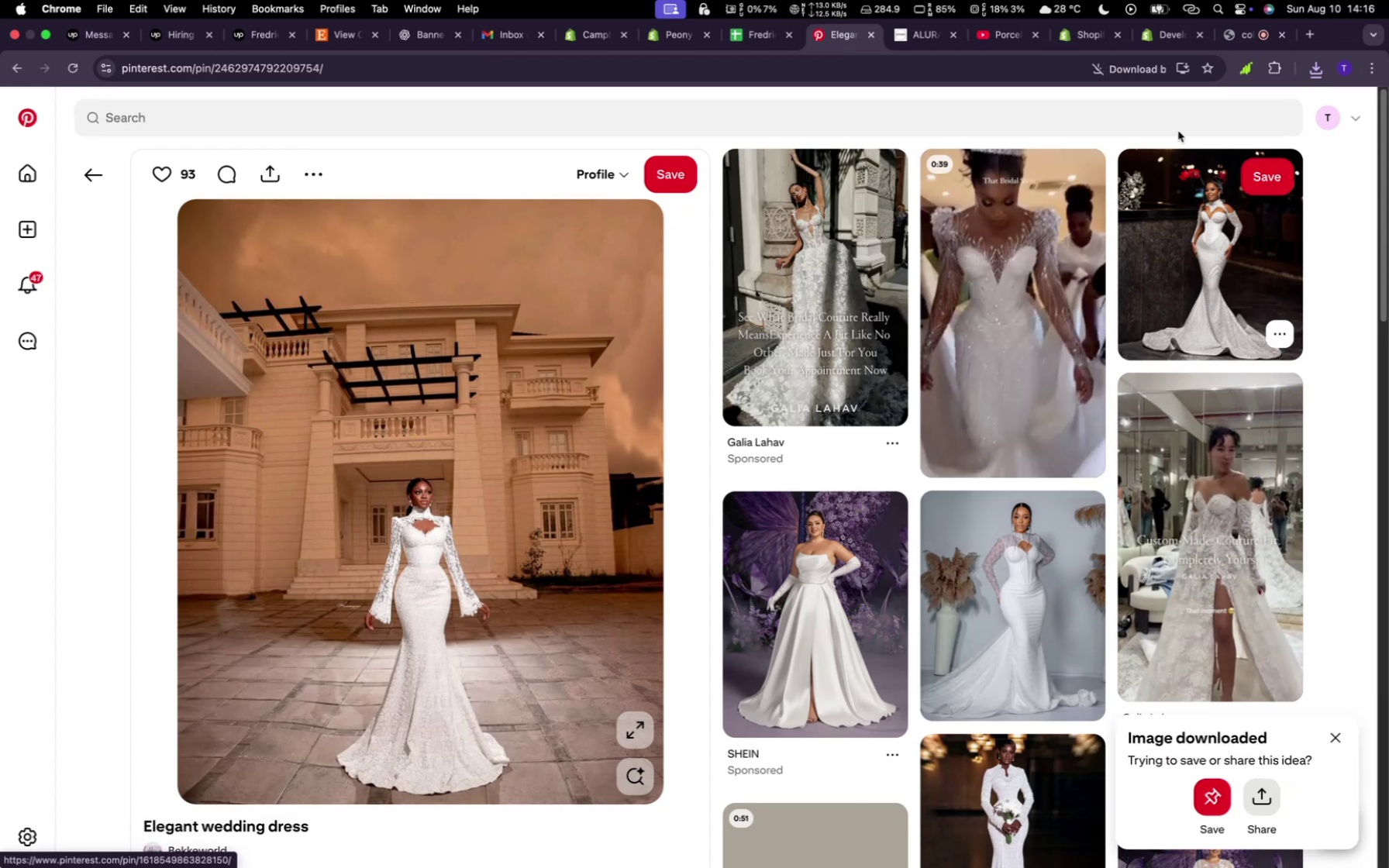 
wait(6.87)
 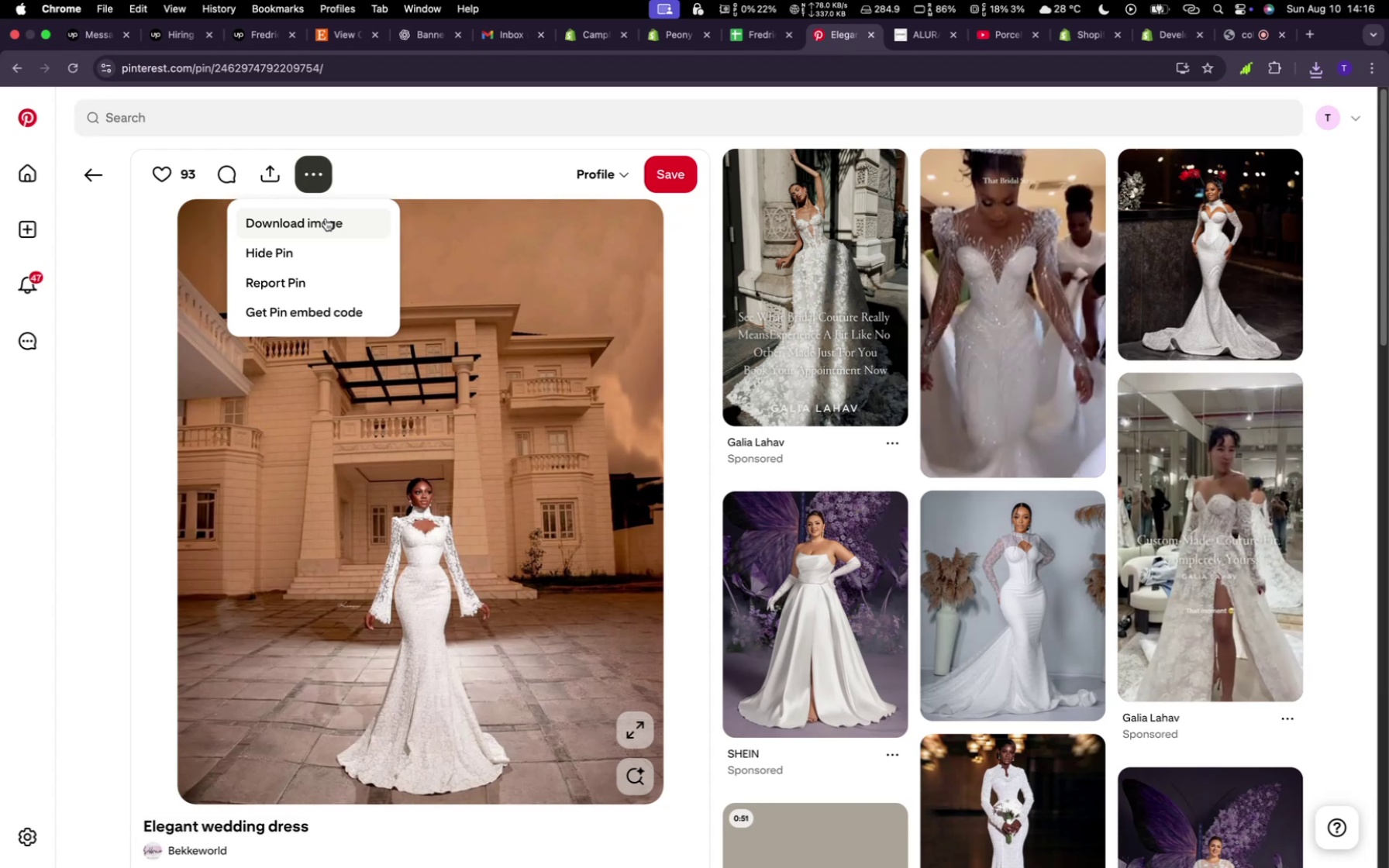 
left_click([1160, 72])
 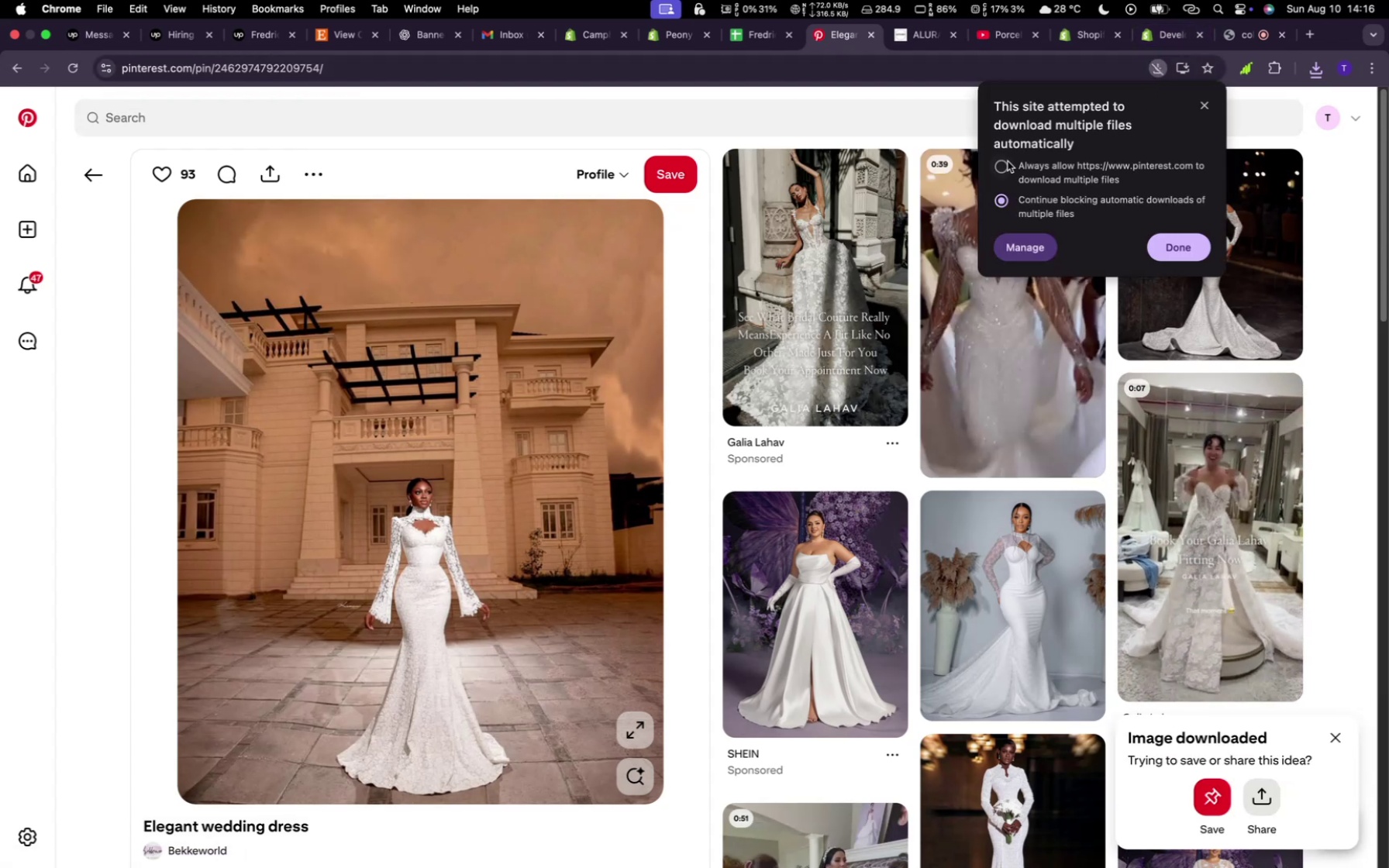 
left_click([1005, 161])
 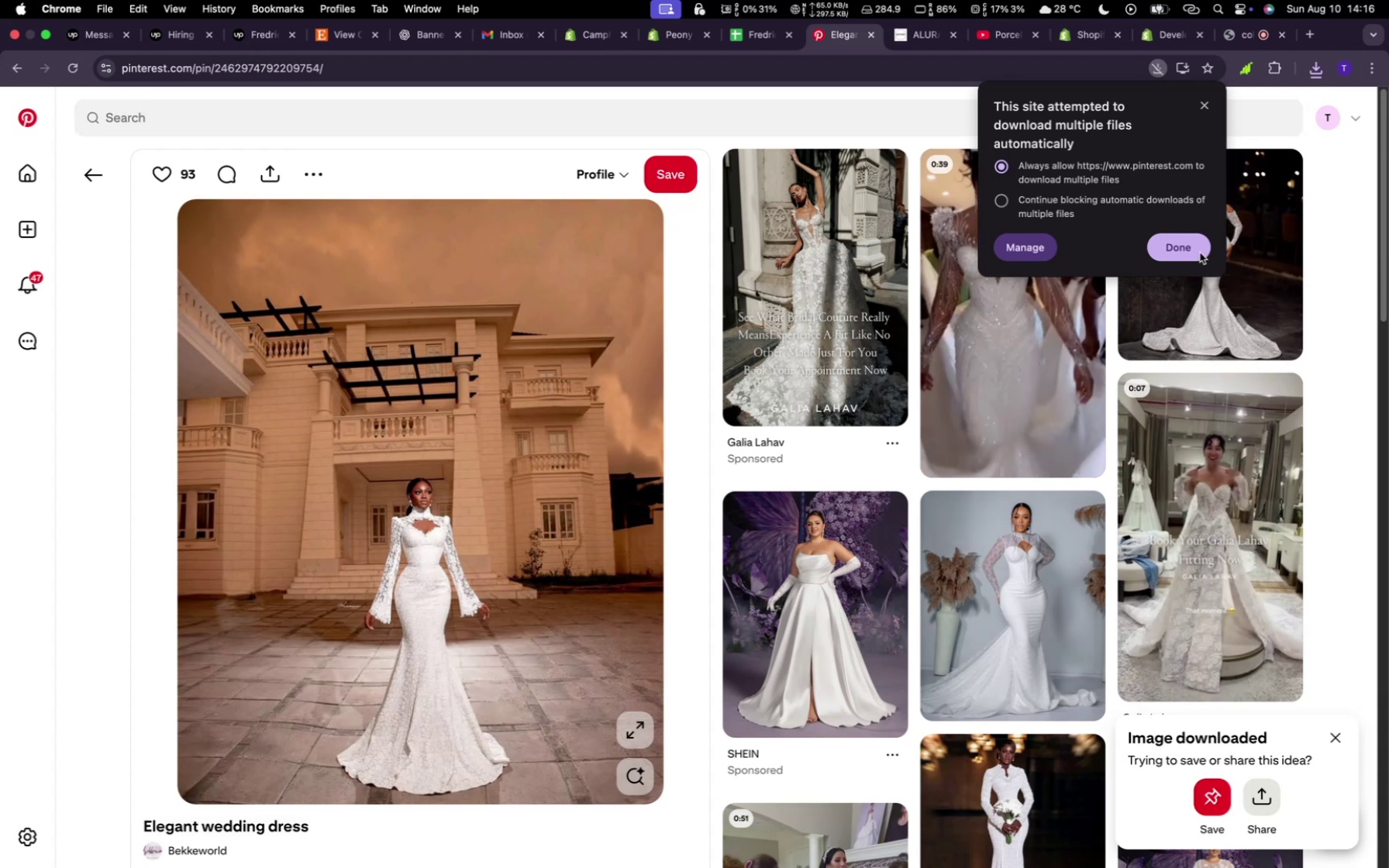 
left_click([1197, 251])
 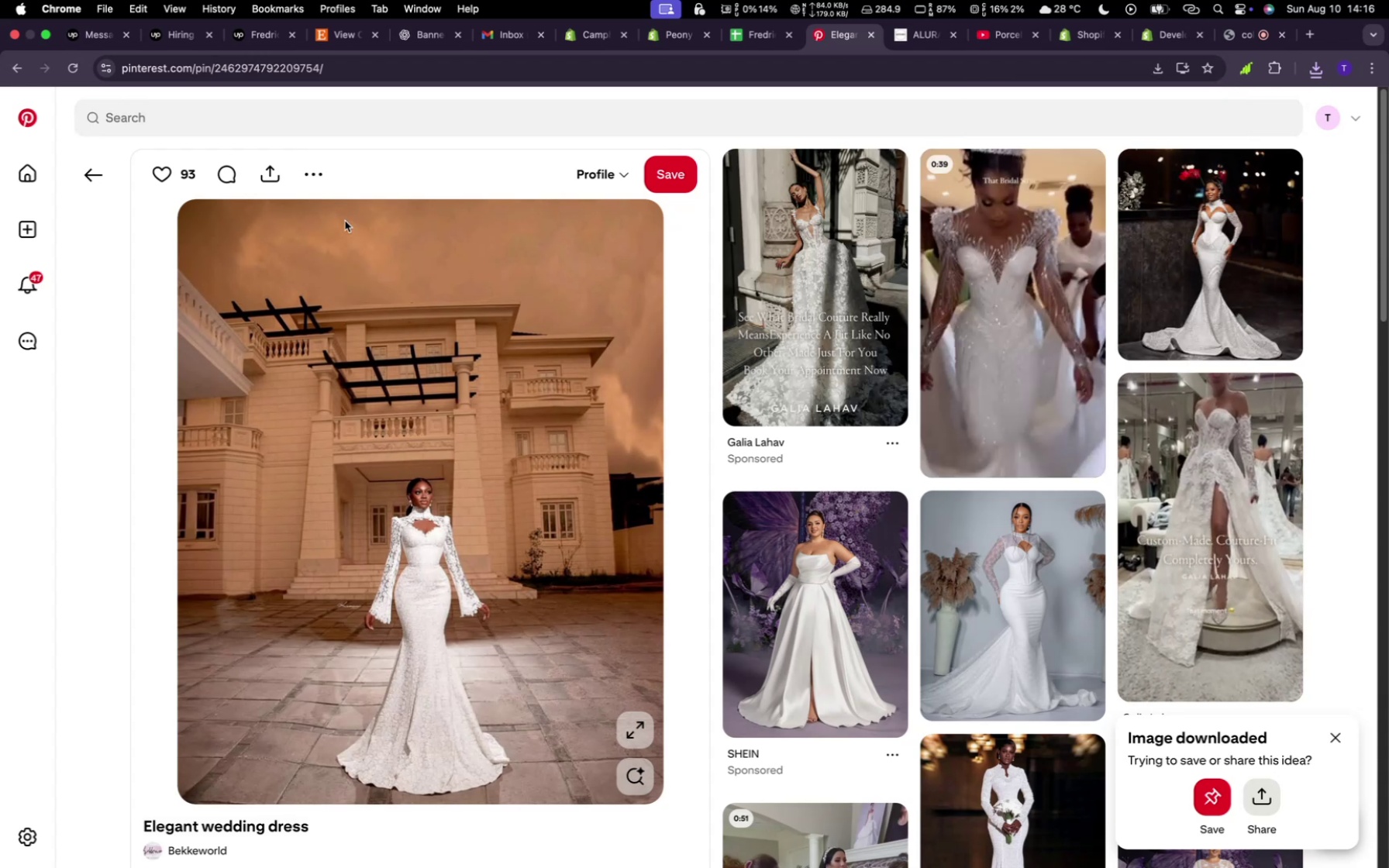 
left_click([321, 175])
 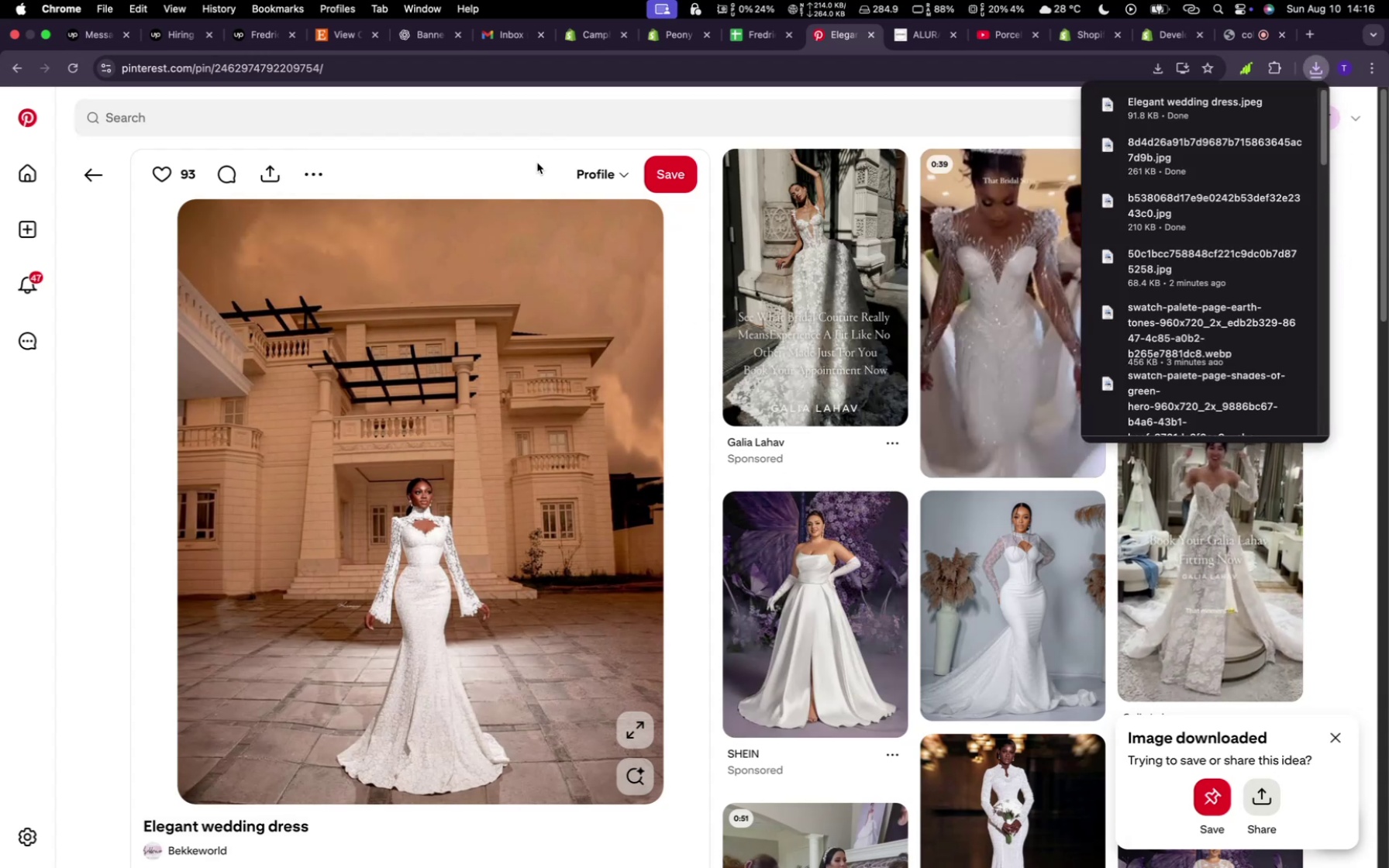 
wait(7.09)
 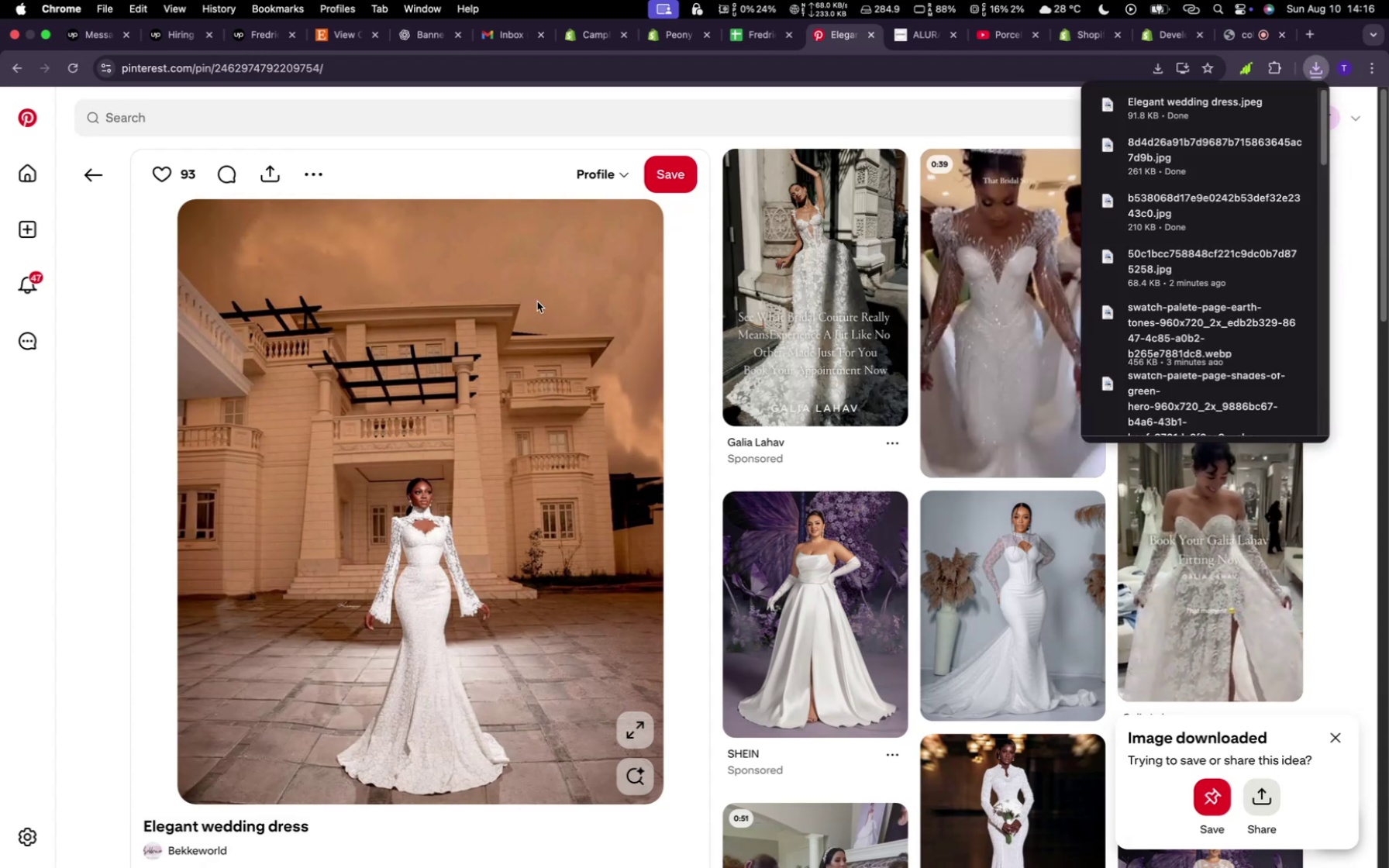 
left_click([674, 40])
 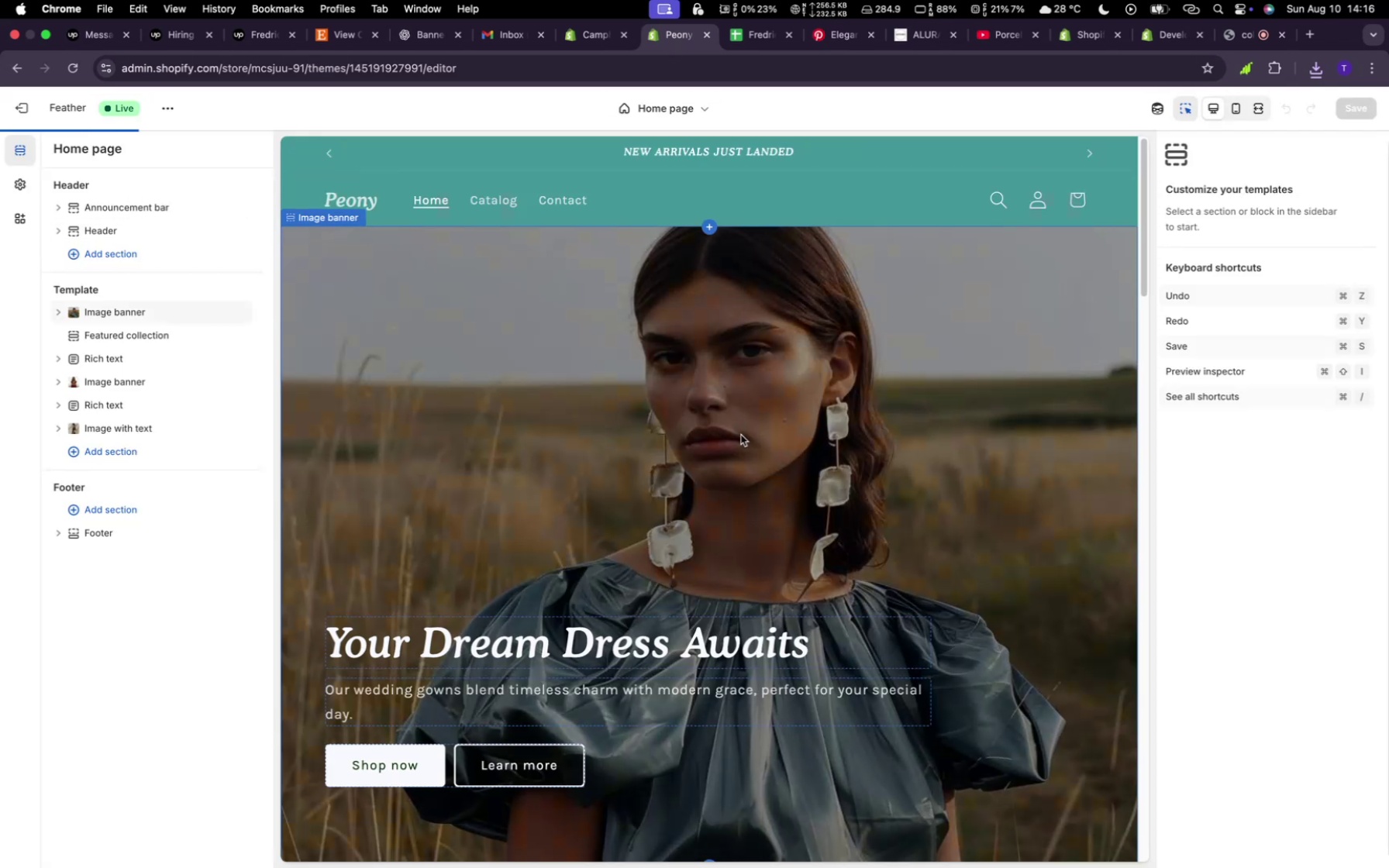 
scroll: coordinate [741, 433], scroll_direction: down, amount: 3.0
 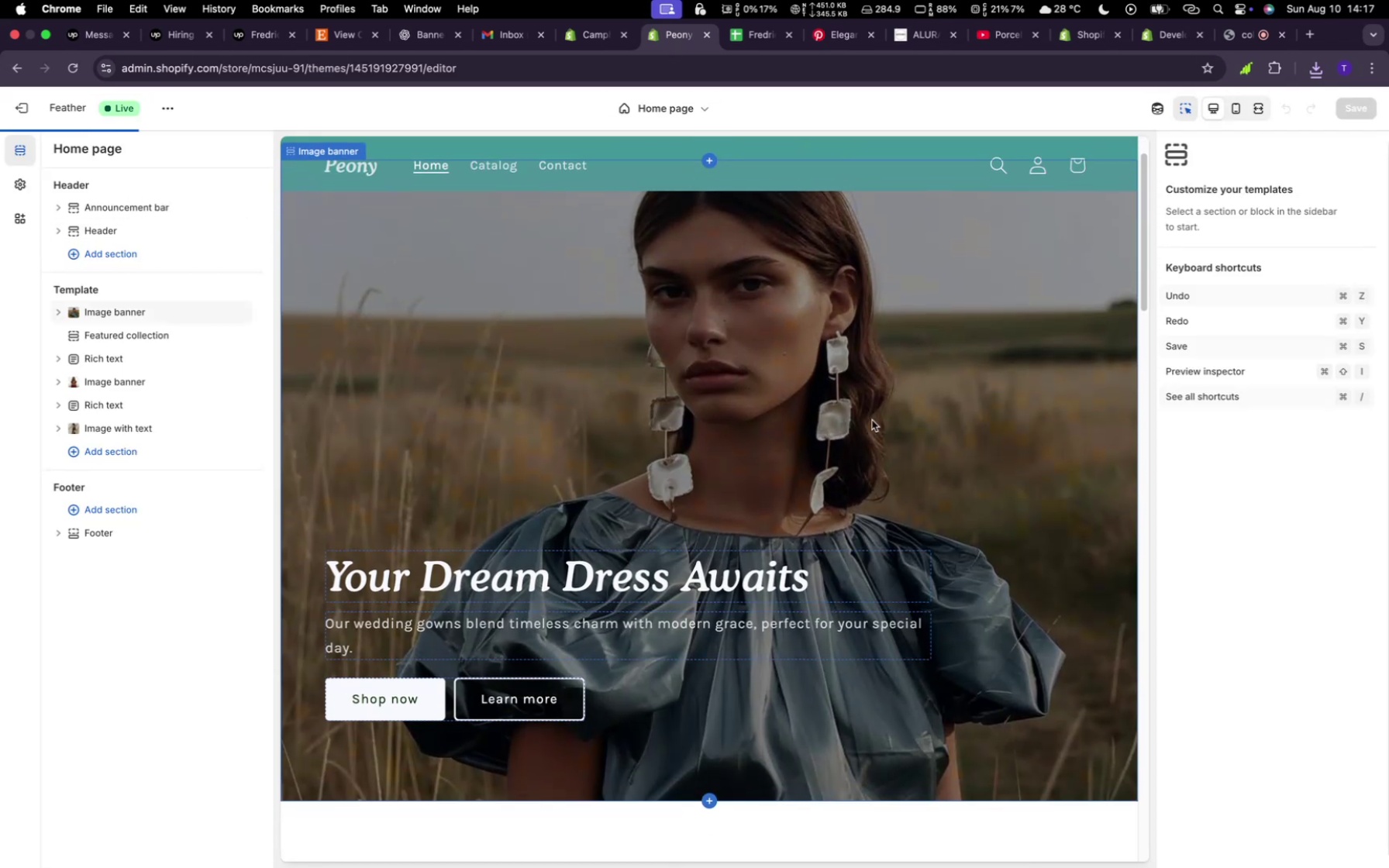 
left_click([884, 416])
 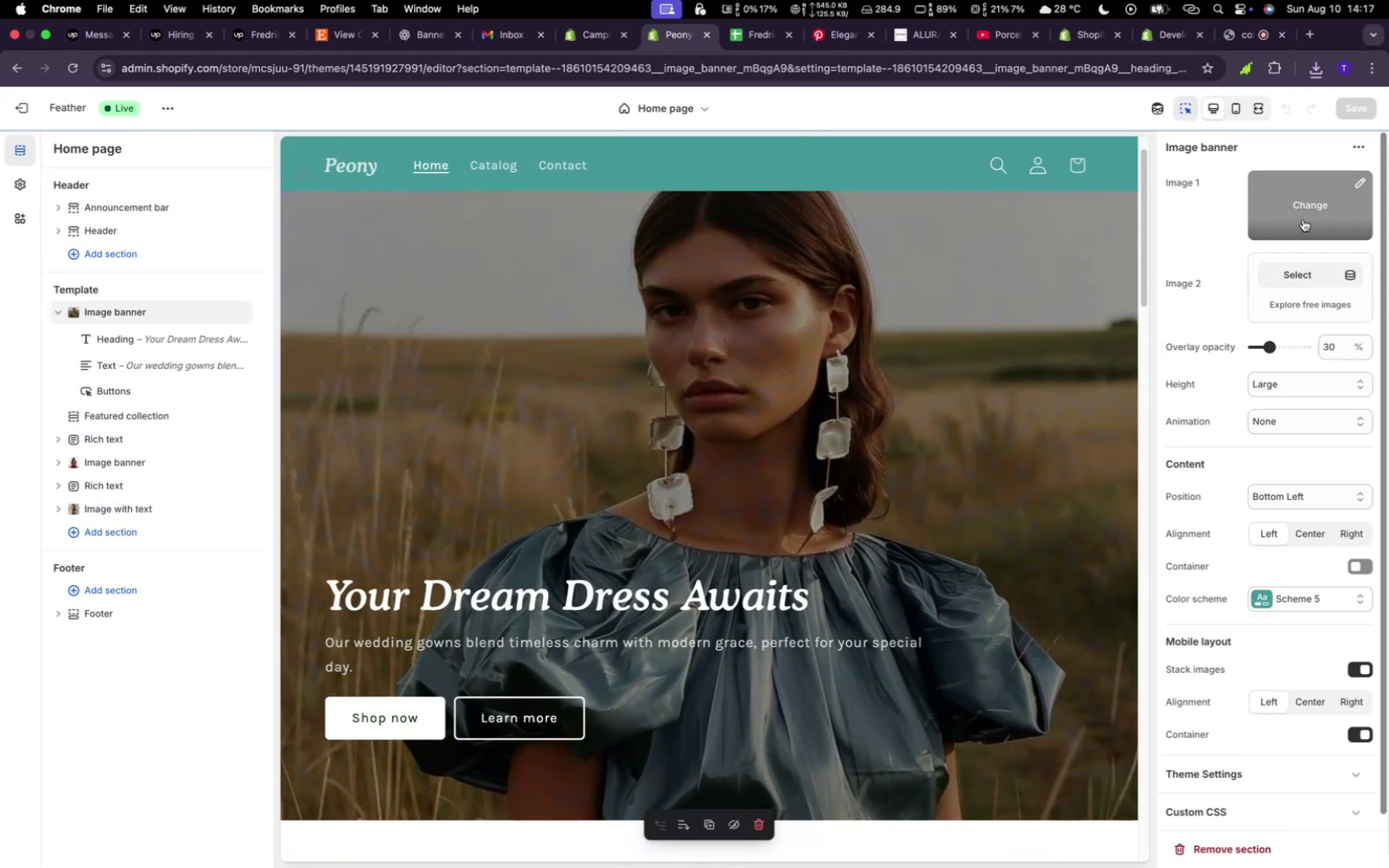 
left_click([1304, 218])
 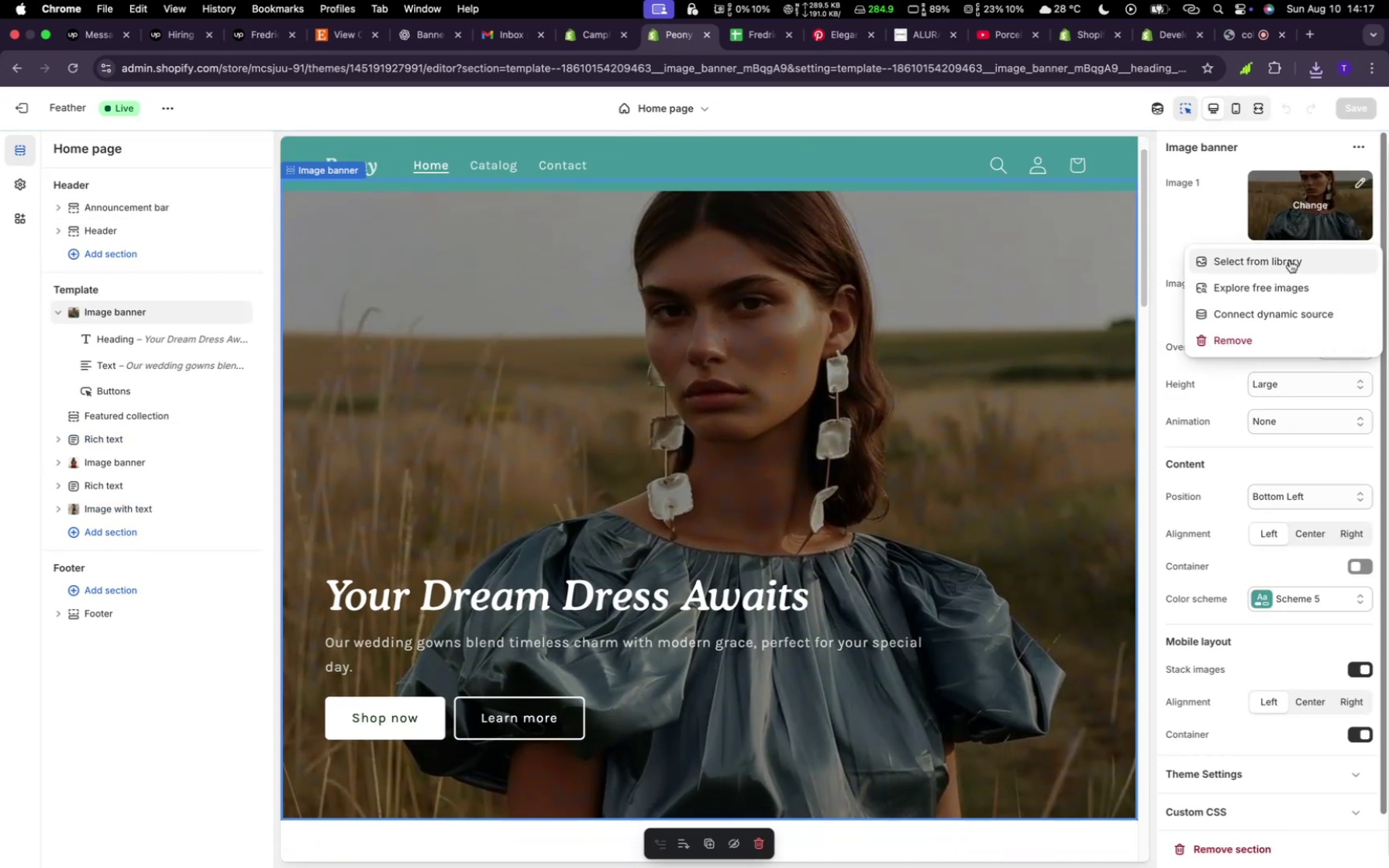 
left_click([1290, 260])
 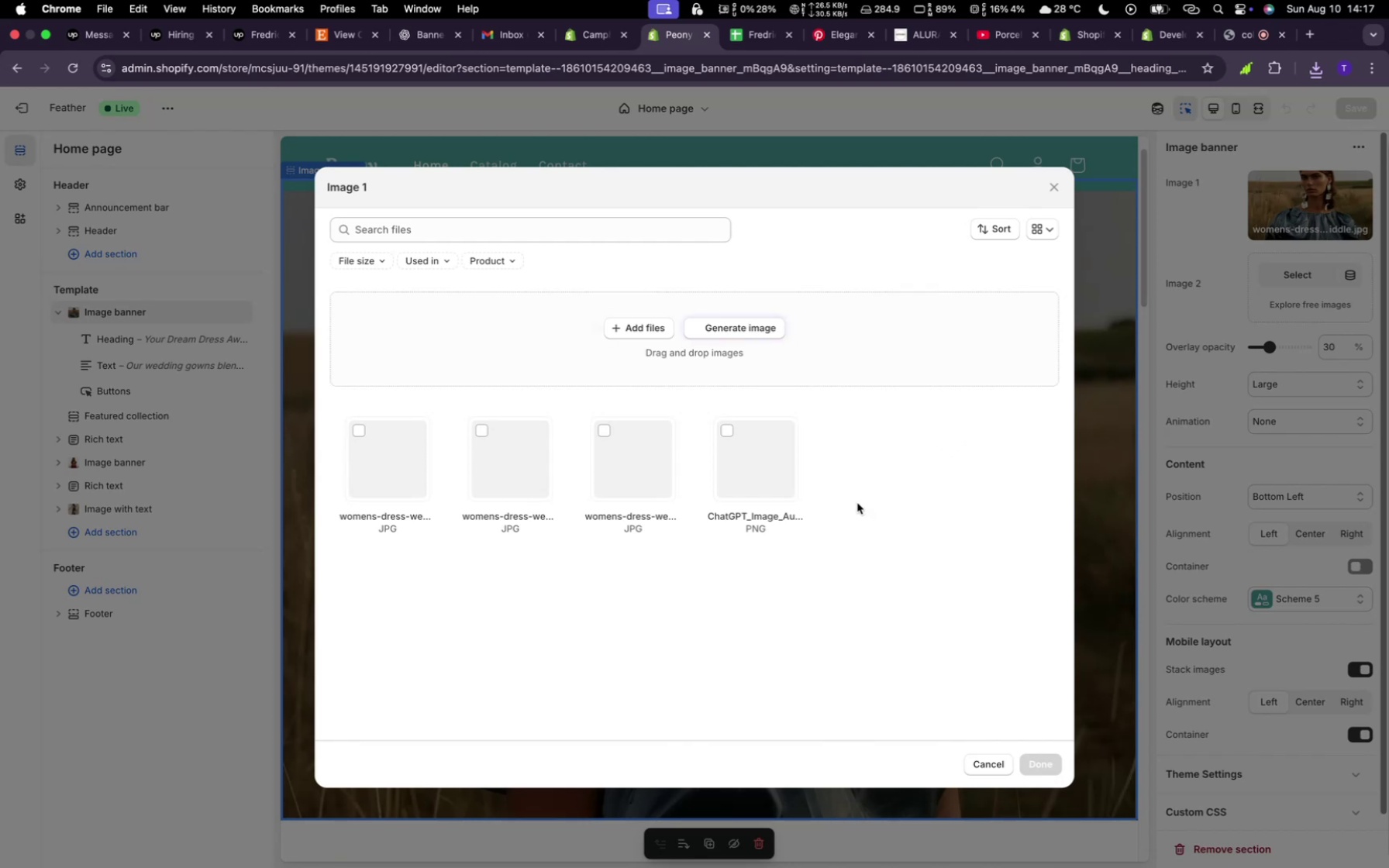 
wait(8.07)
 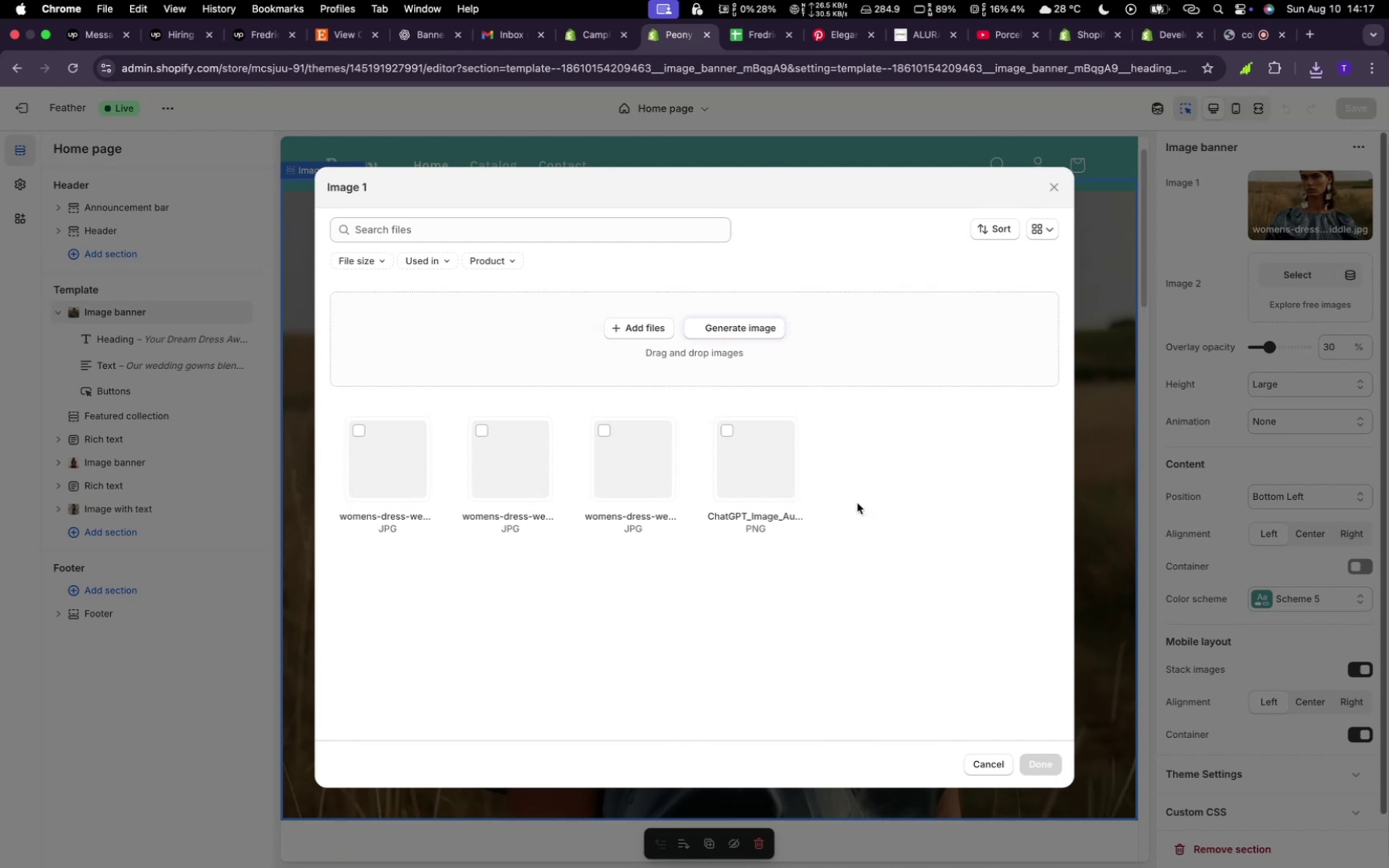 
left_click([646, 315])
 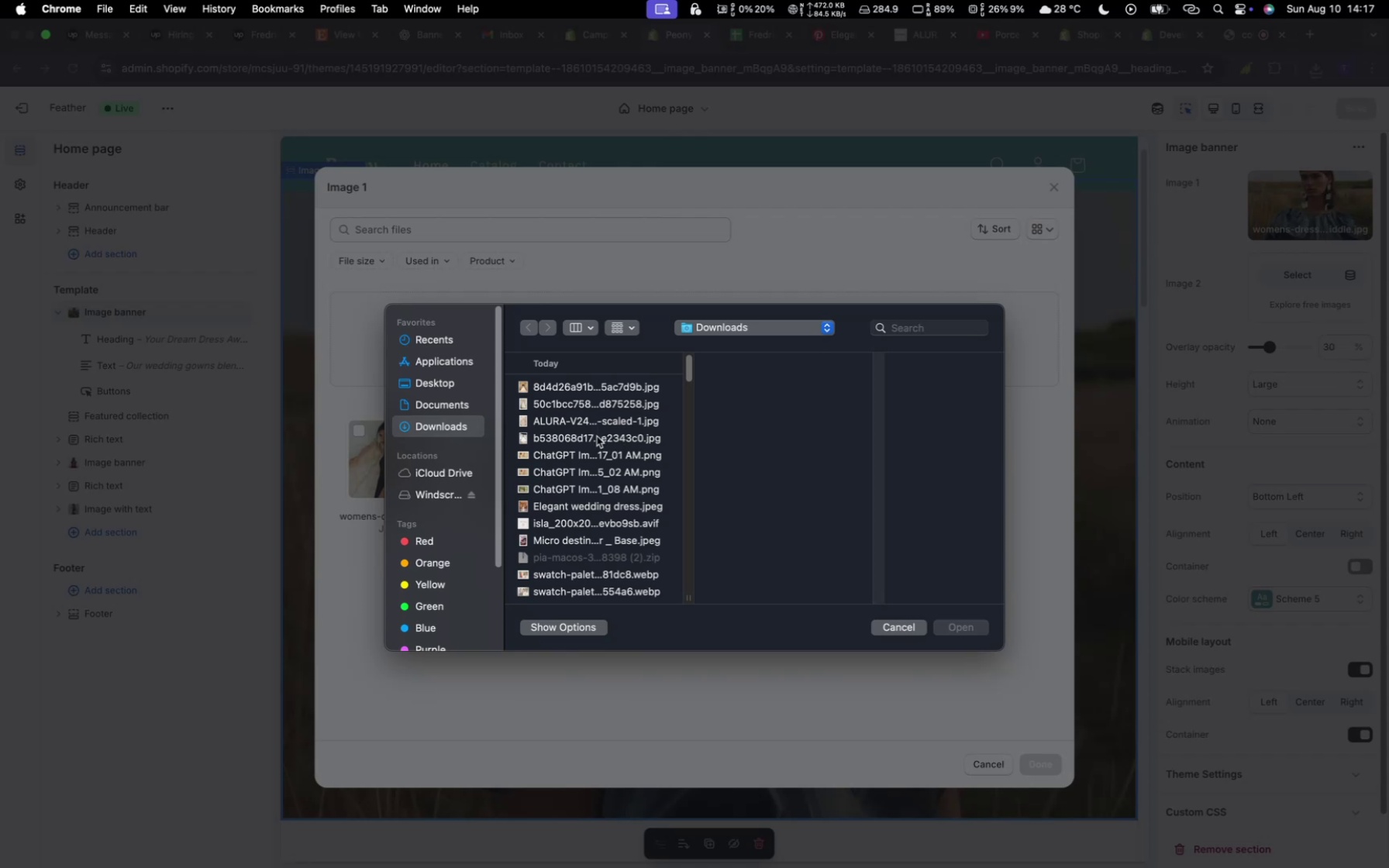 
wait(7.26)
 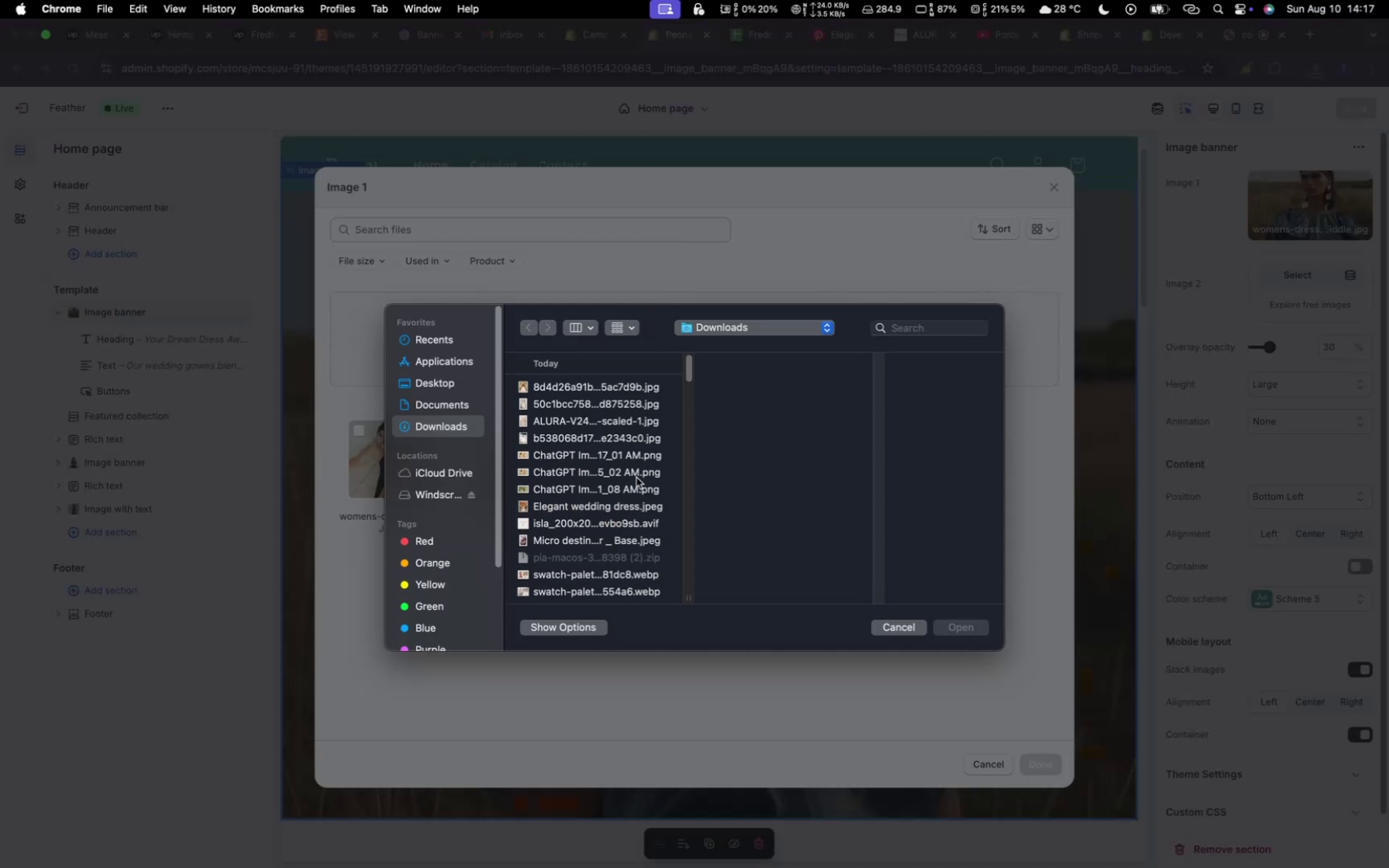 
left_click([574, 718])
 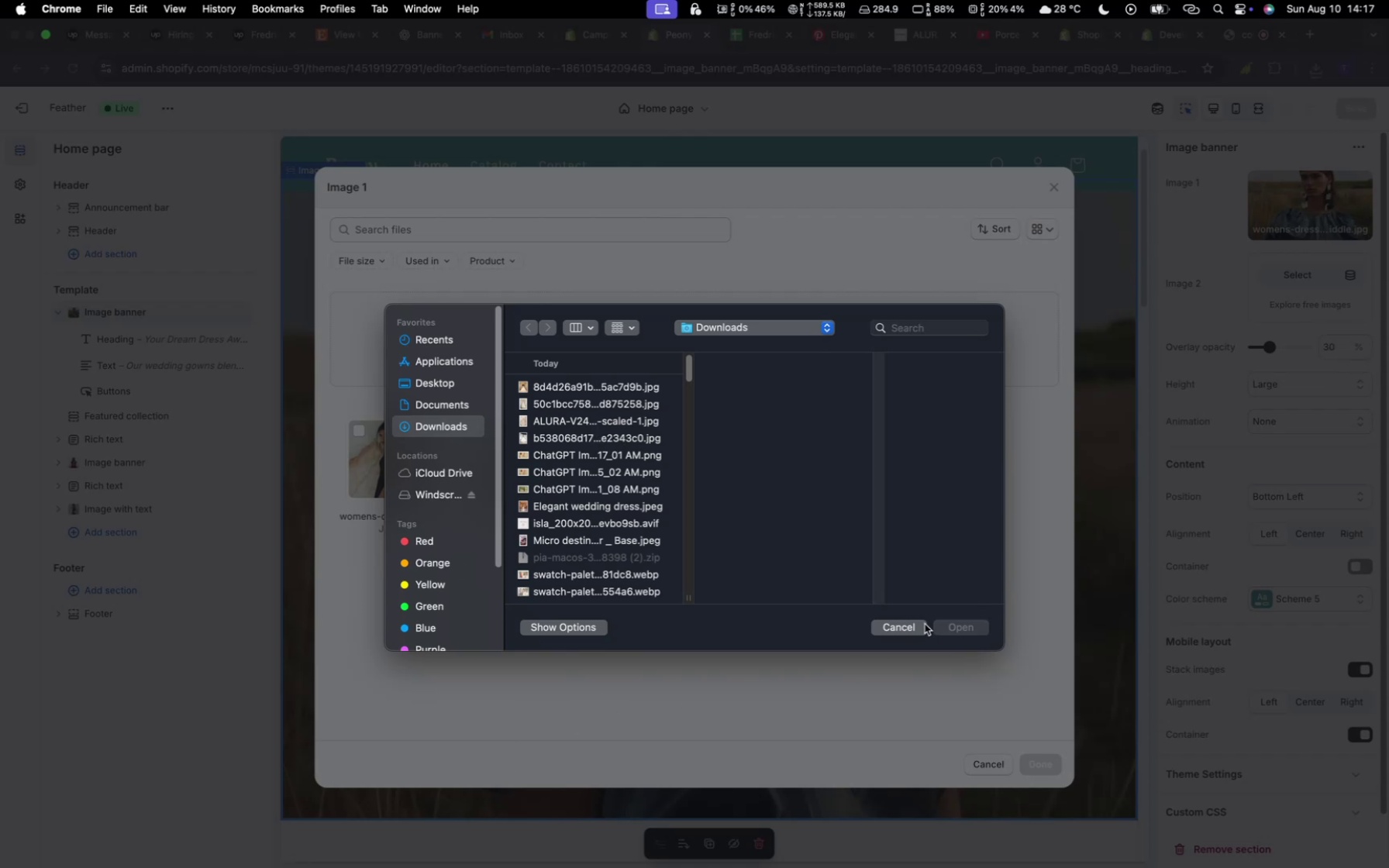 
left_click([908, 622])
 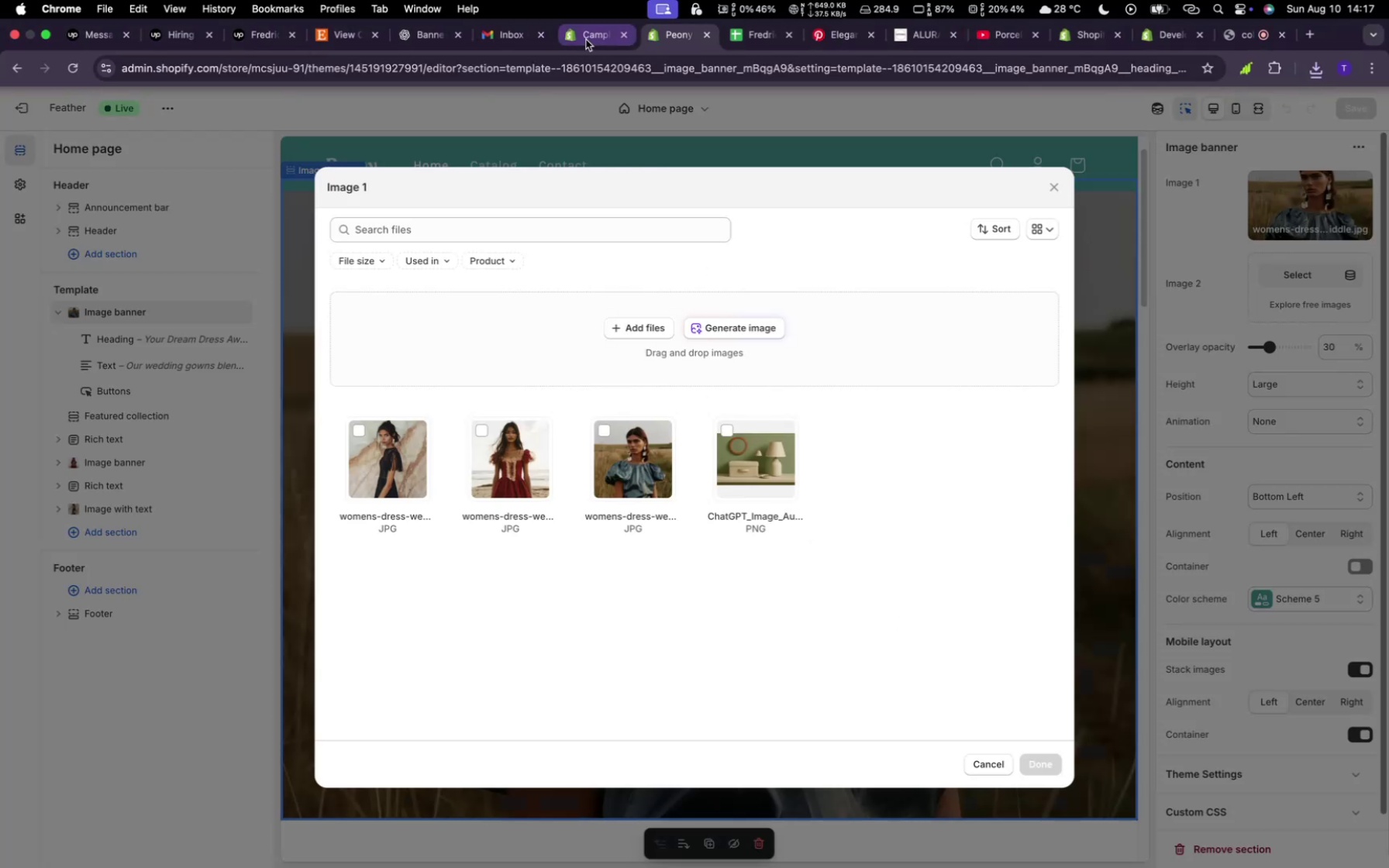 
left_click([587, 39])
 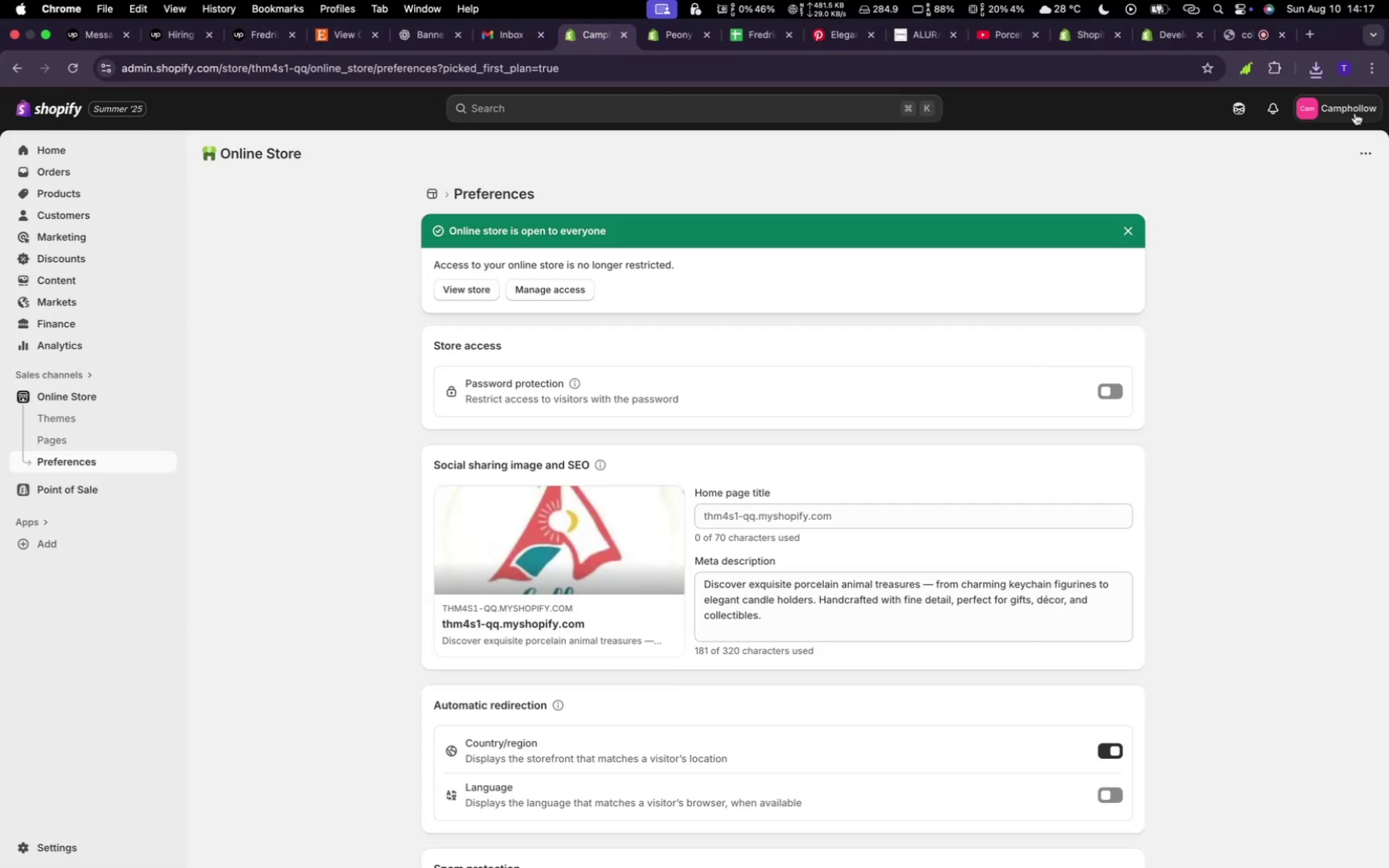 
left_click([1352, 114])
 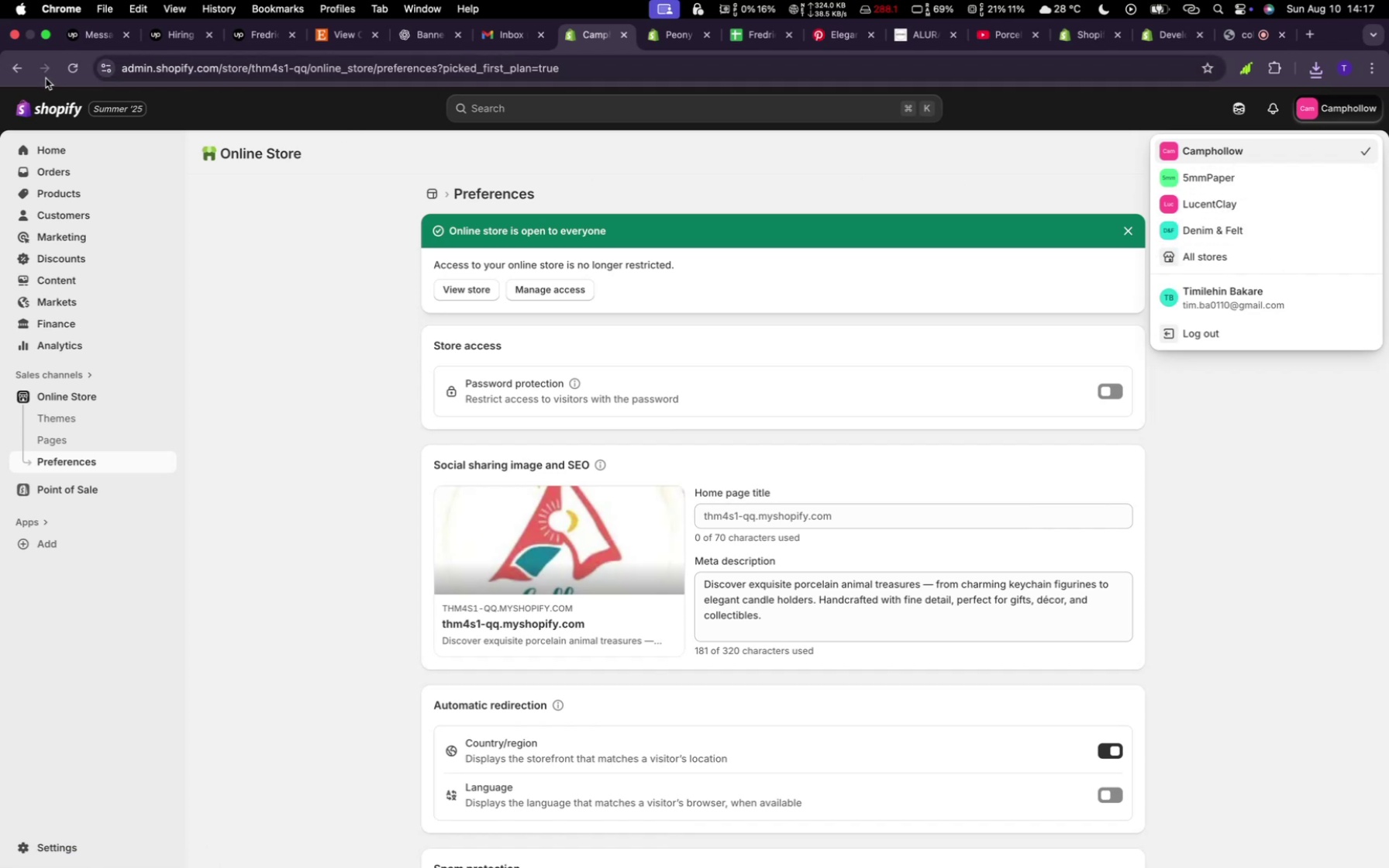 
wait(6.94)
 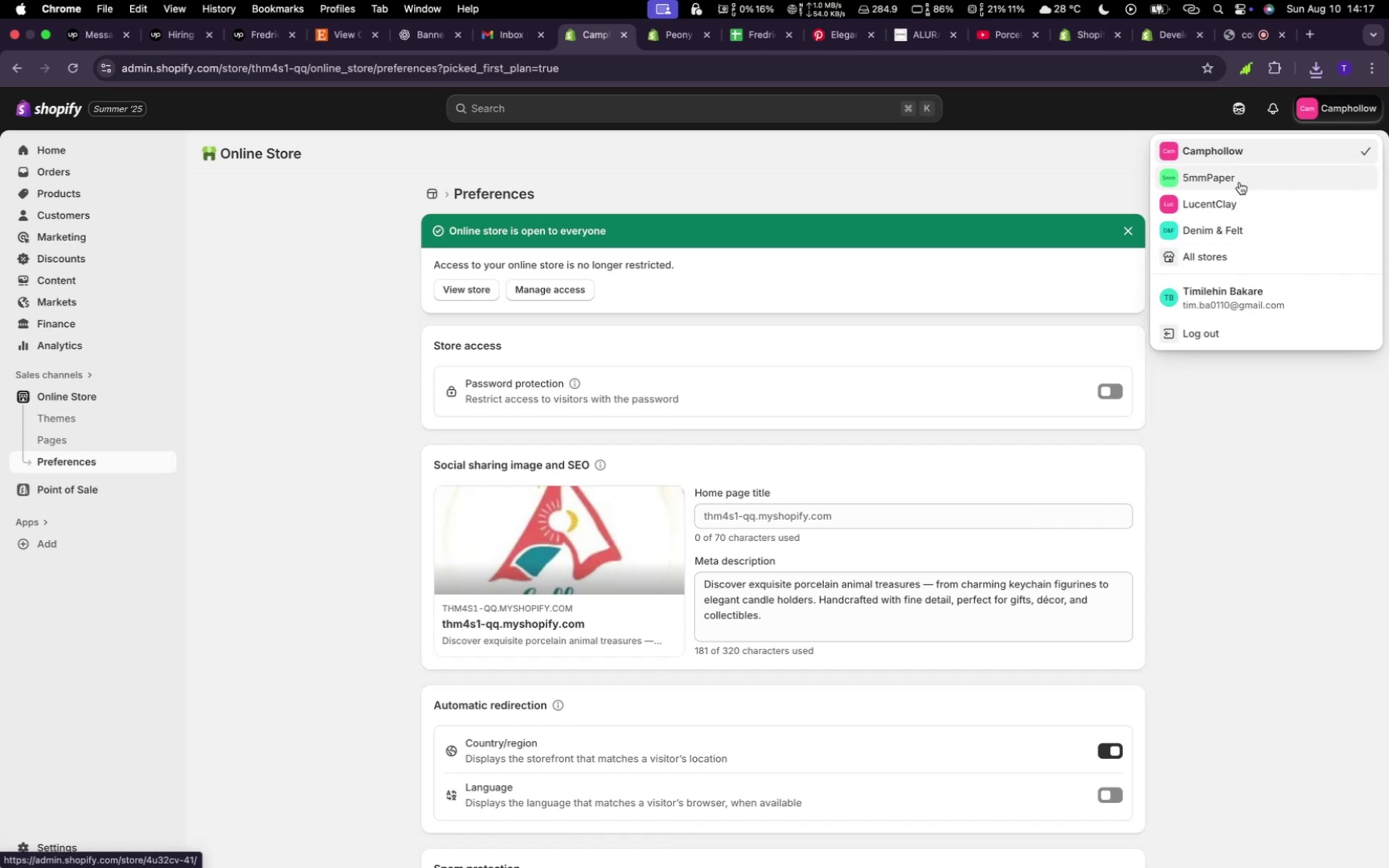 
left_click([71, 69])
 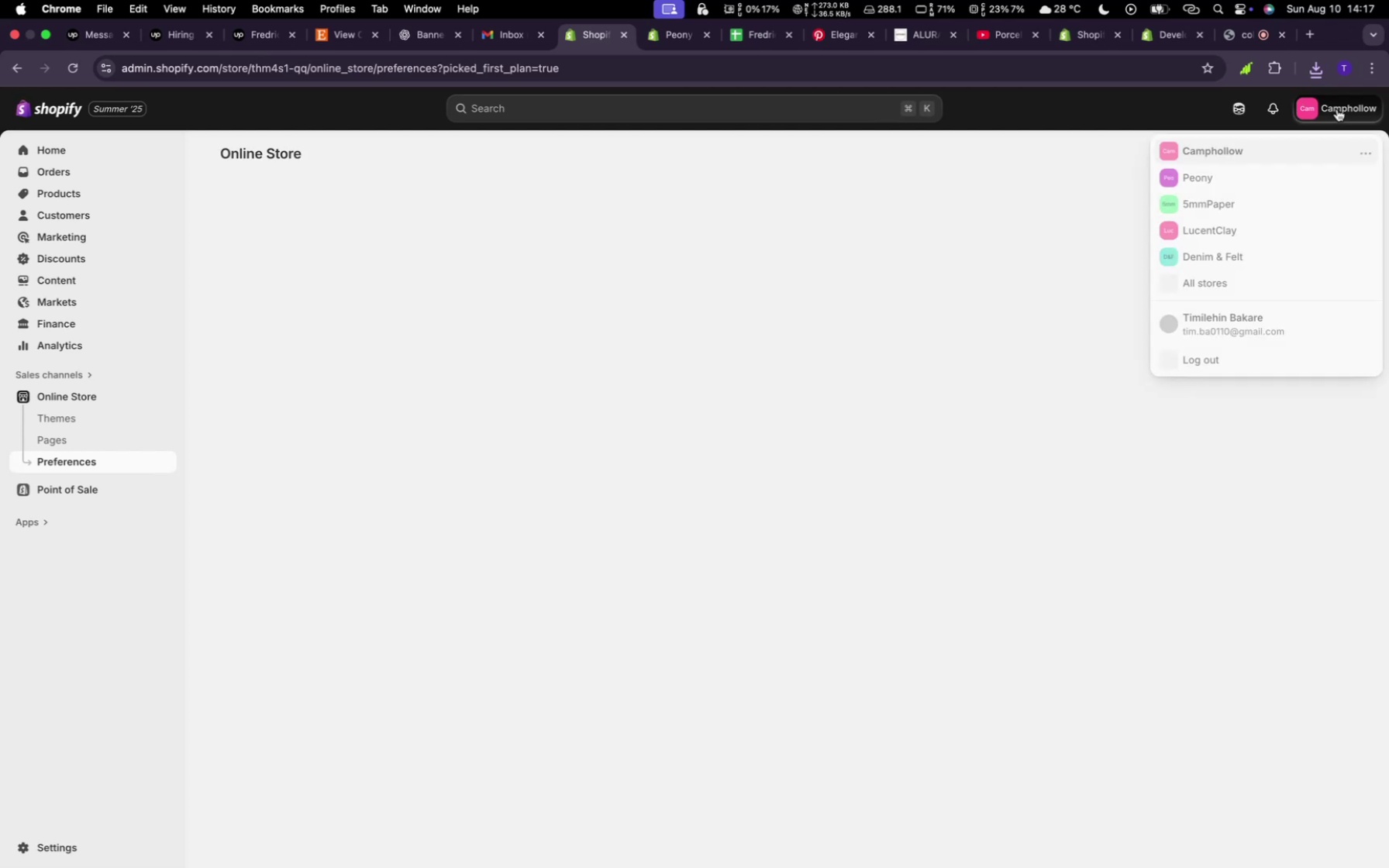 
wait(6.18)
 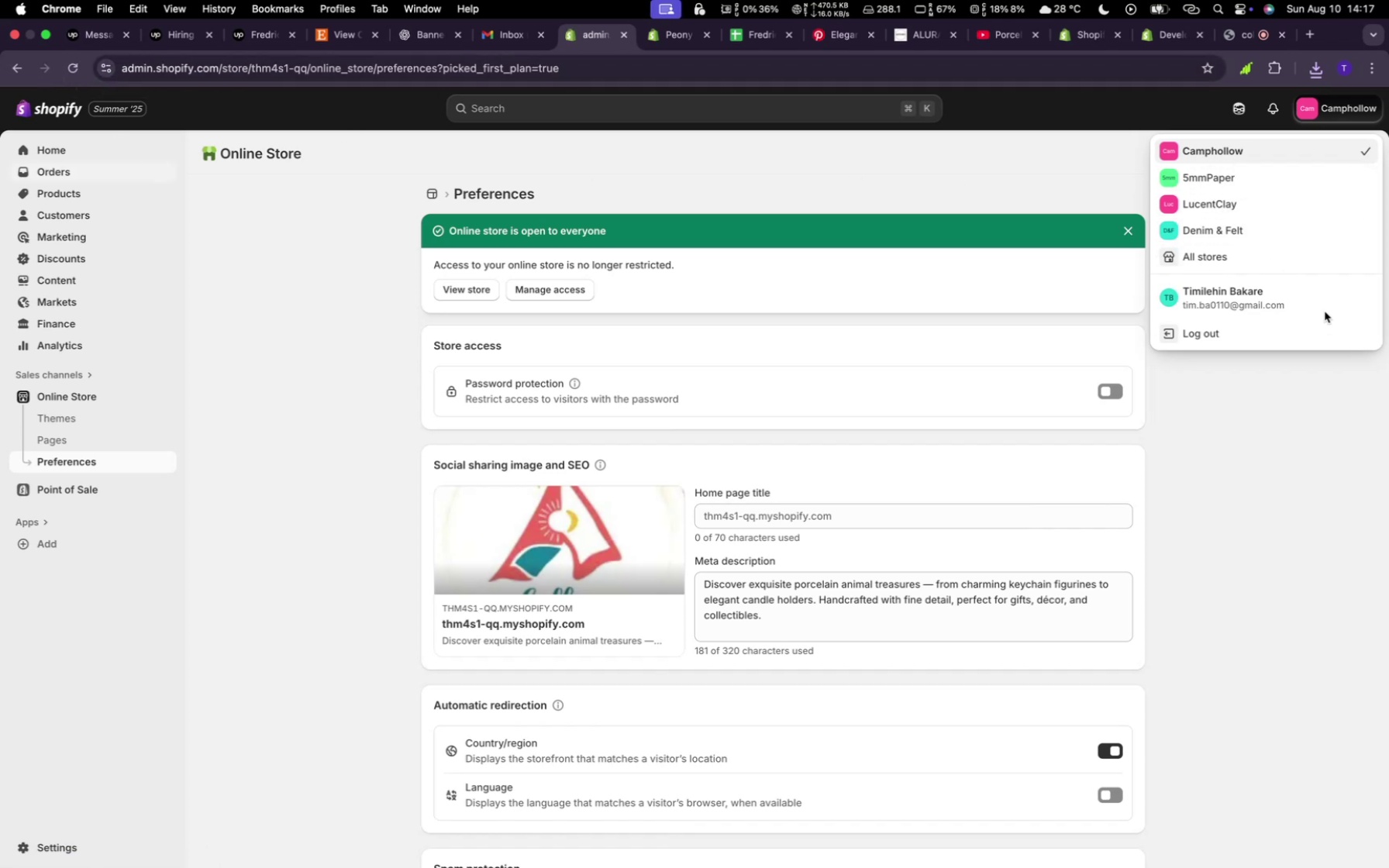 
left_click([1264, 171])
 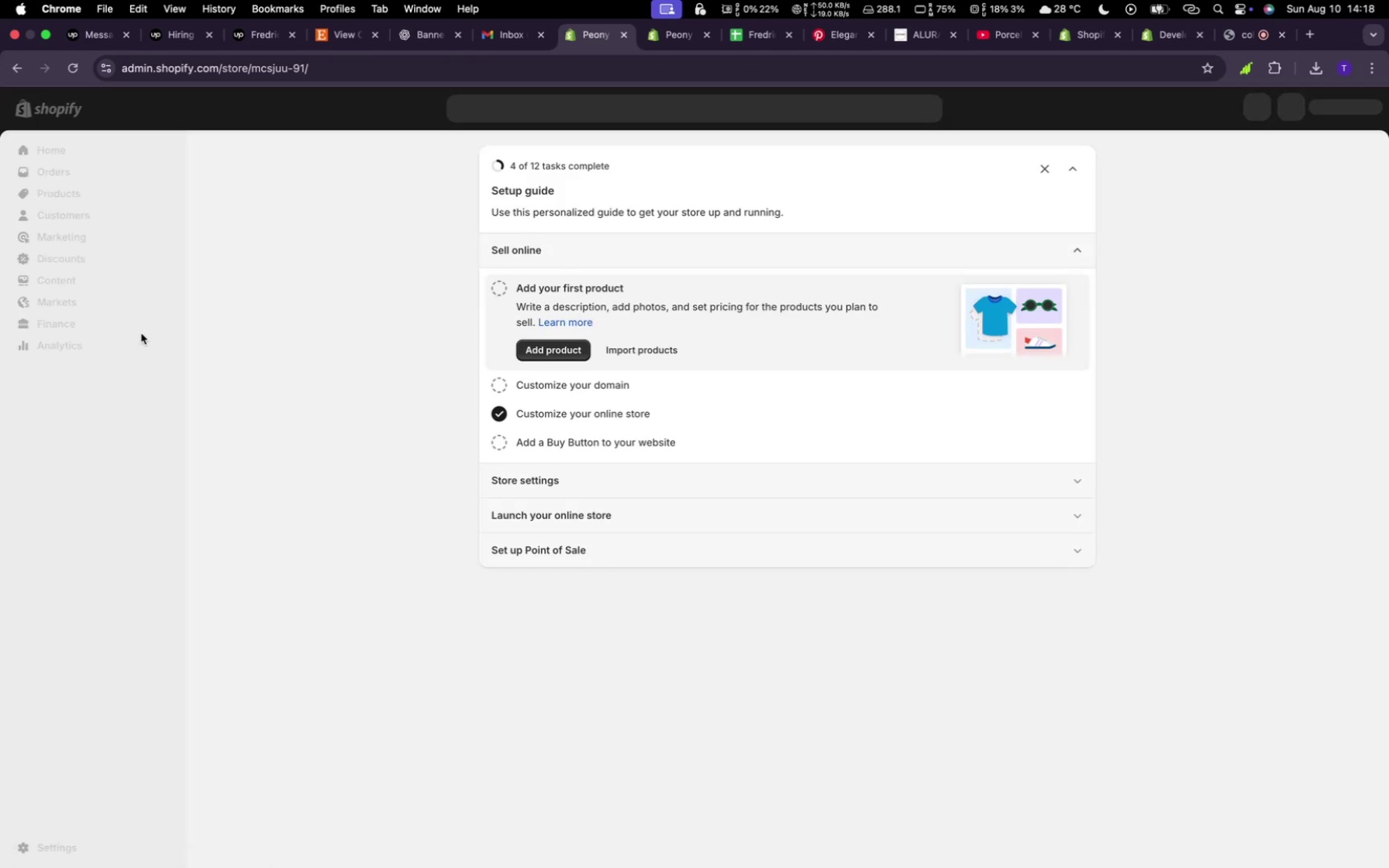 
wait(26.56)
 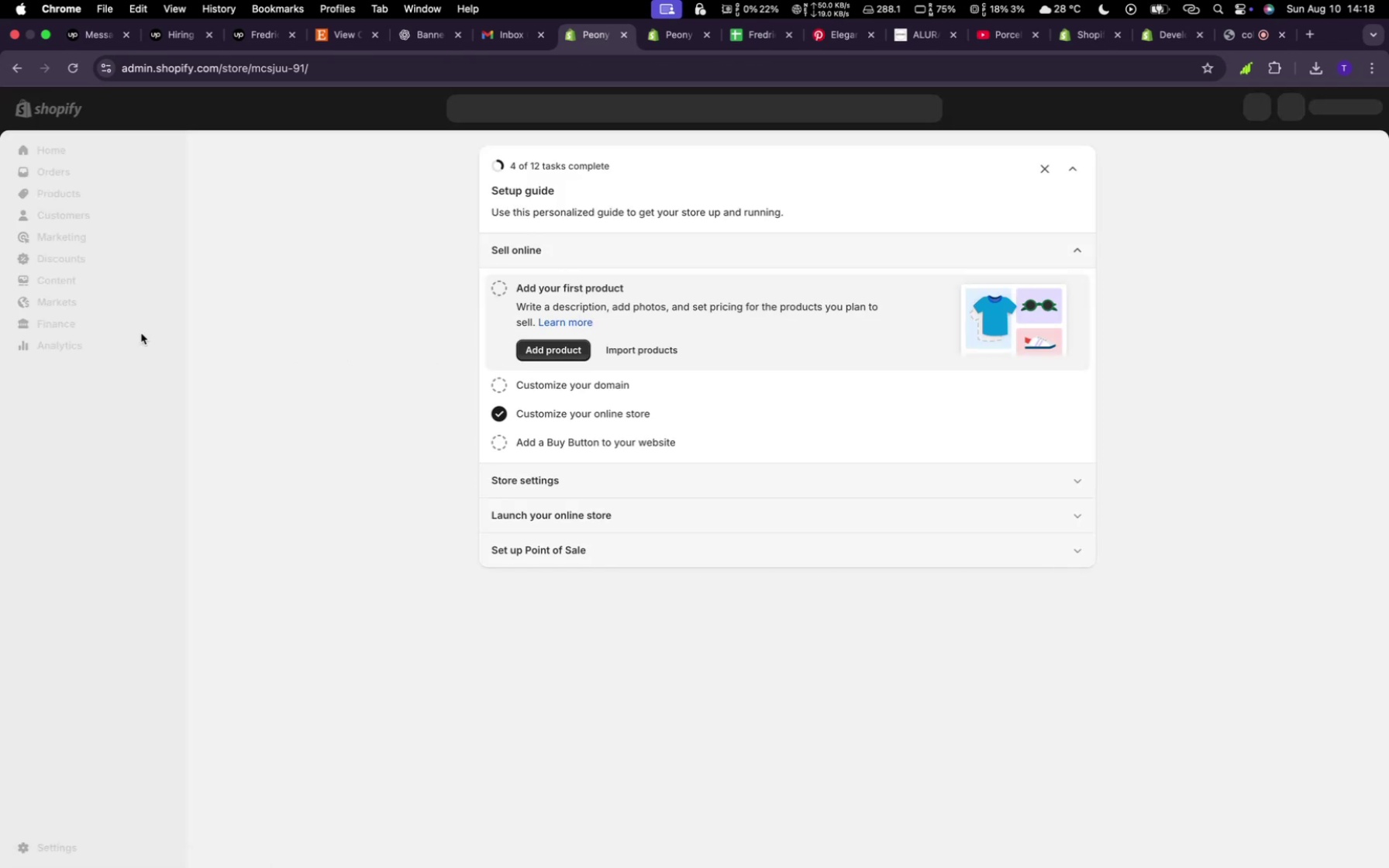 
left_click([67, 195])
 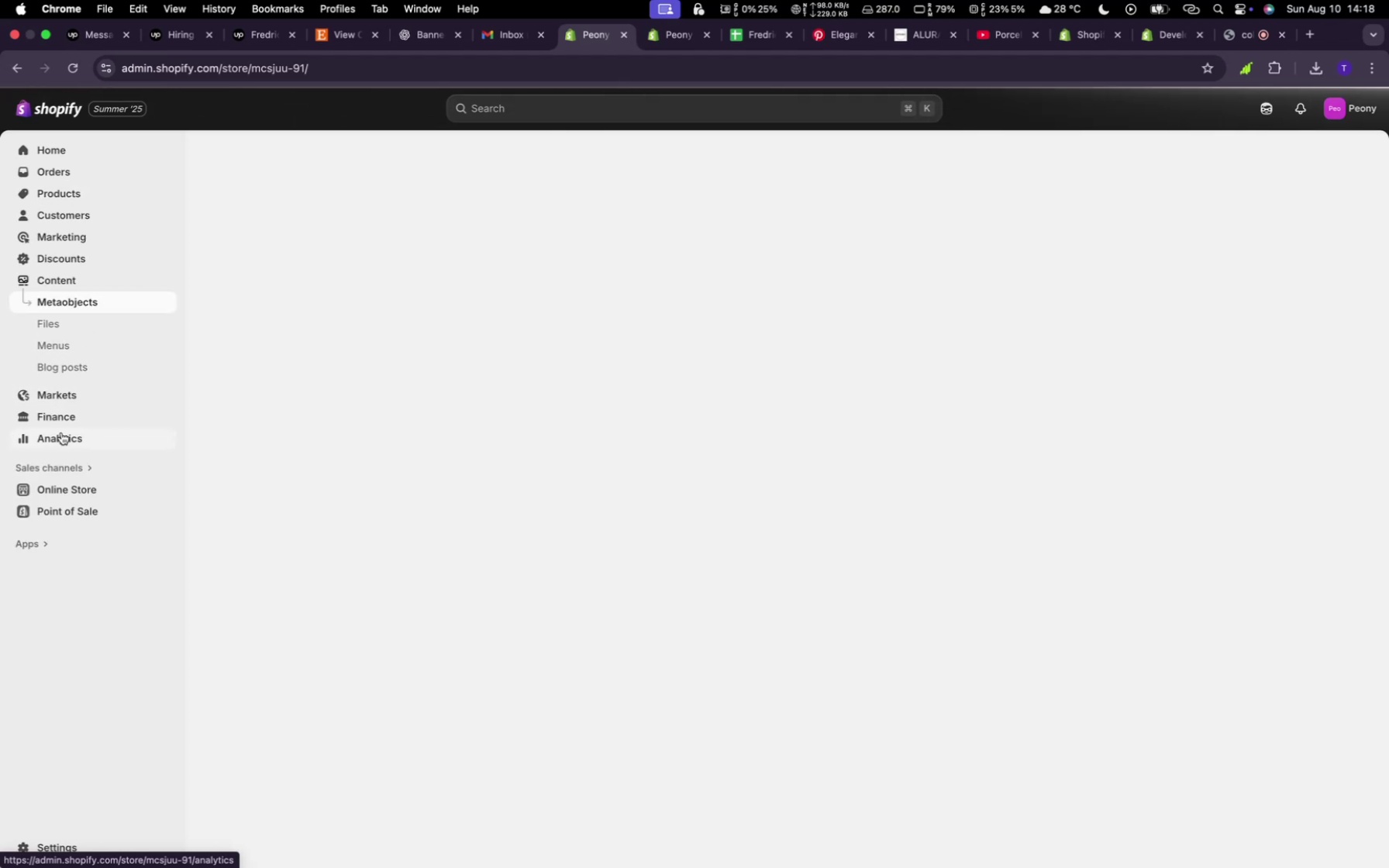 
left_click([59, 326])
 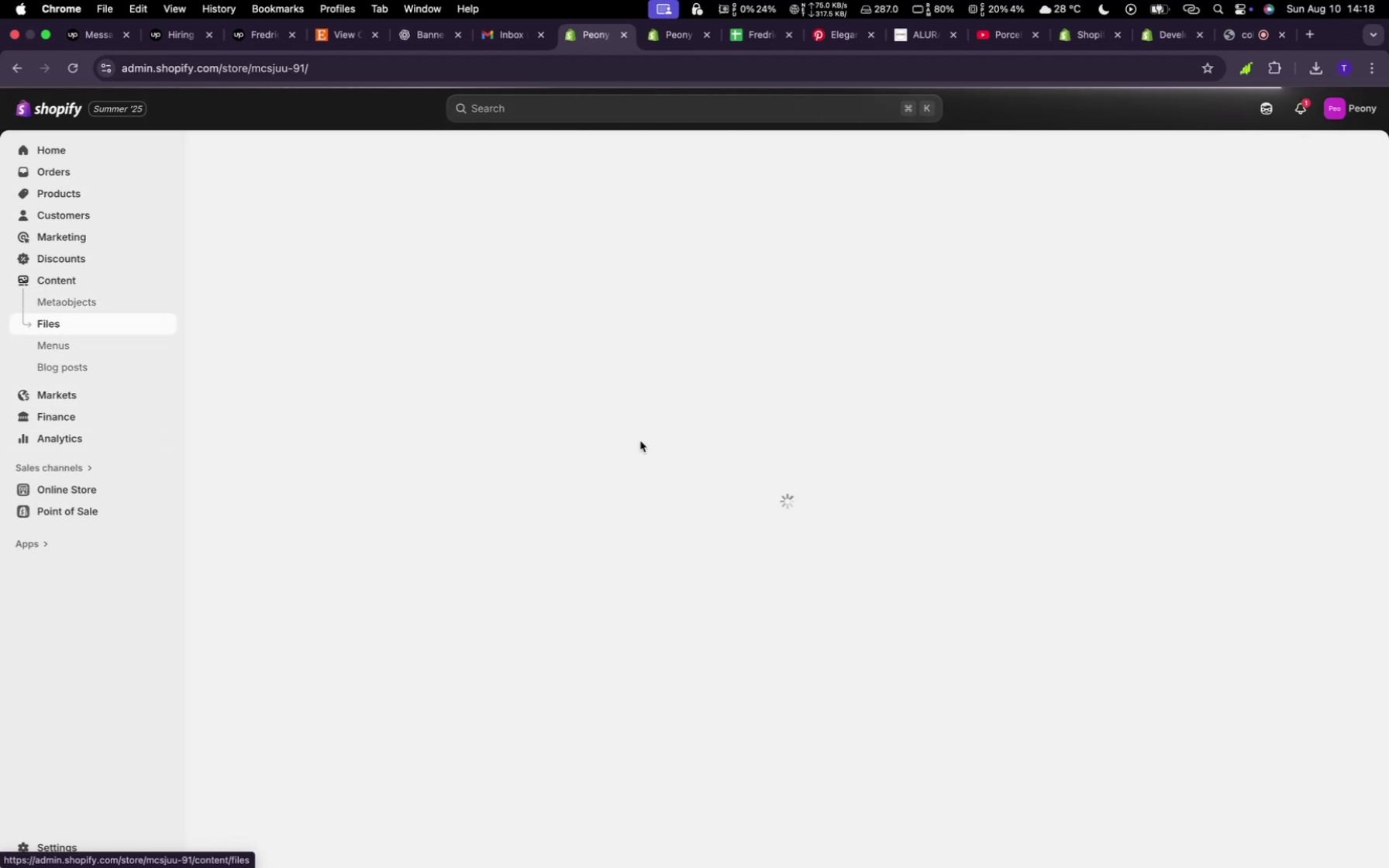 
wait(5.44)
 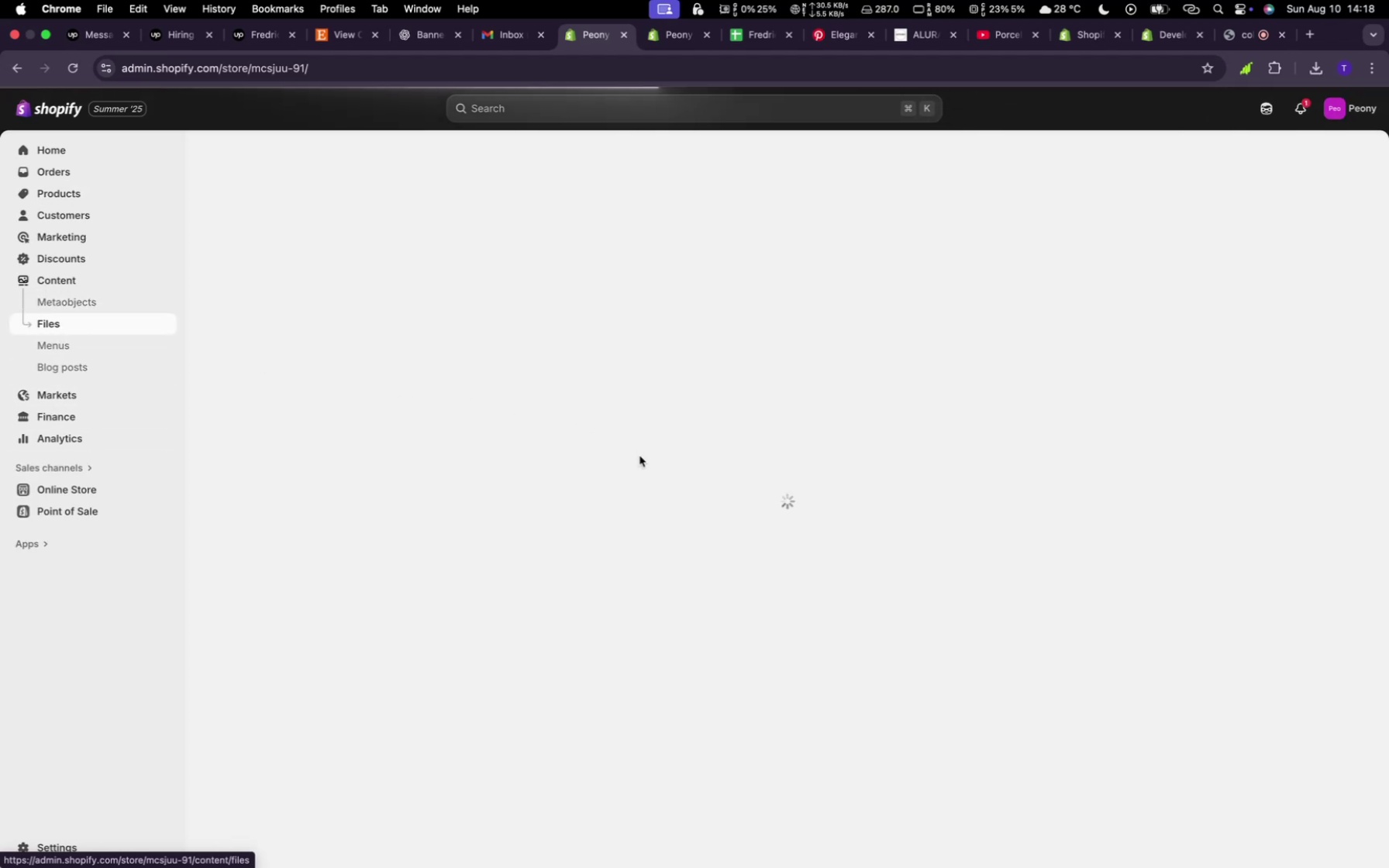 
mouse_move([693, 363])
 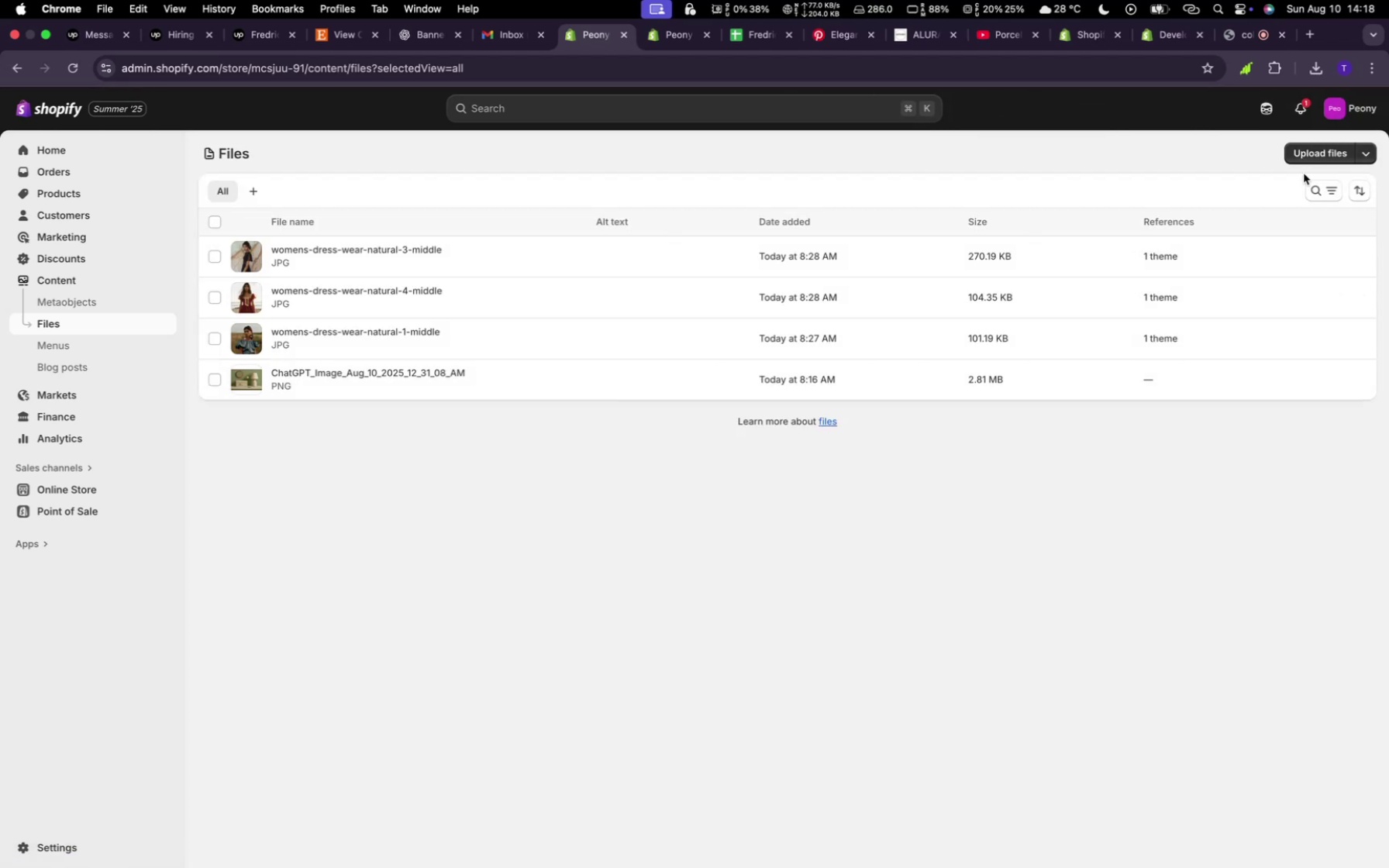 
left_click([1296, 145])
 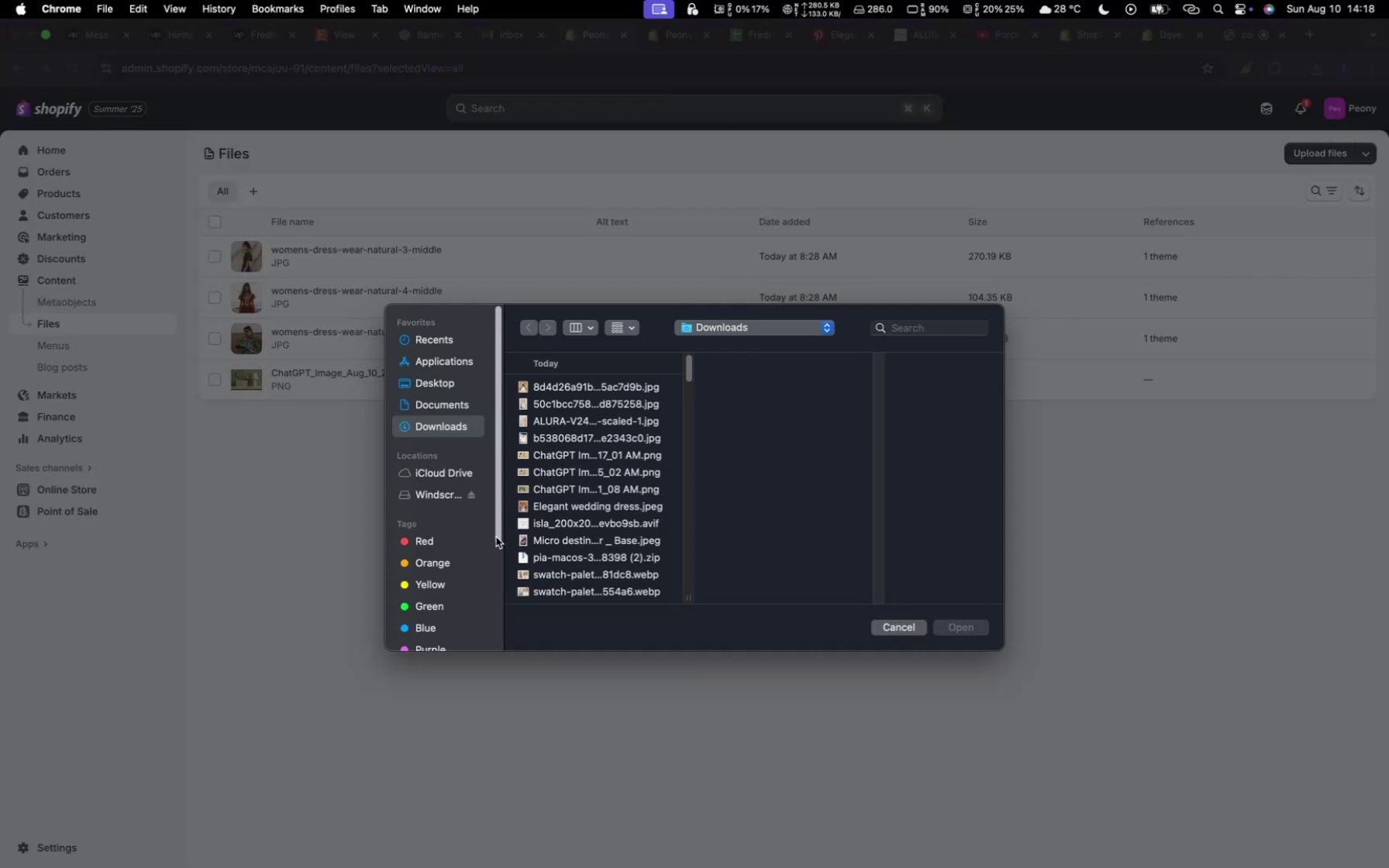 
scroll: coordinate [620, 521], scroll_direction: down, amount: 3.0
 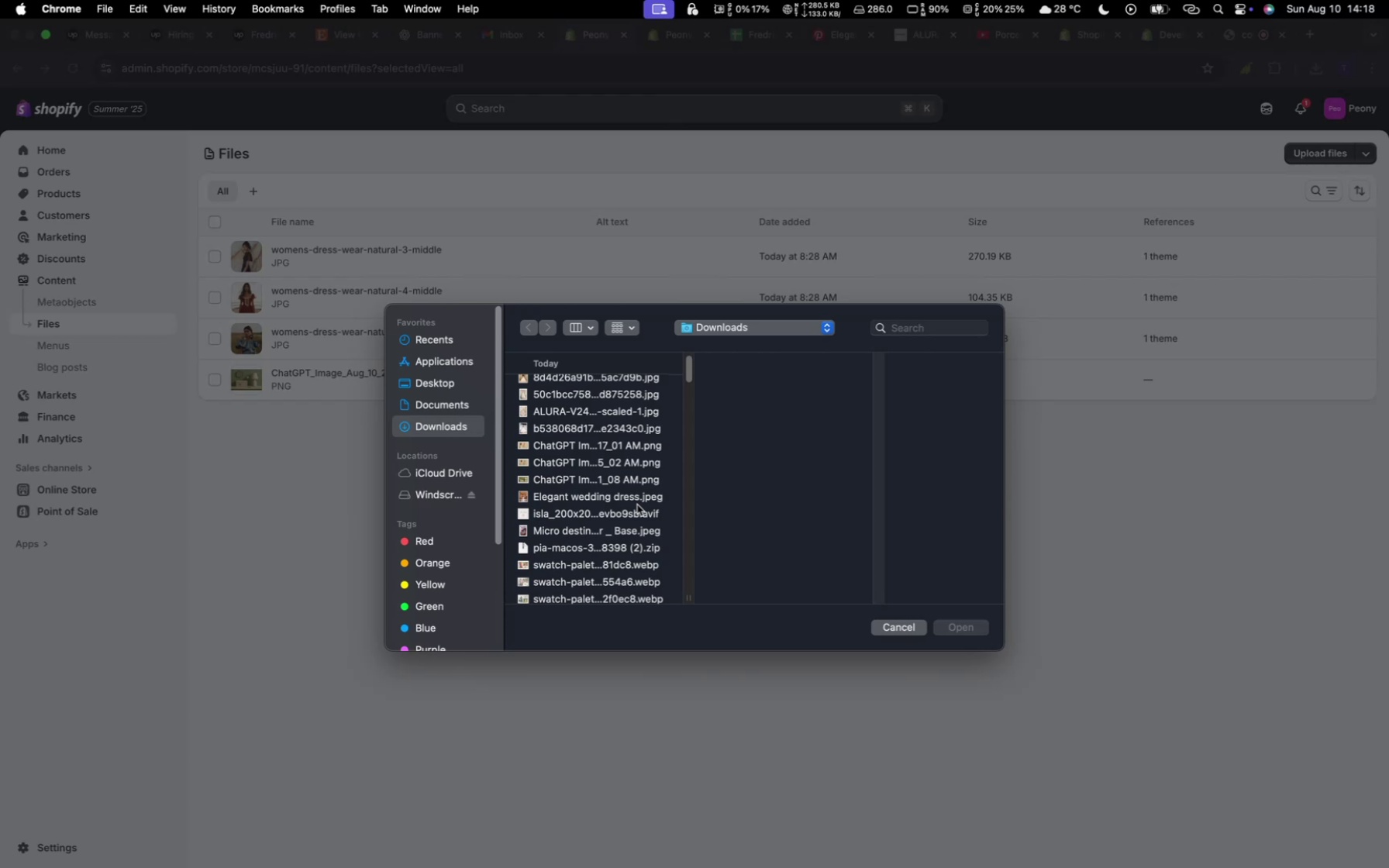 
scroll: coordinate [641, 496], scroll_direction: up, amount: 5.0
 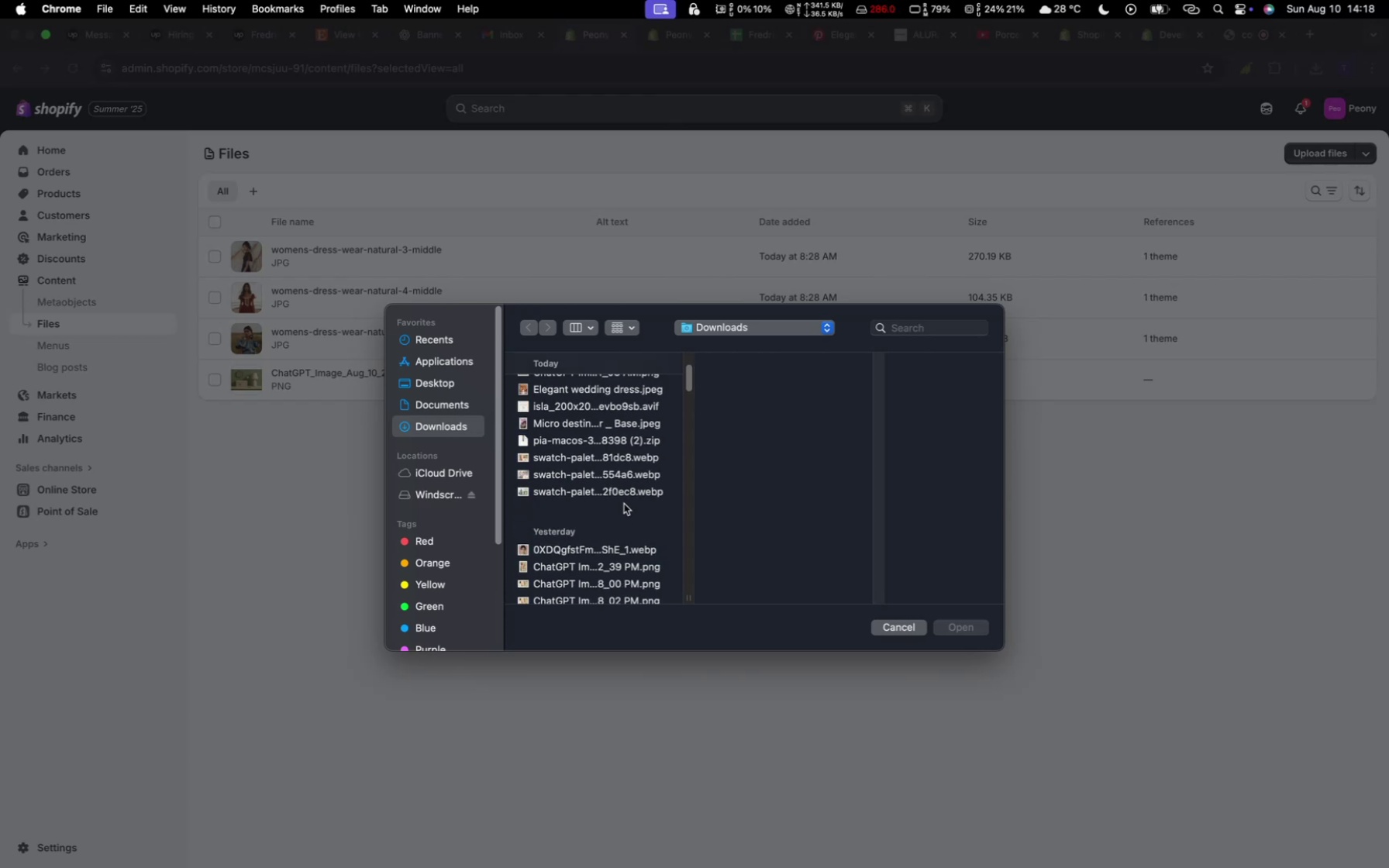 
left_click([622, 494])
 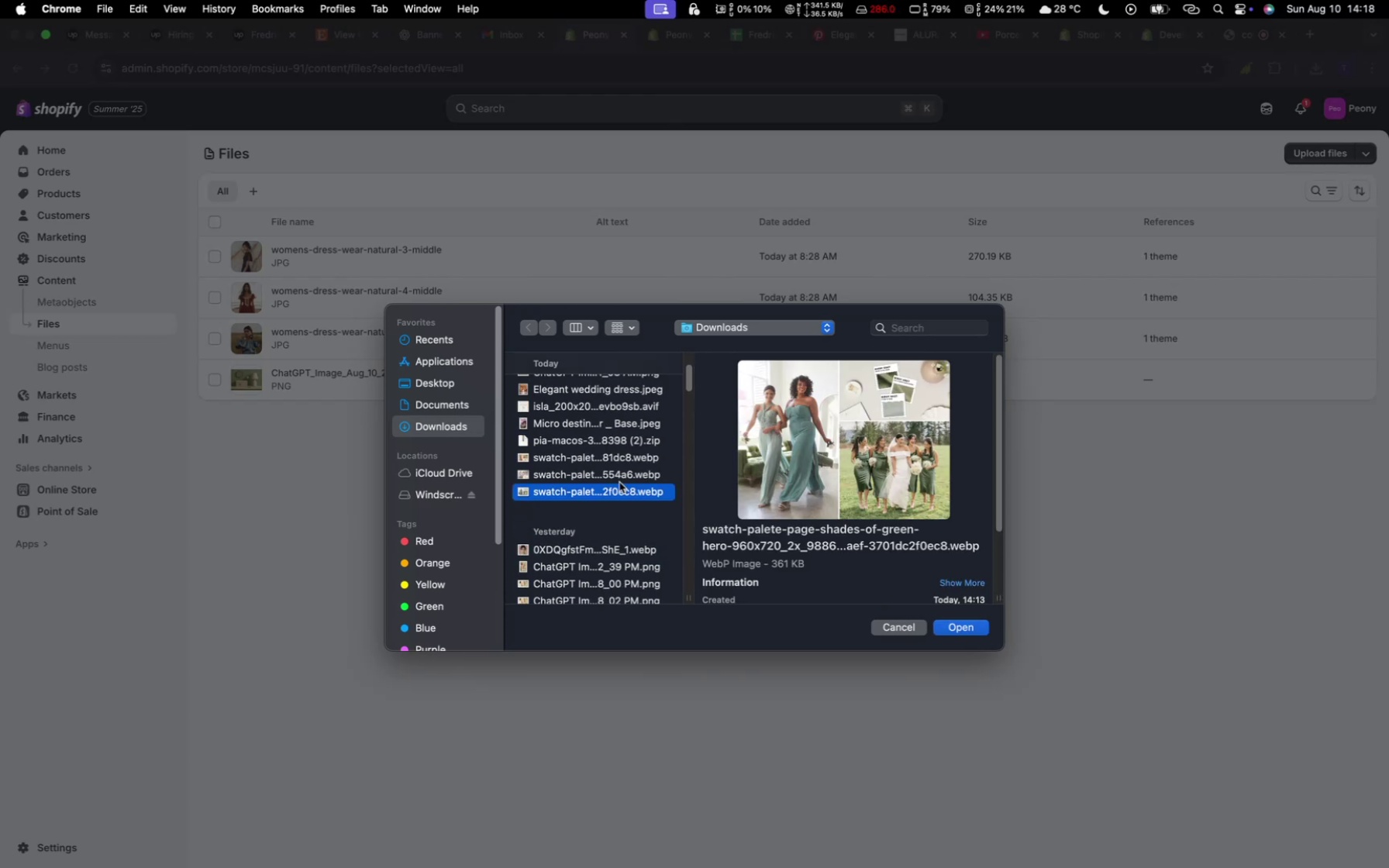 
hold_key(key=CommandLeft, duration=0.68)
left_click([615, 478])
 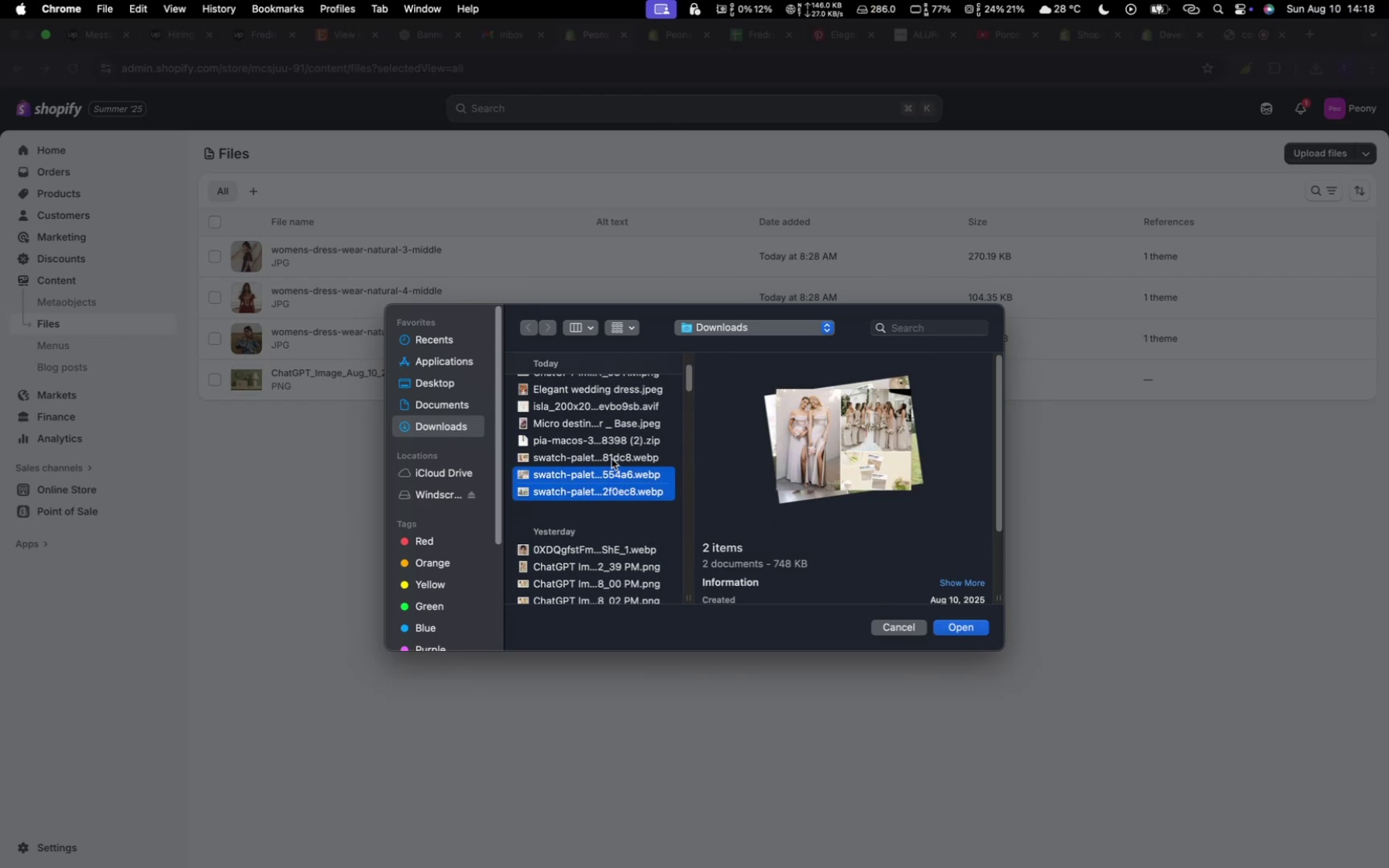 
hold_key(key=CommandLeft, duration=0.68)
left_click([611, 453])
 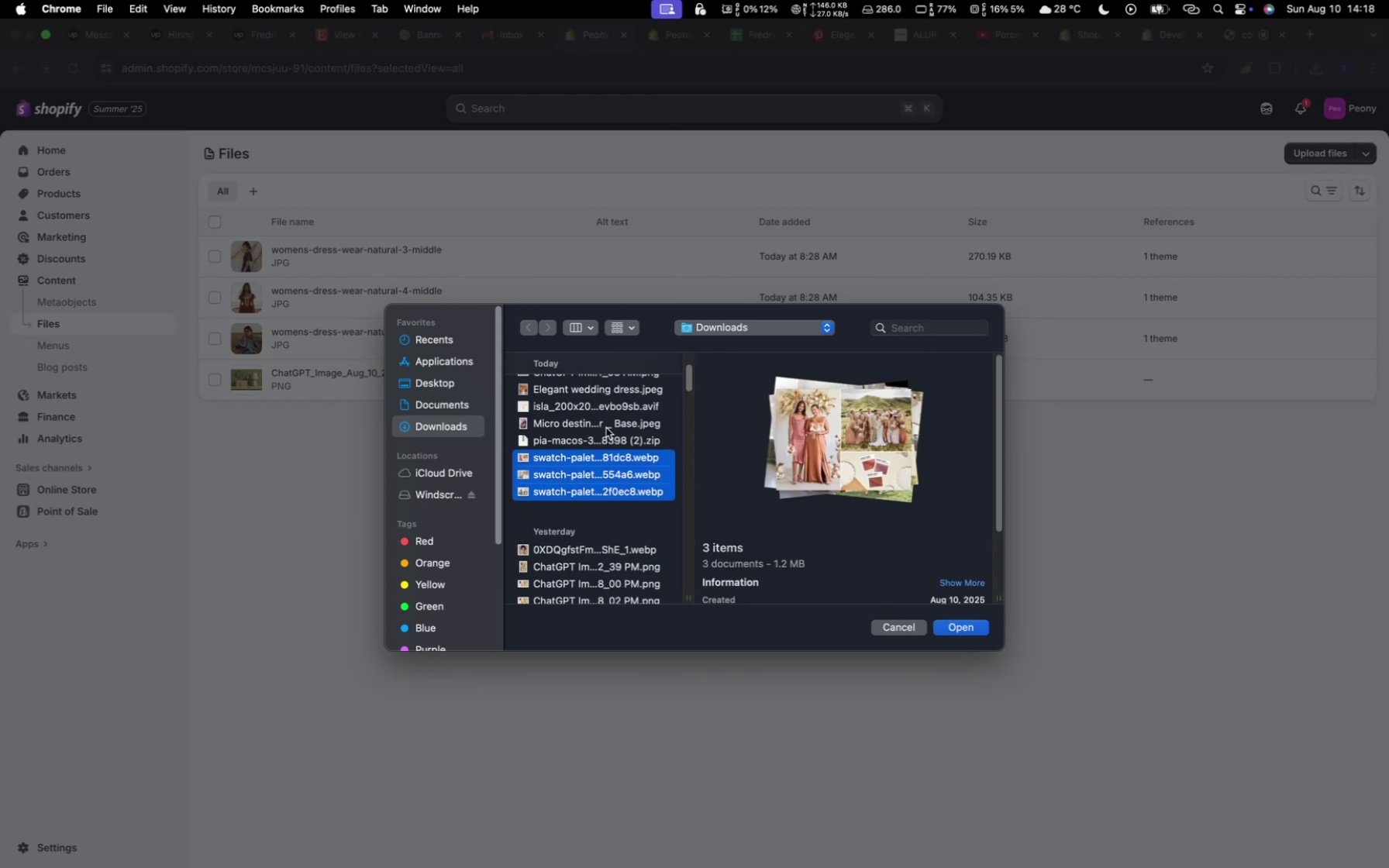 
hold_key(key=CommandLeft, duration=1.06)
 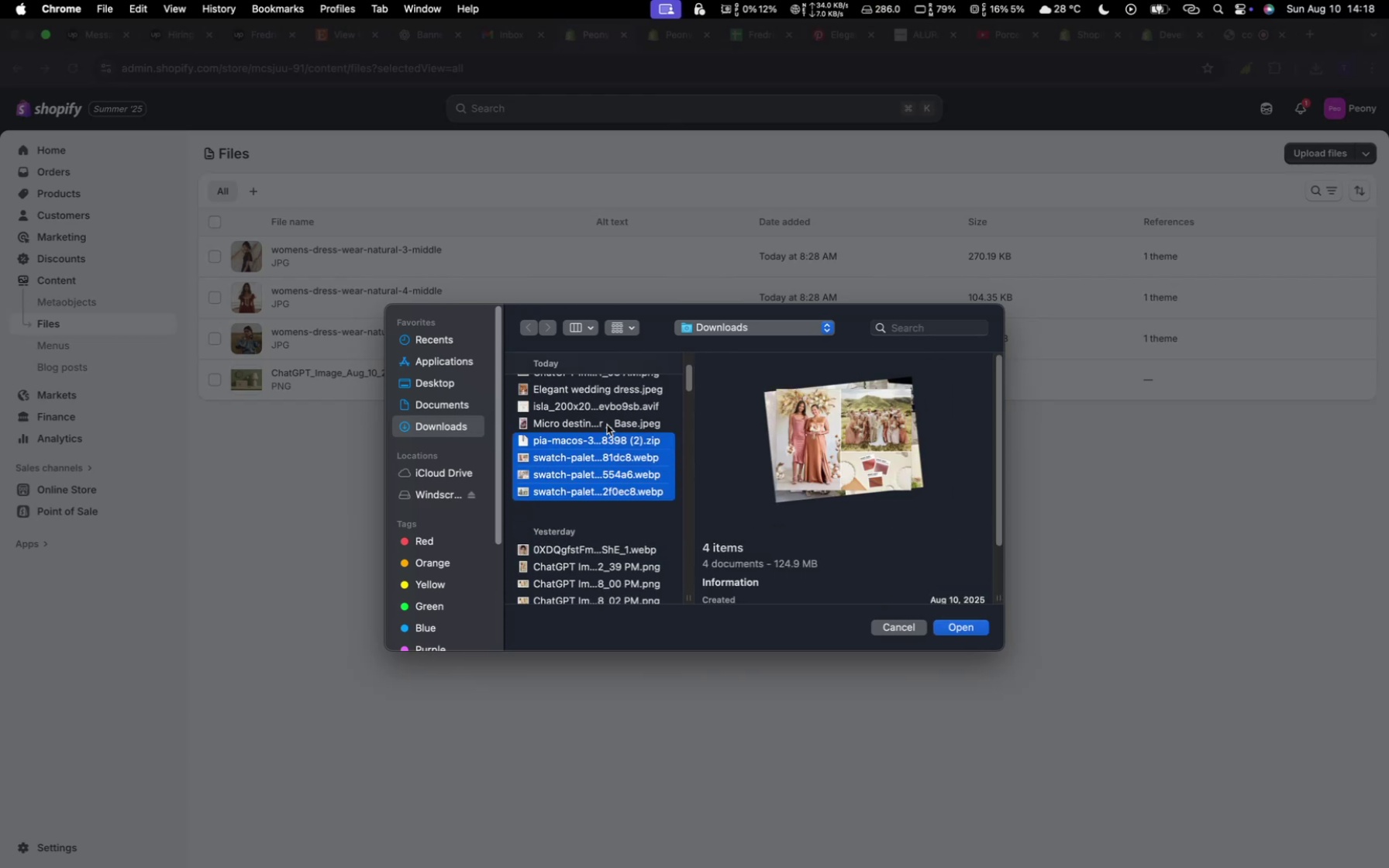 
hold_key(key=CommandLeft, duration=0.46)
left_click([607, 423])
 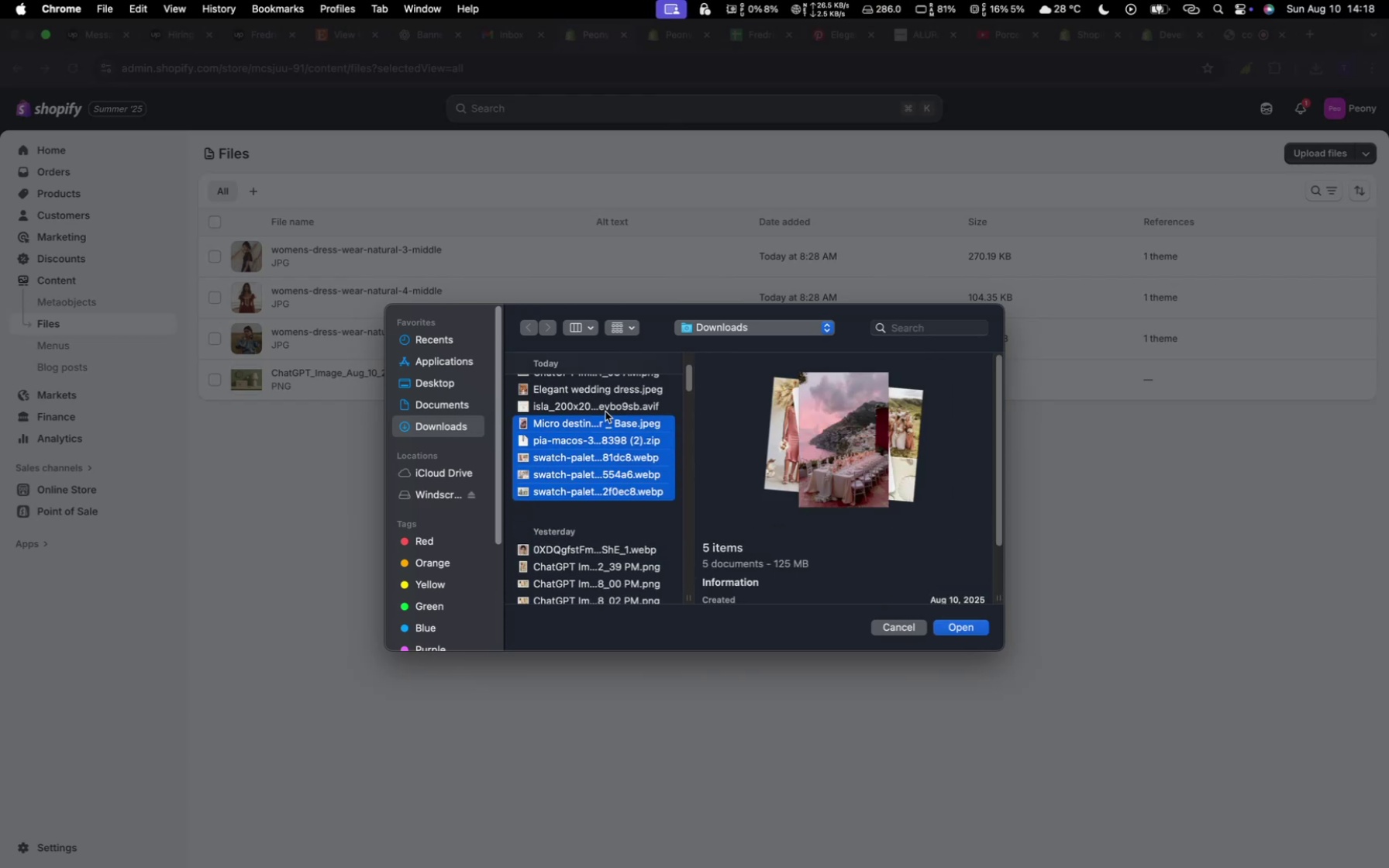 
hold_key(key=CommandLeft, duration=0.66)
left_click([605, 410])
 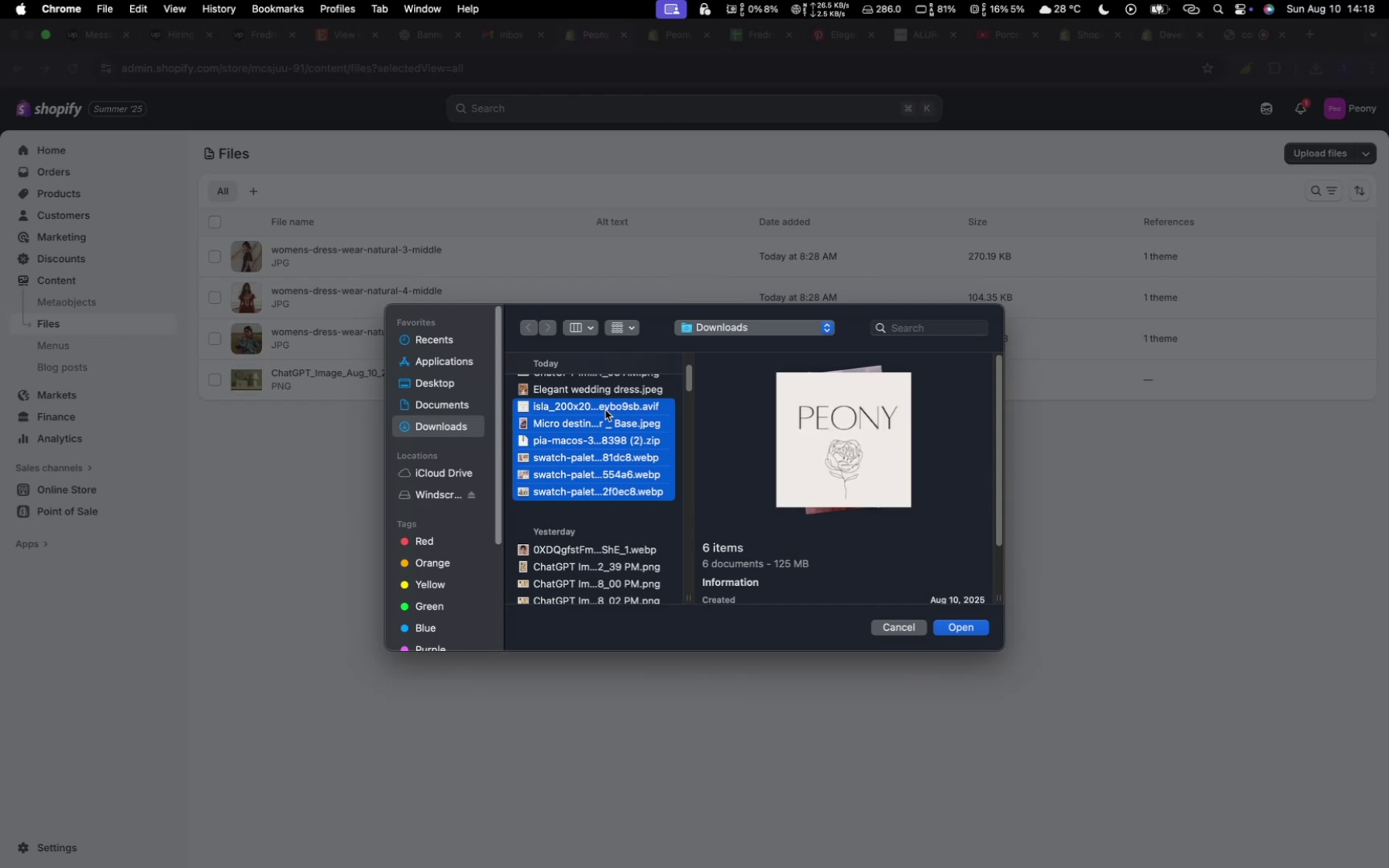 
scroll: coordinate [605, 412], scroll_direction: up, amount: 4.0
 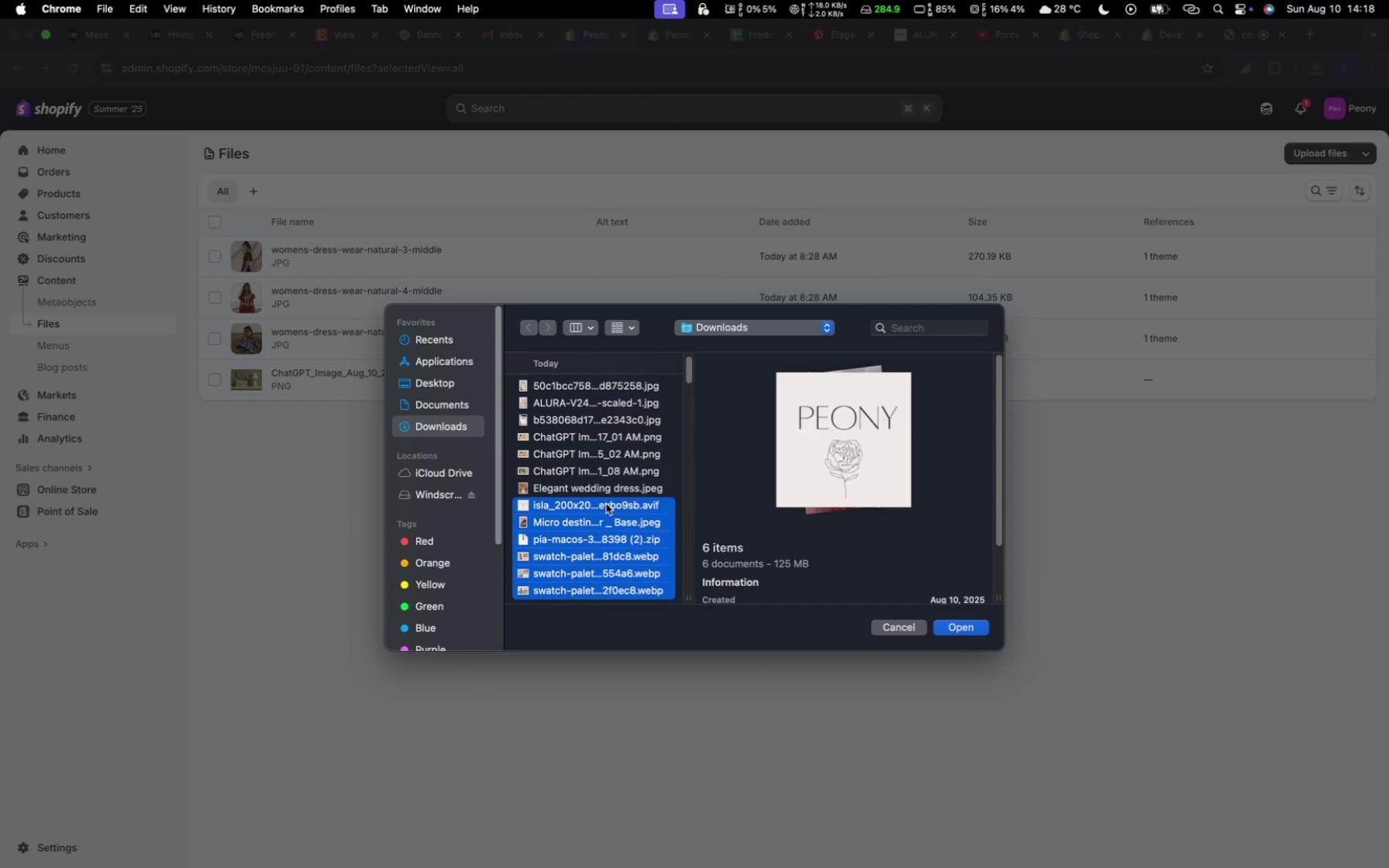 
hold_key(key=CommandLeft, duration=1.06)
left_click([605, 491])
 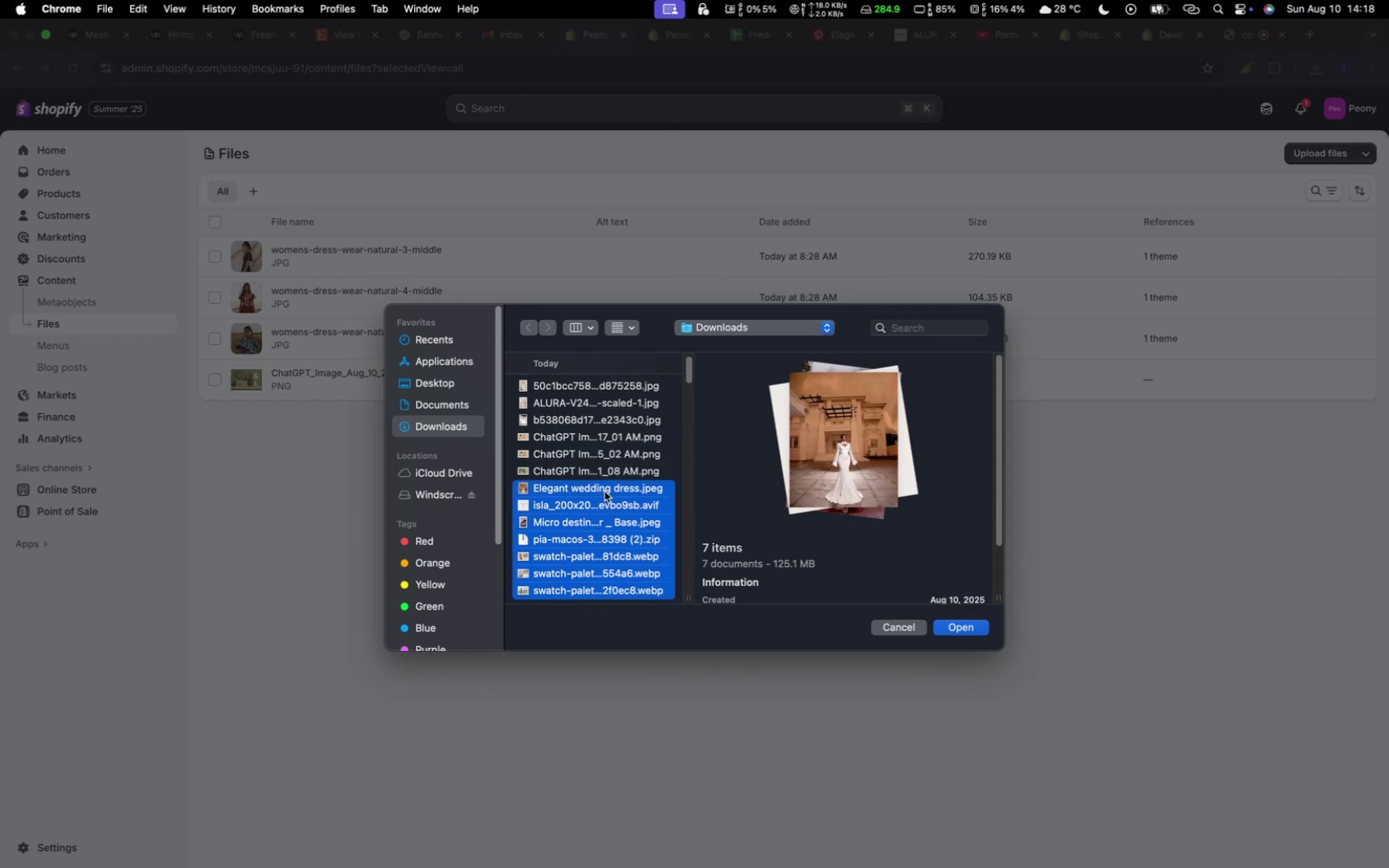 
hold_key(key=CommandLeft, duration=1.26)
left_click([601, 476])
 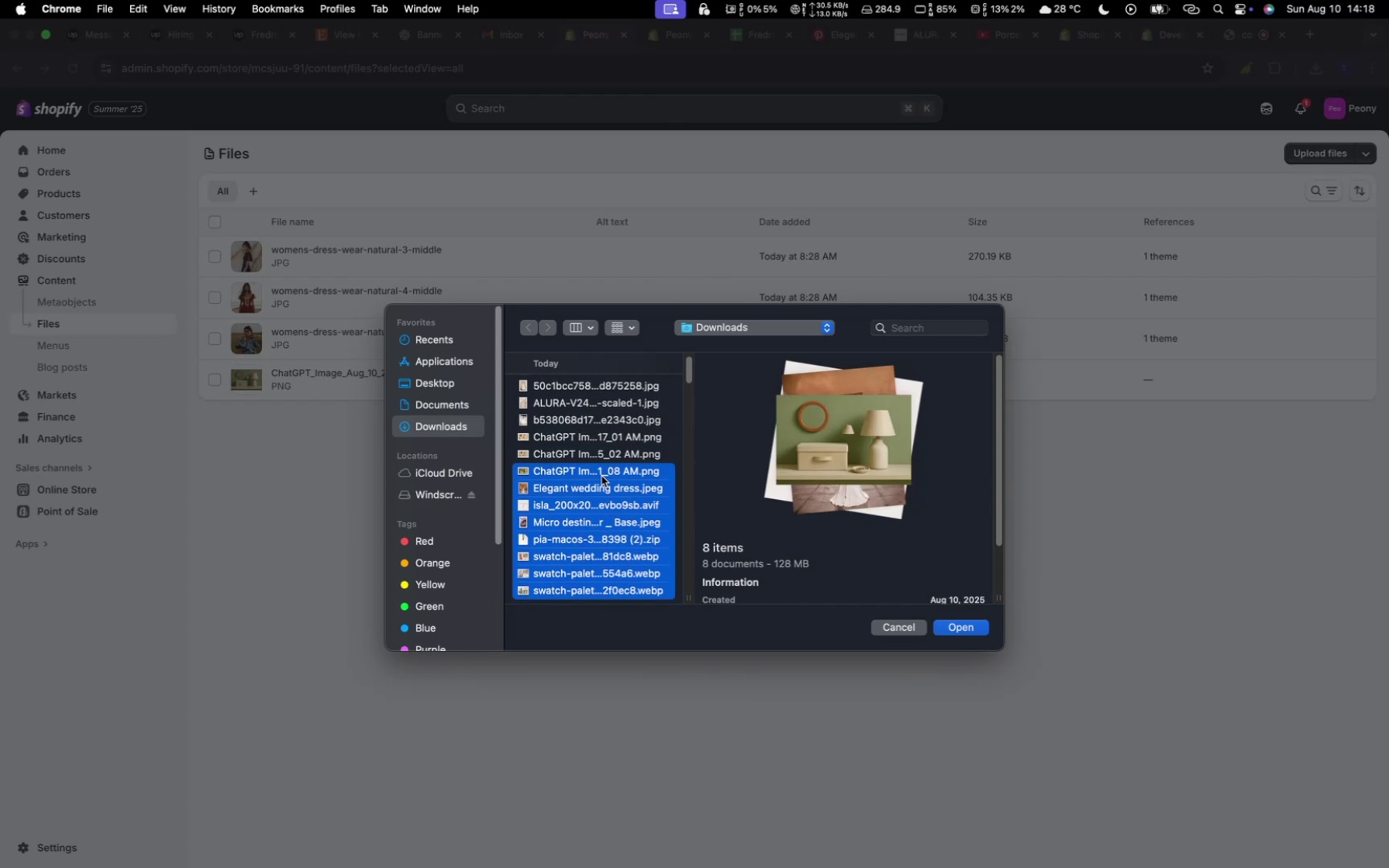 
hold_key(key=CommandLeft, duration=0.62)
left_click([601, 475])
 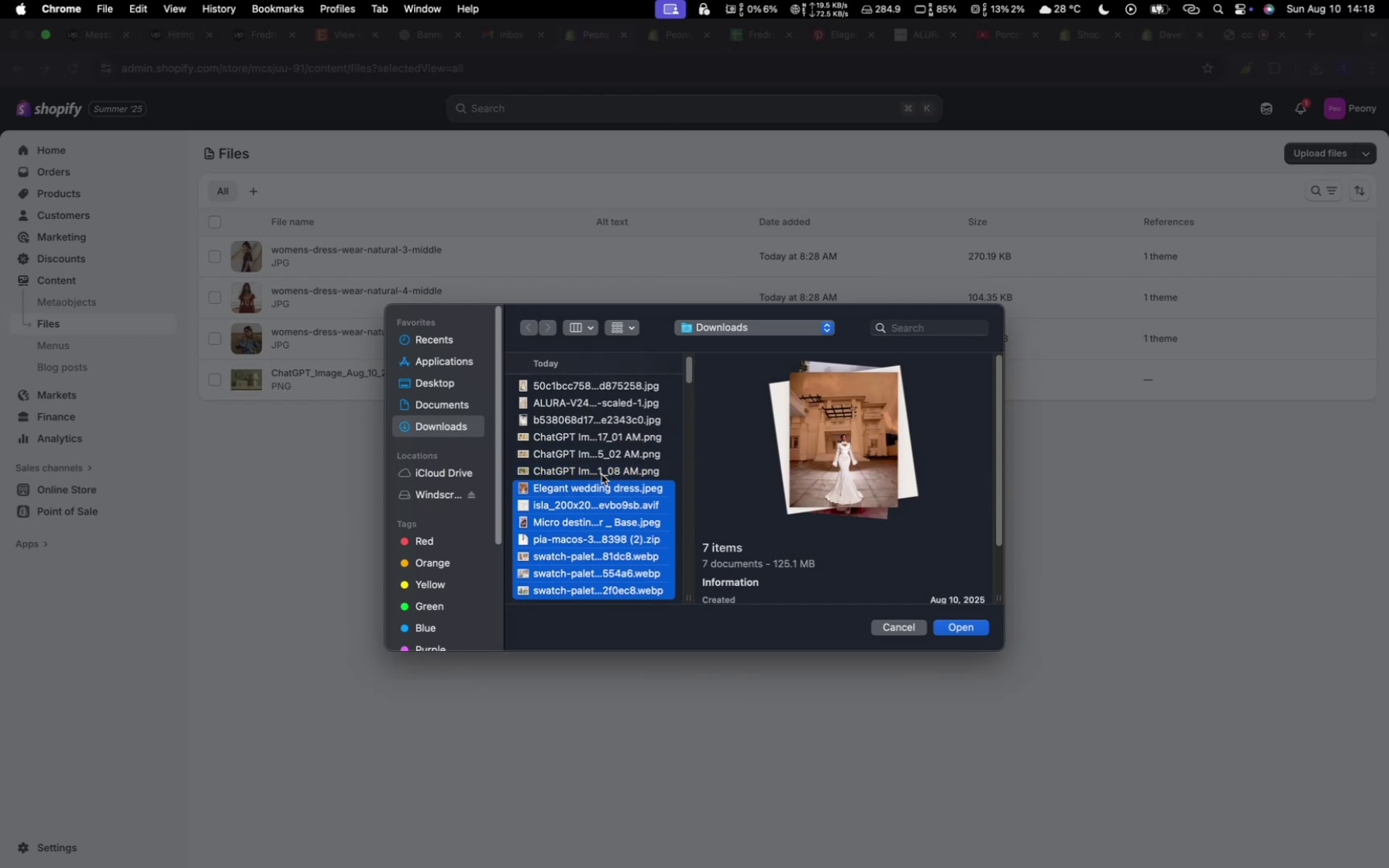 
hold_key(key=CommandLeft, duration=0.82)
left_click([588, 421])
 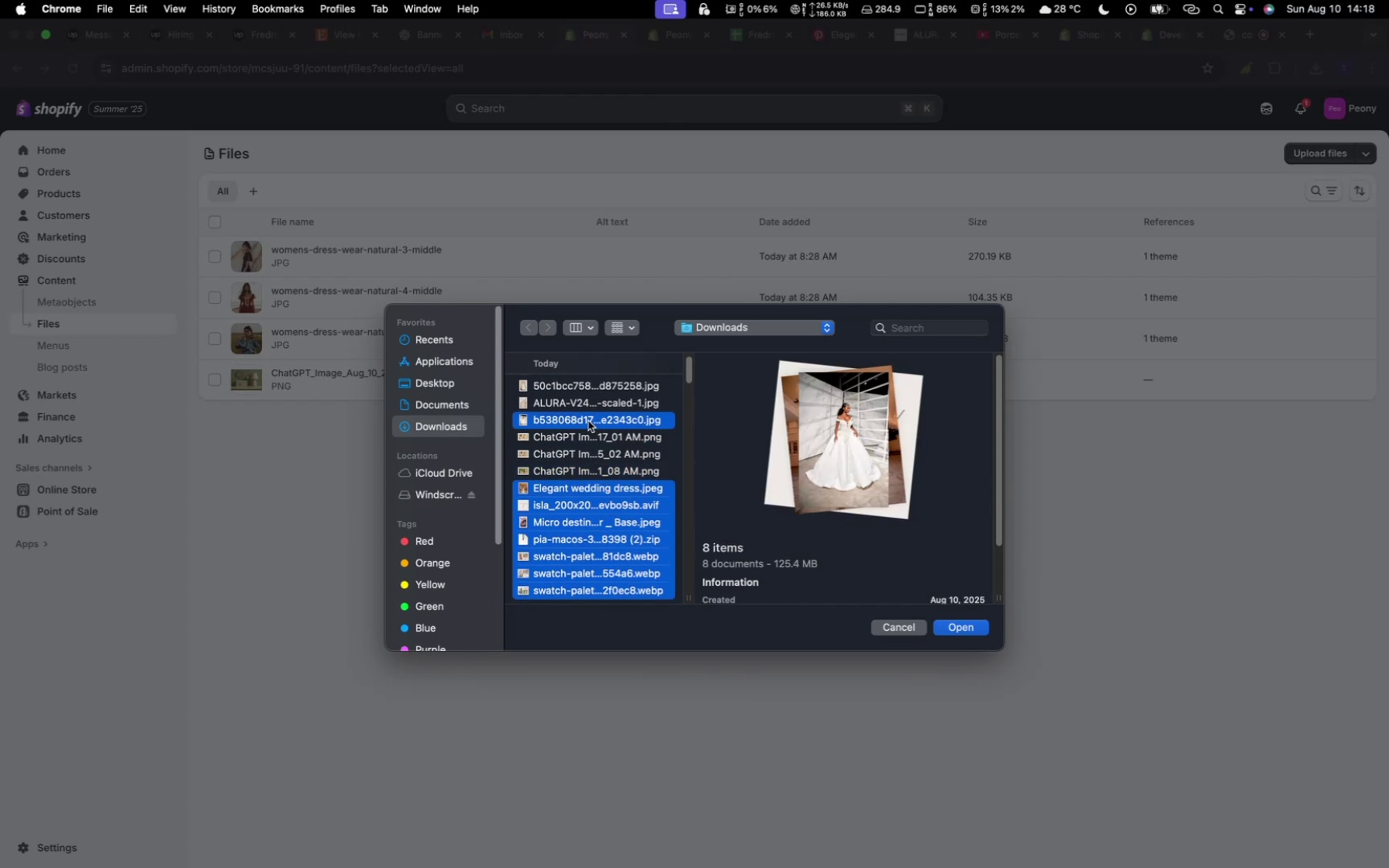 
scroll: coordinate [588, 421], scroll_direction: up, amount: 7.0
 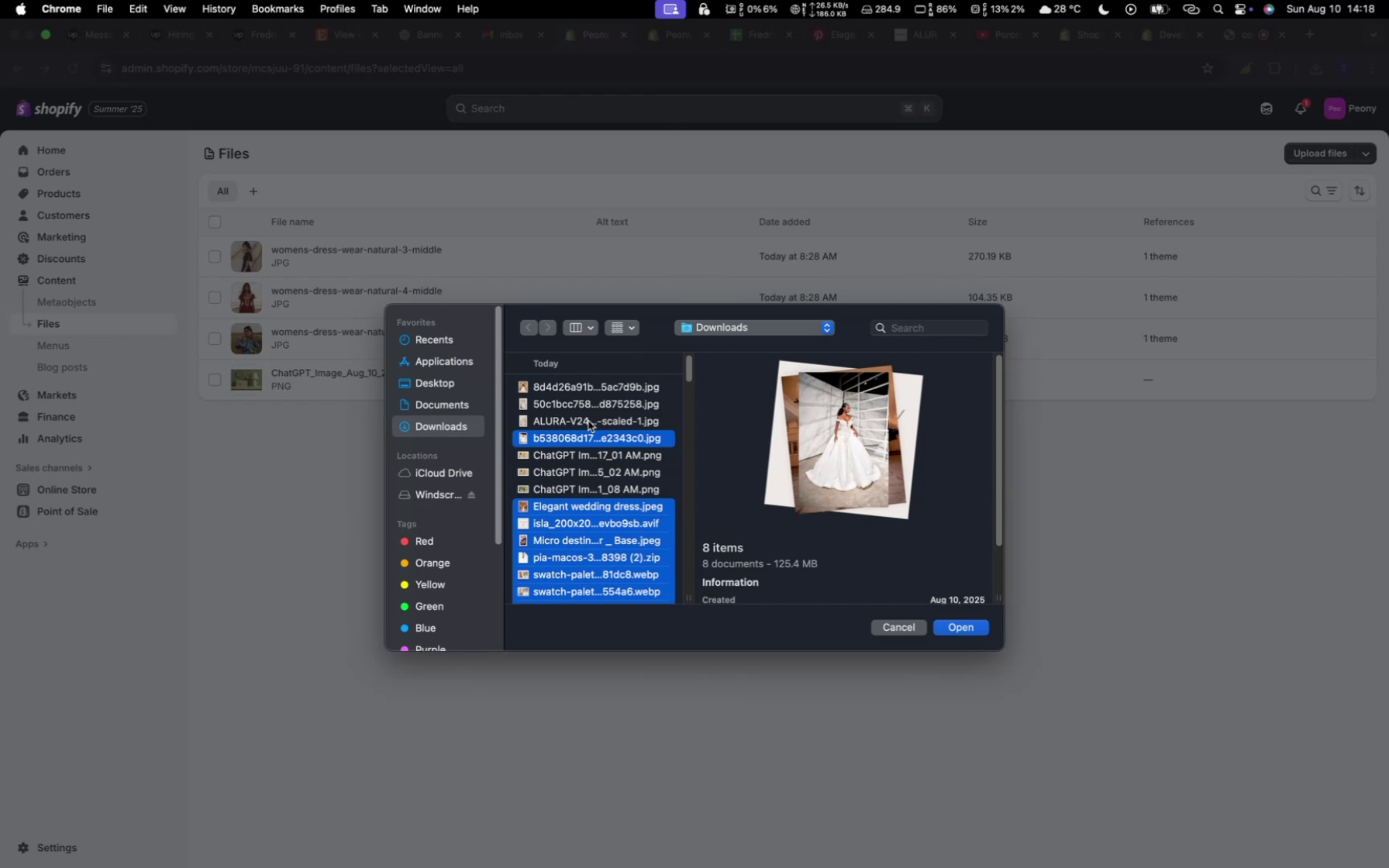 
hold_key(key=CommandLeft, duration=0.47)
left_click([588, 420])
 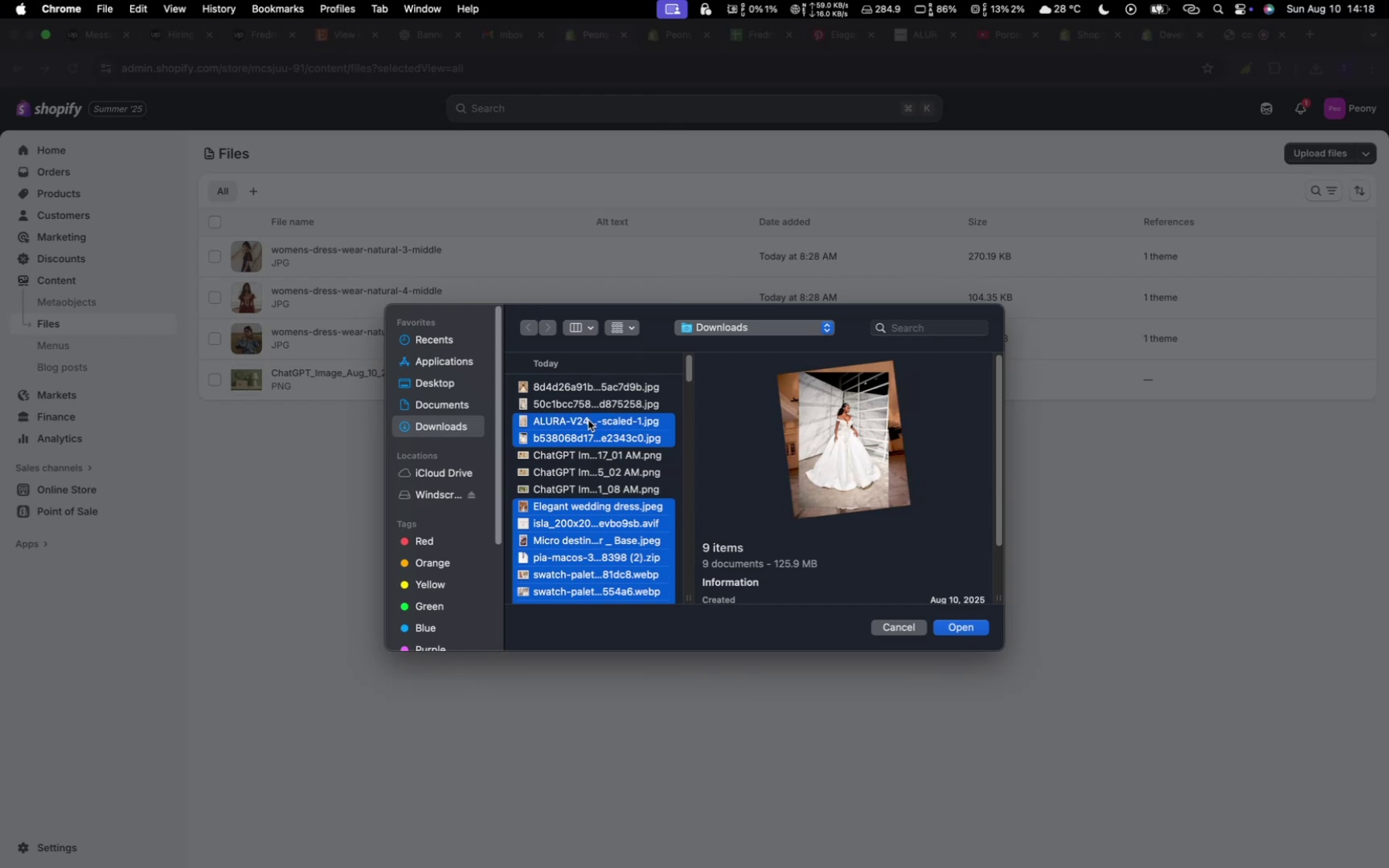 
hold_key(key=CommandLeft, duration=2.1)
left_click([588, 403])
 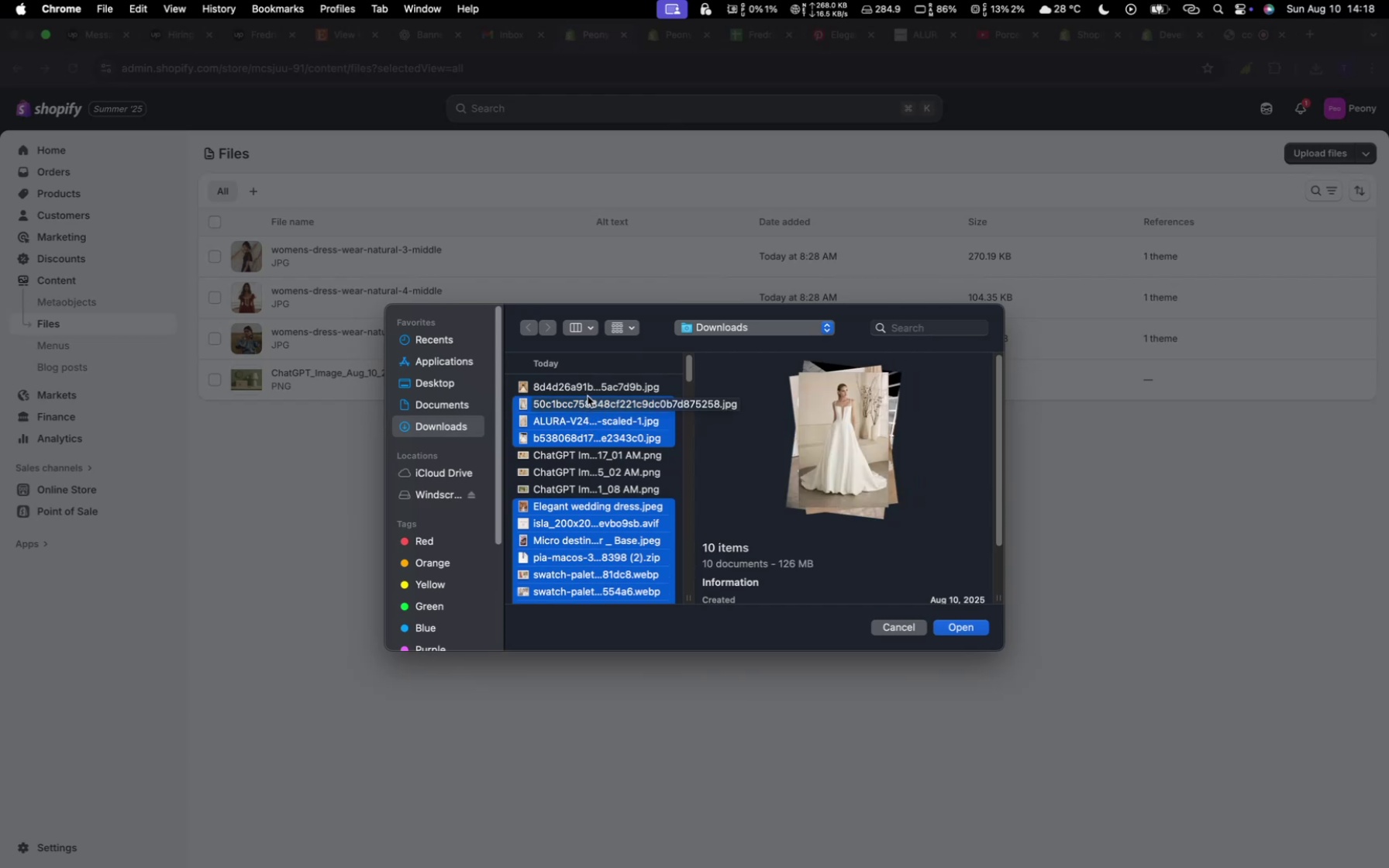 
hold_key(key=CommandLeft, duration=0.82)
left_click([588, 391])
 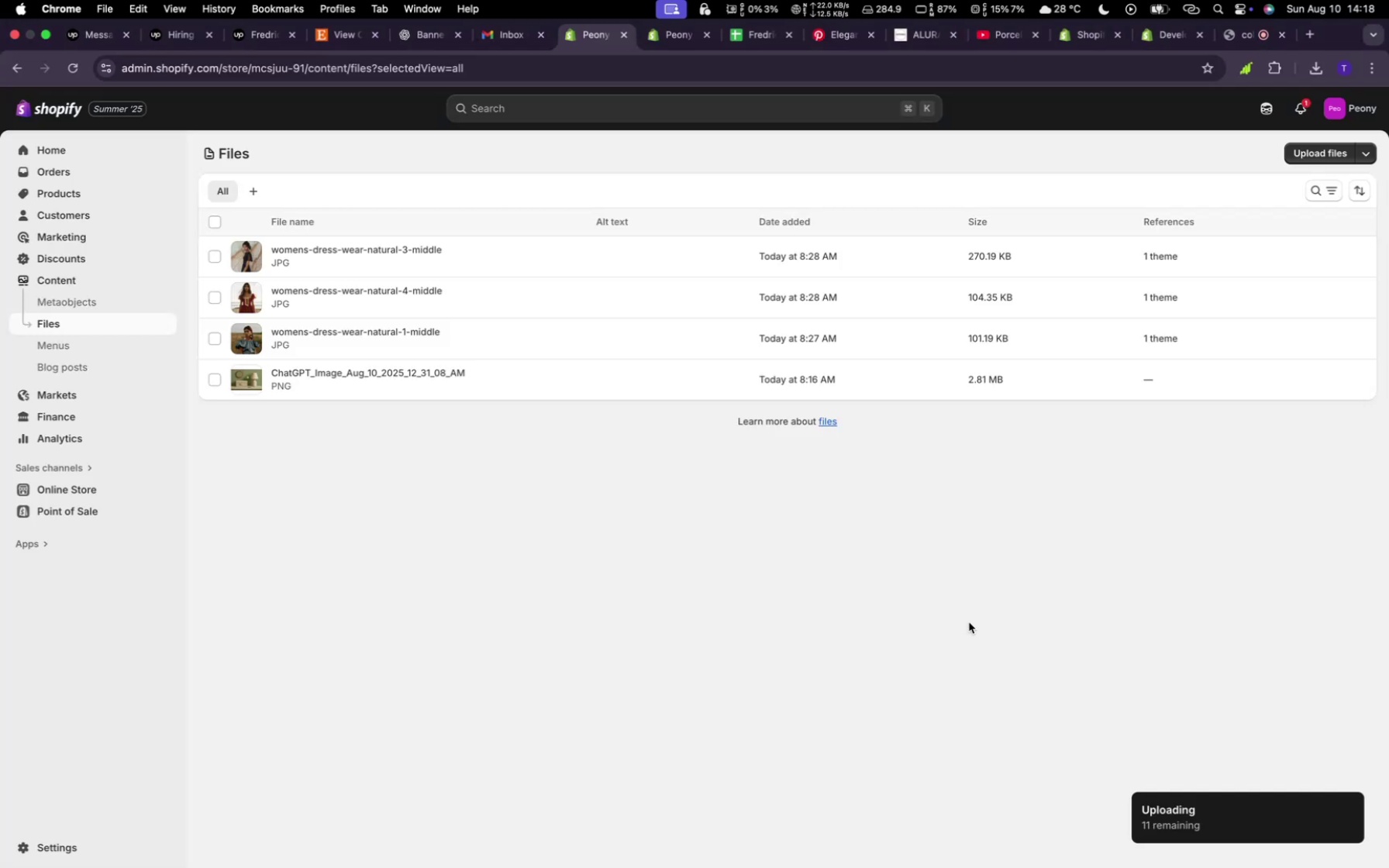 
wait(7.82)
 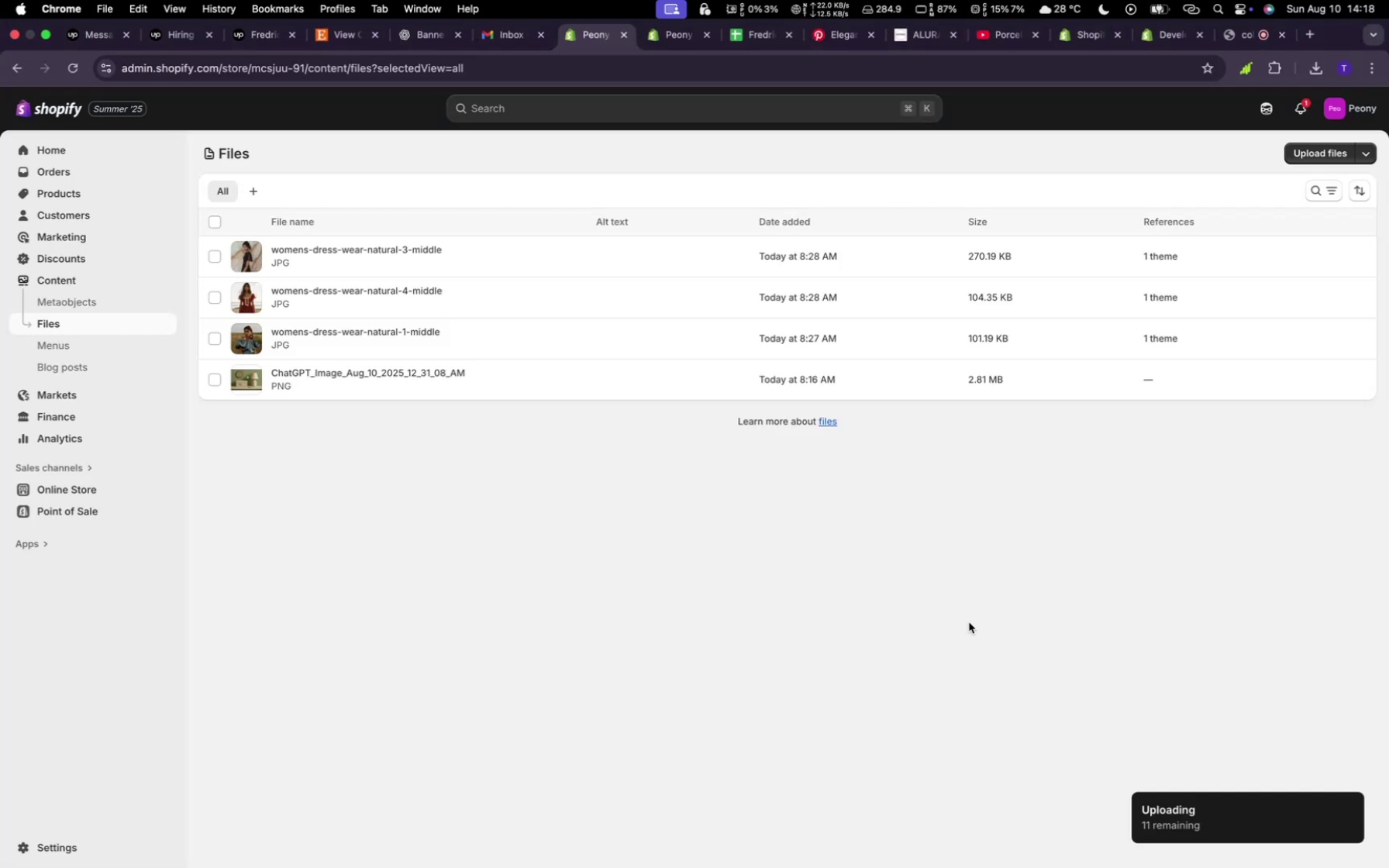 
scroll: coordinate [1259, 763], scroll_direction: down, amount: 14.0
 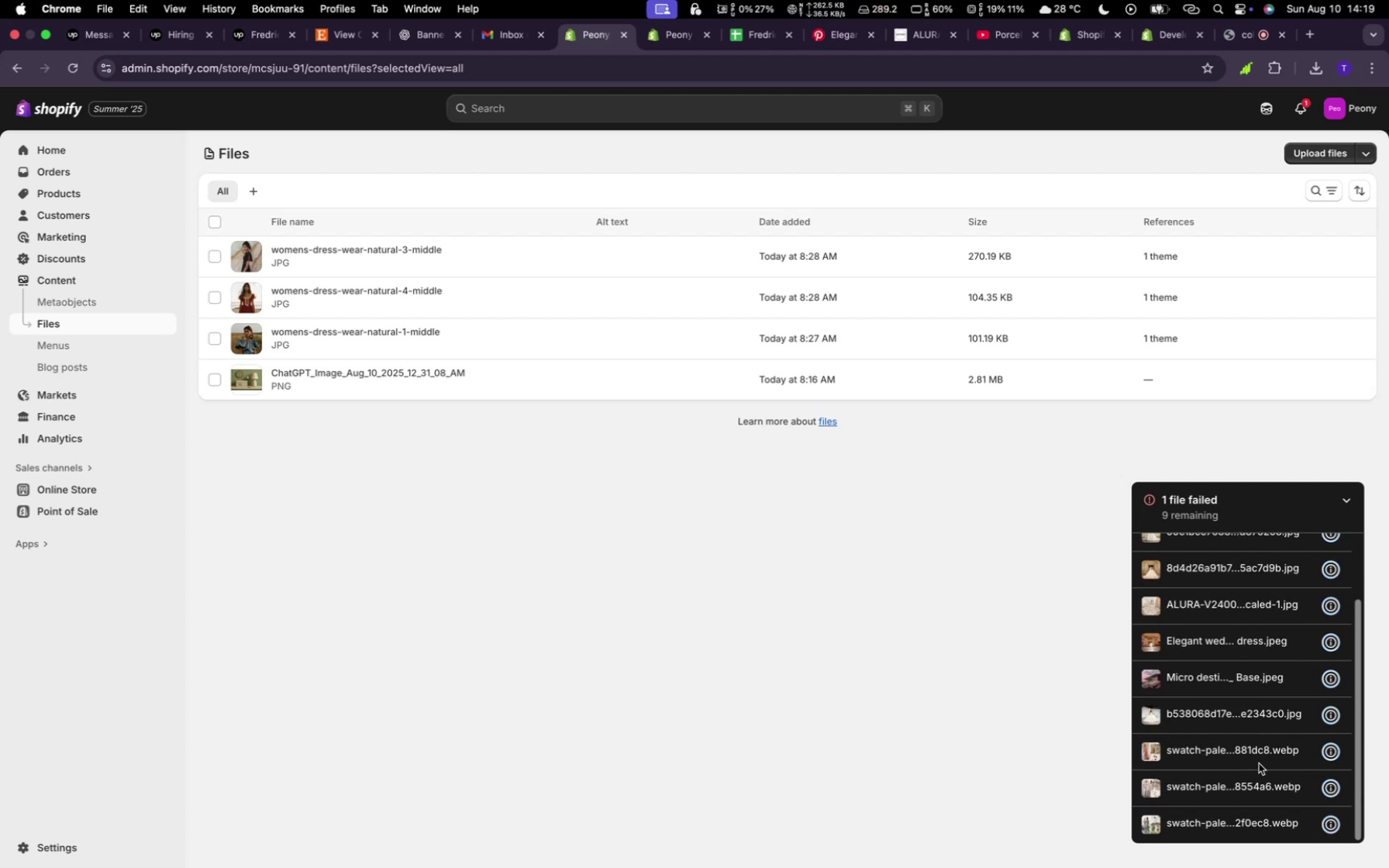 
scroll: coordinate [1259, 763], scroll_direction: up, amount: 12.0
 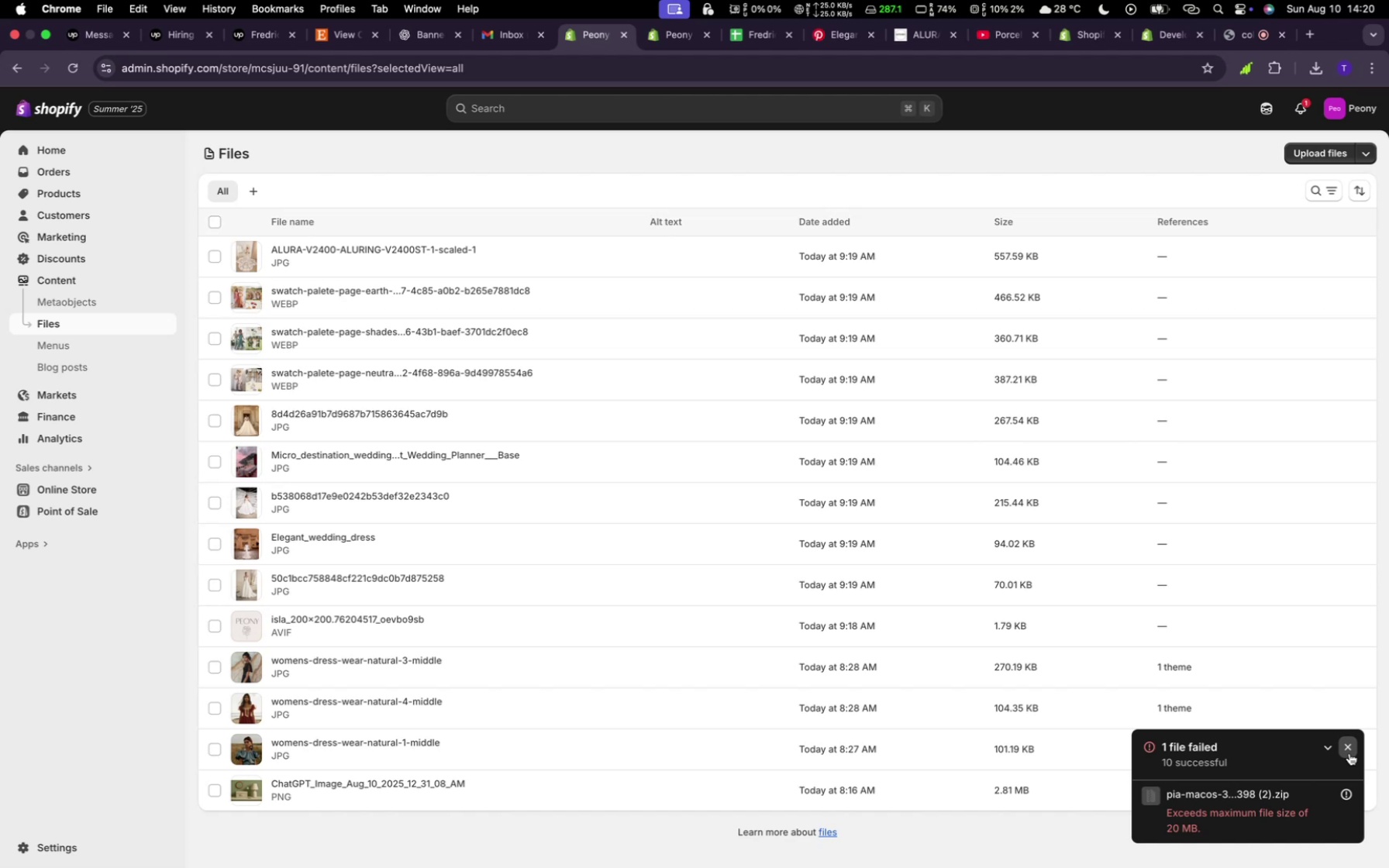 
wait(70.43)
 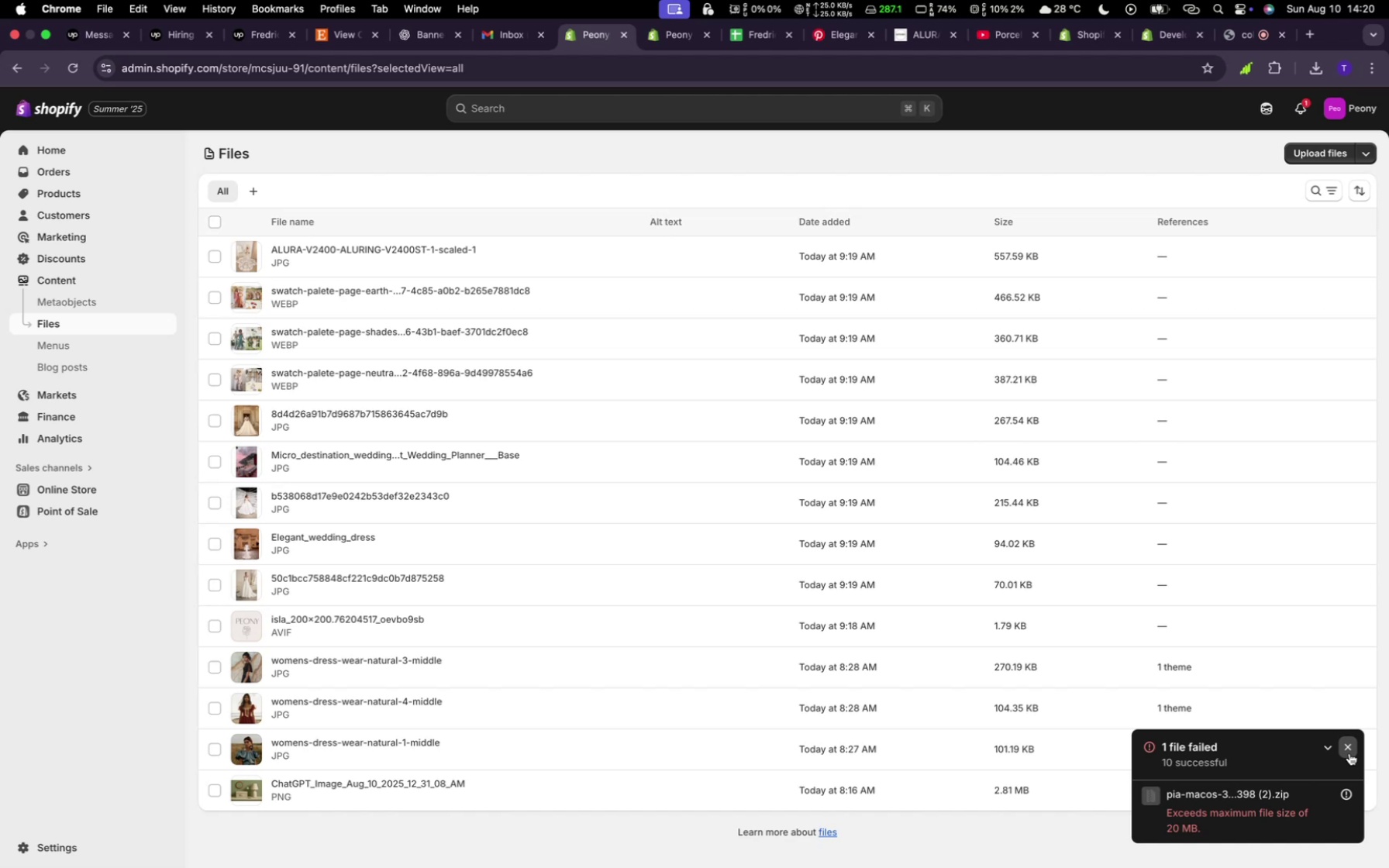 
left_click([1351, 747])
 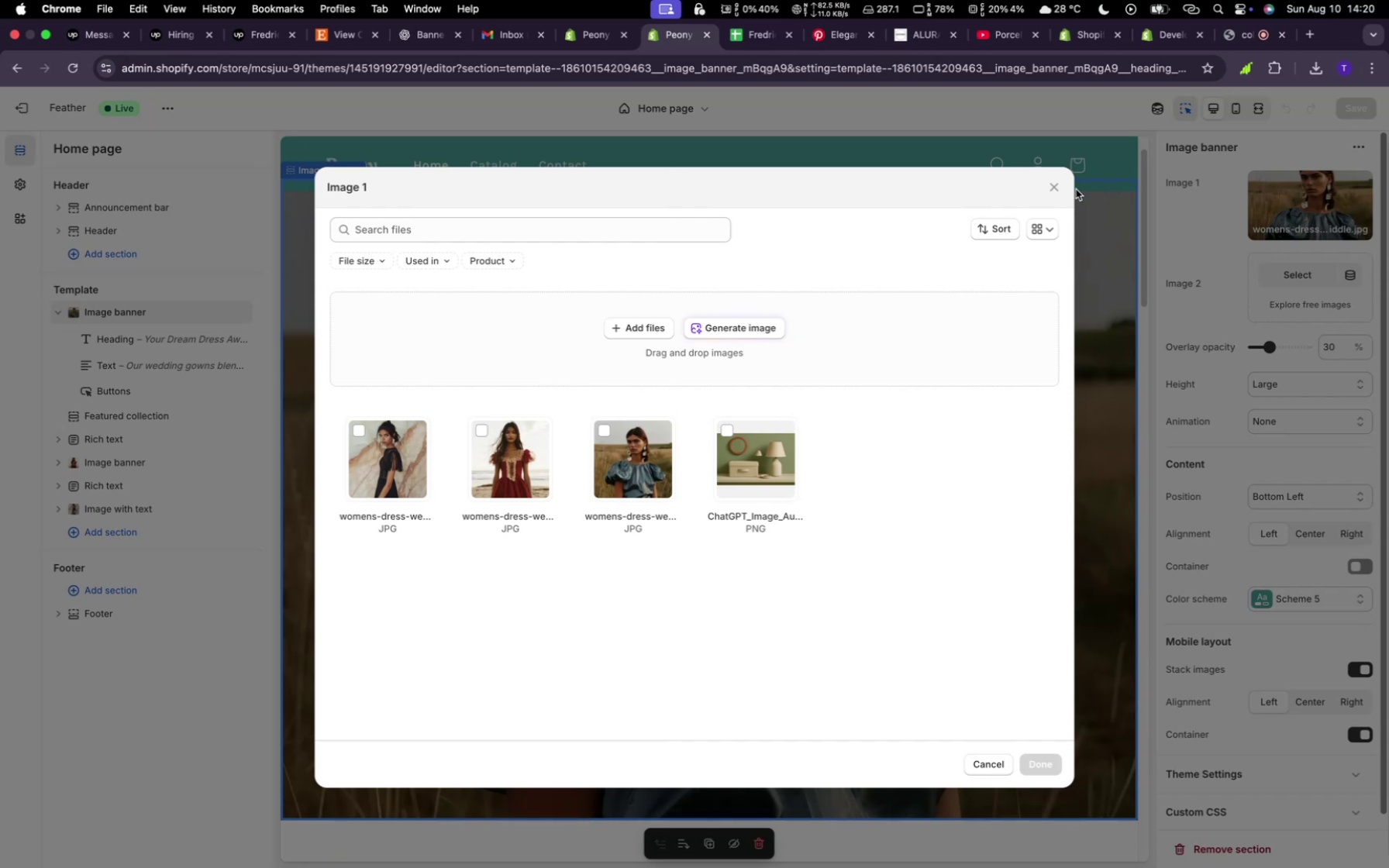 
wait(7.35)
 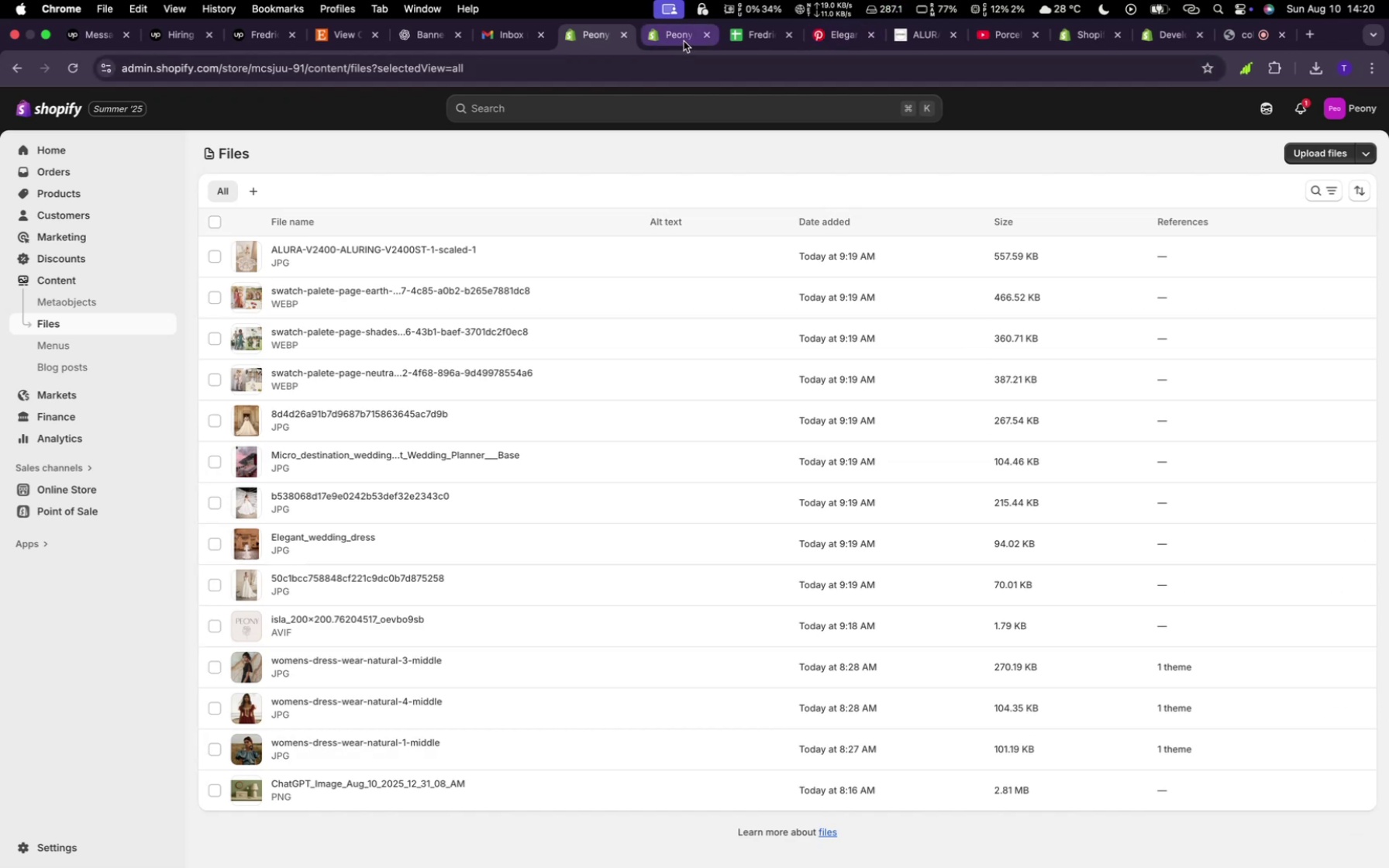 
left_click([1336, 215])
 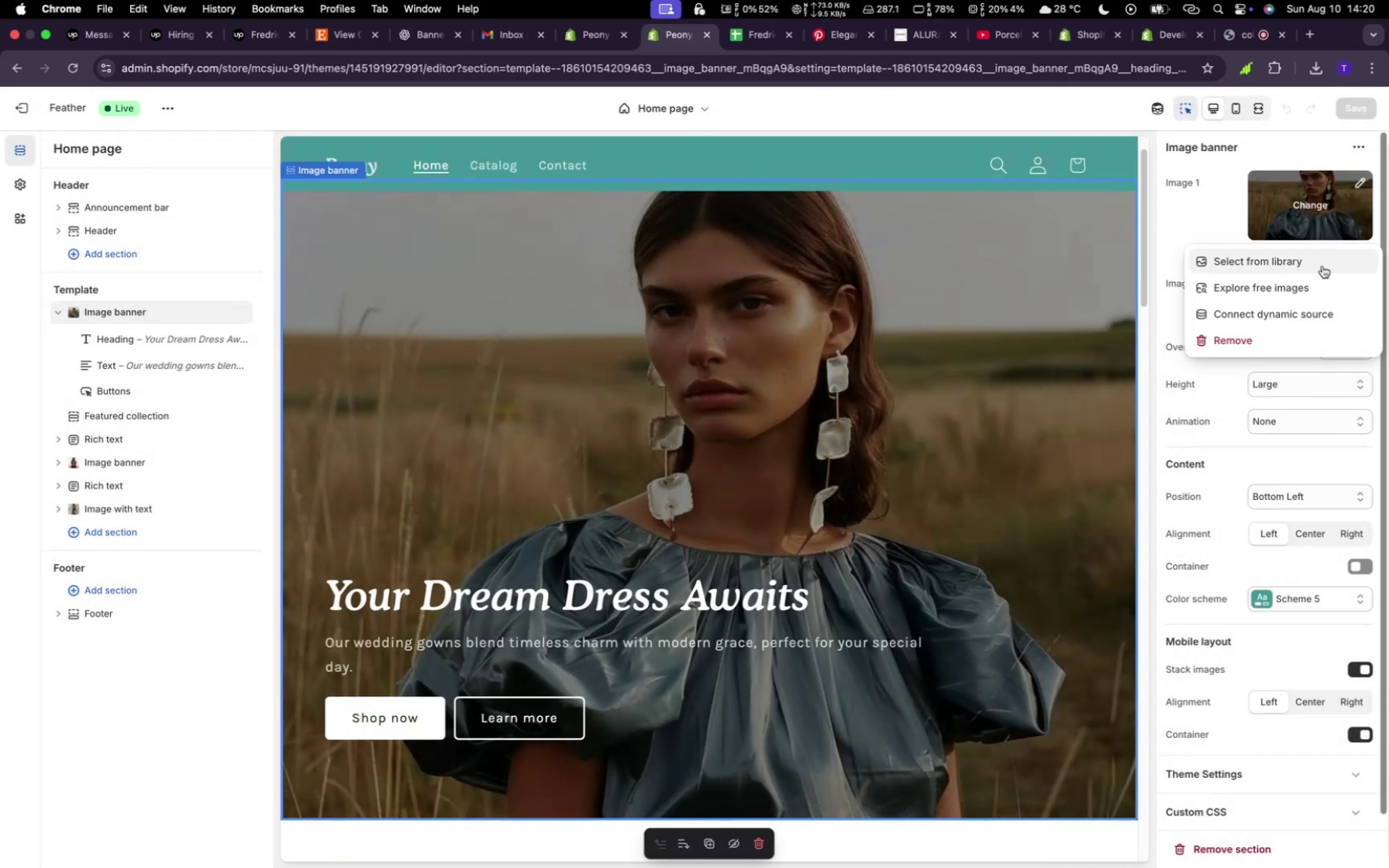 
left_click([1322, 266])
 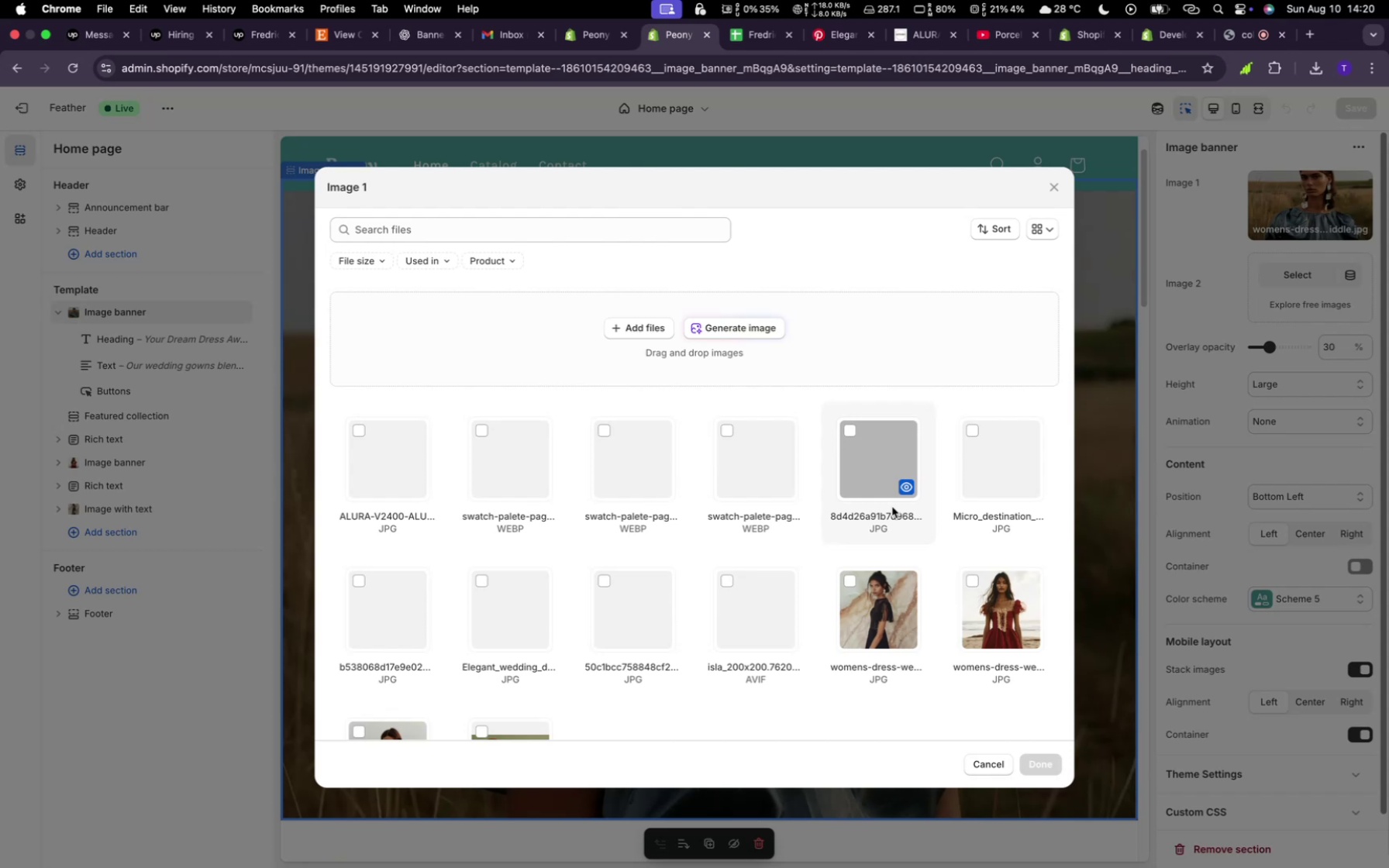 
wait(7.86)
 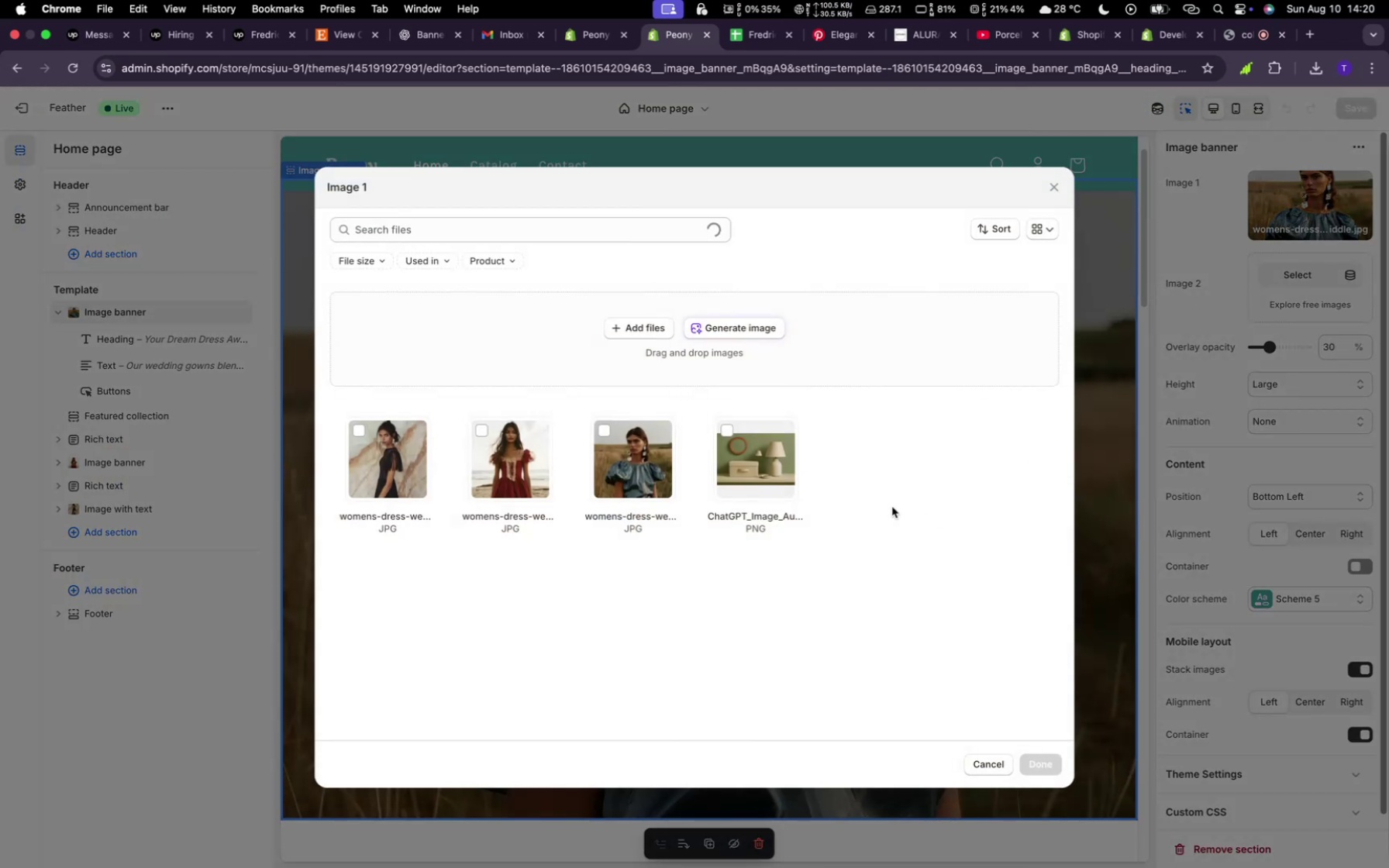 
mouse_move([758, 562])
 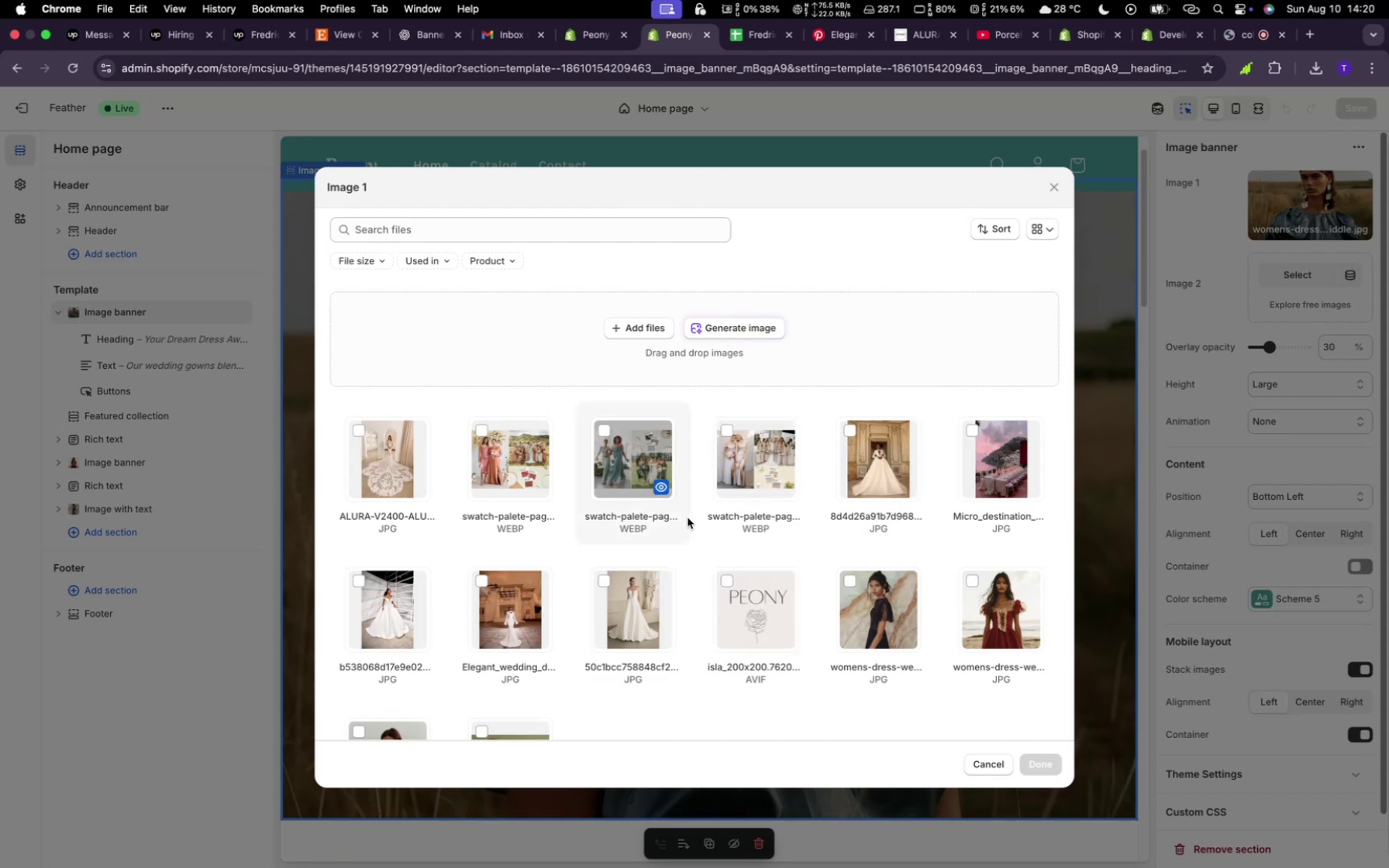 
scroll: coordinate [677, 505], scroll_direction: down, amount: 4.0
 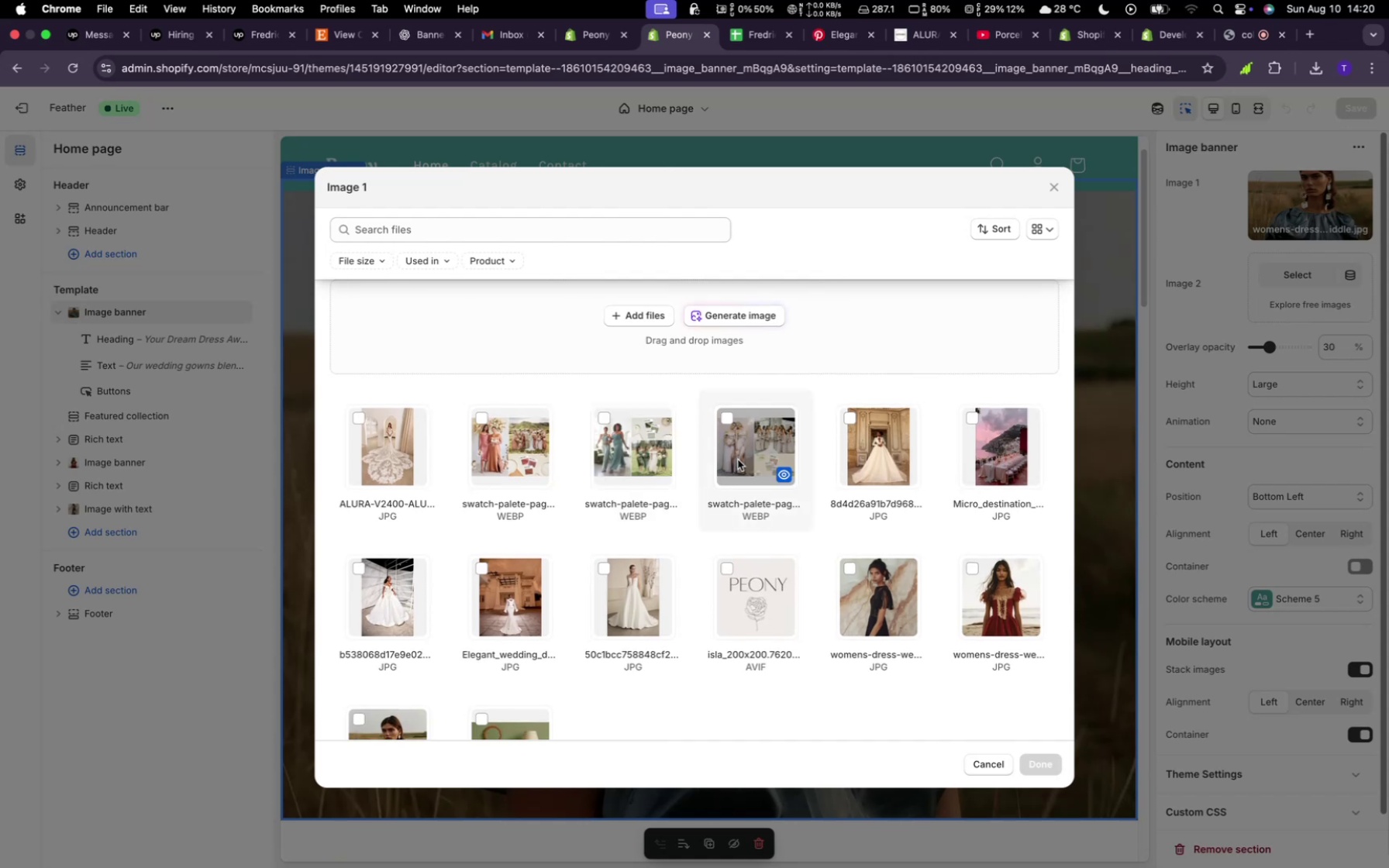 
left_click([738, 460])
 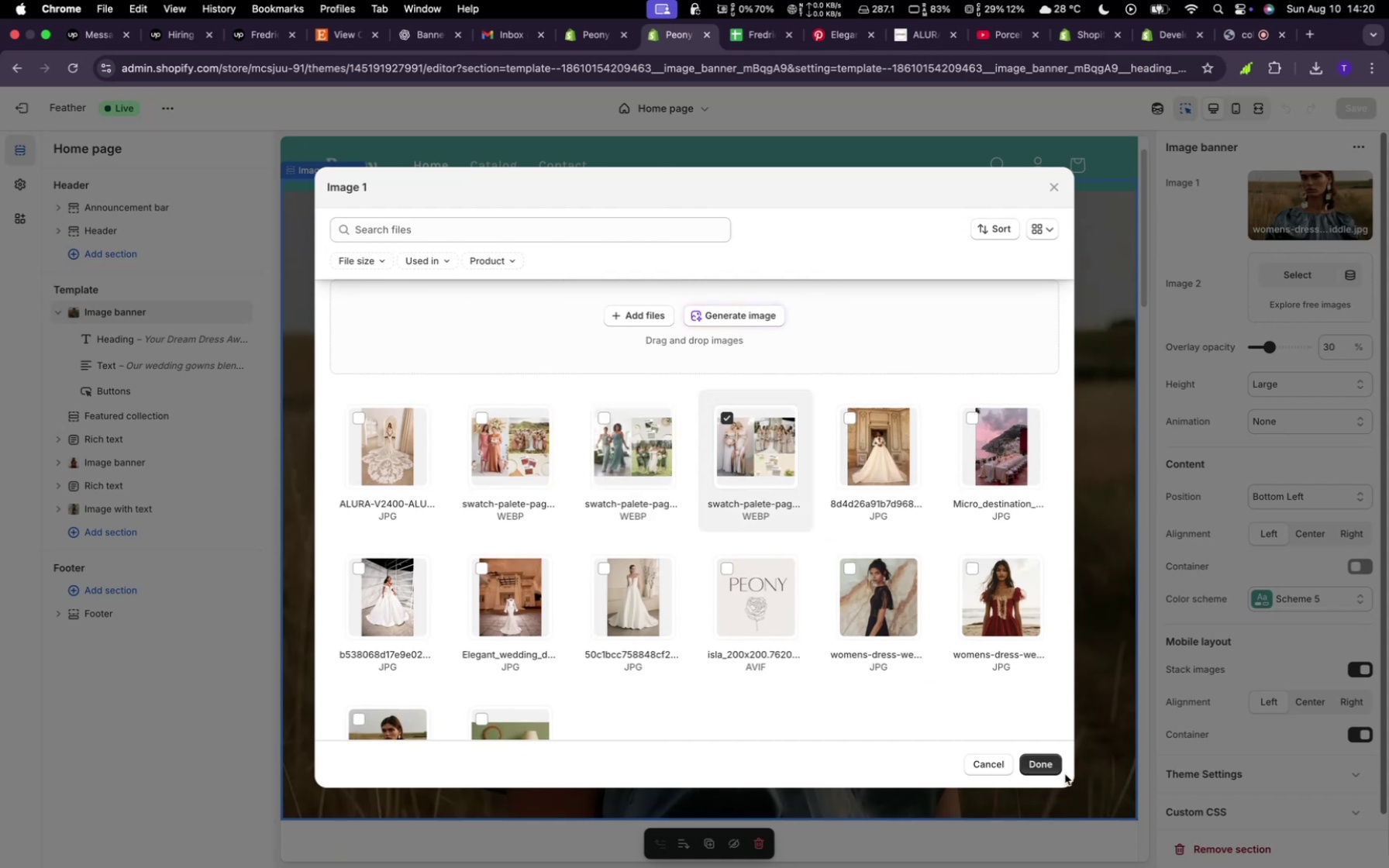 
left_click([1053, 764])
 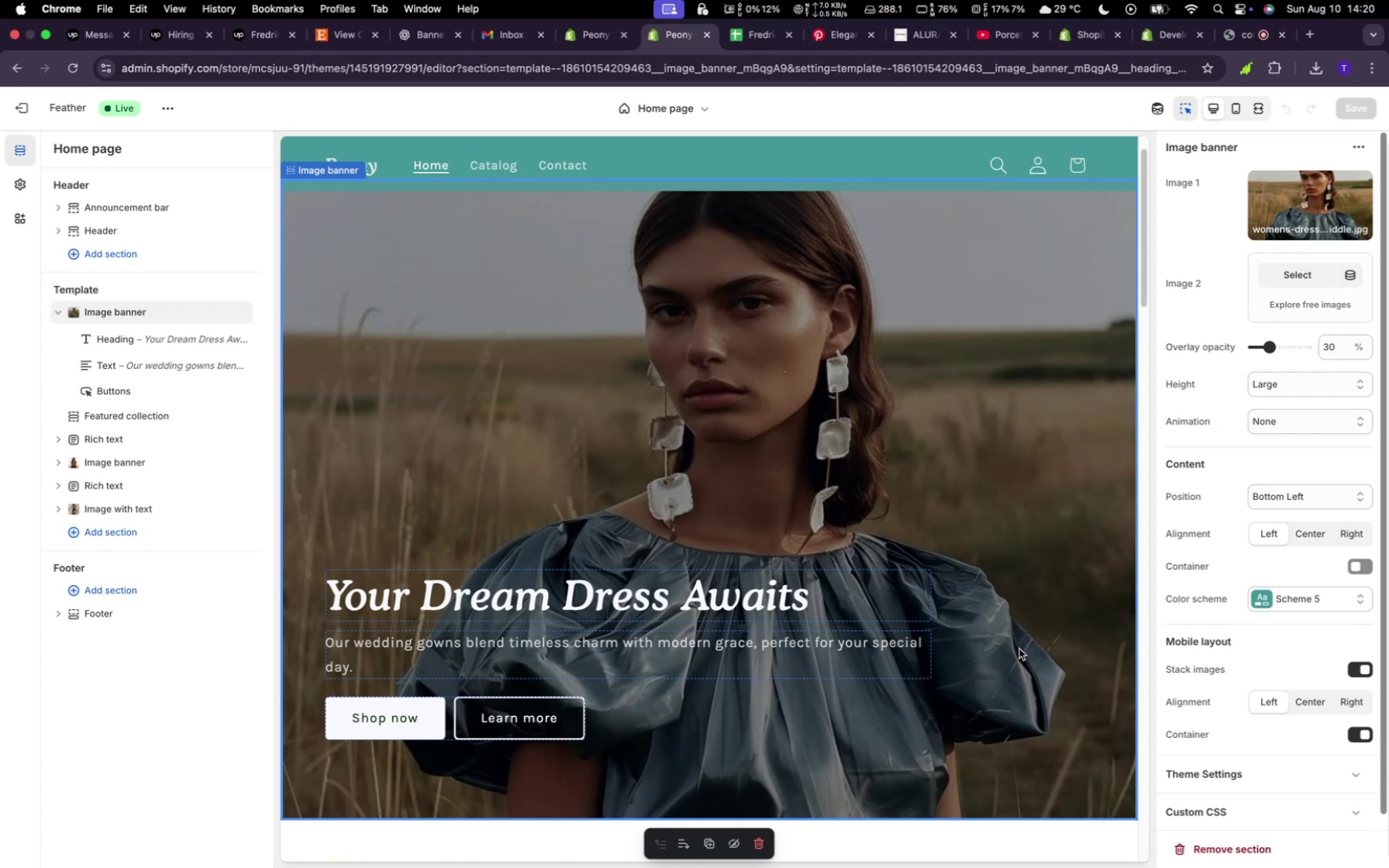 
wait(15.02)
 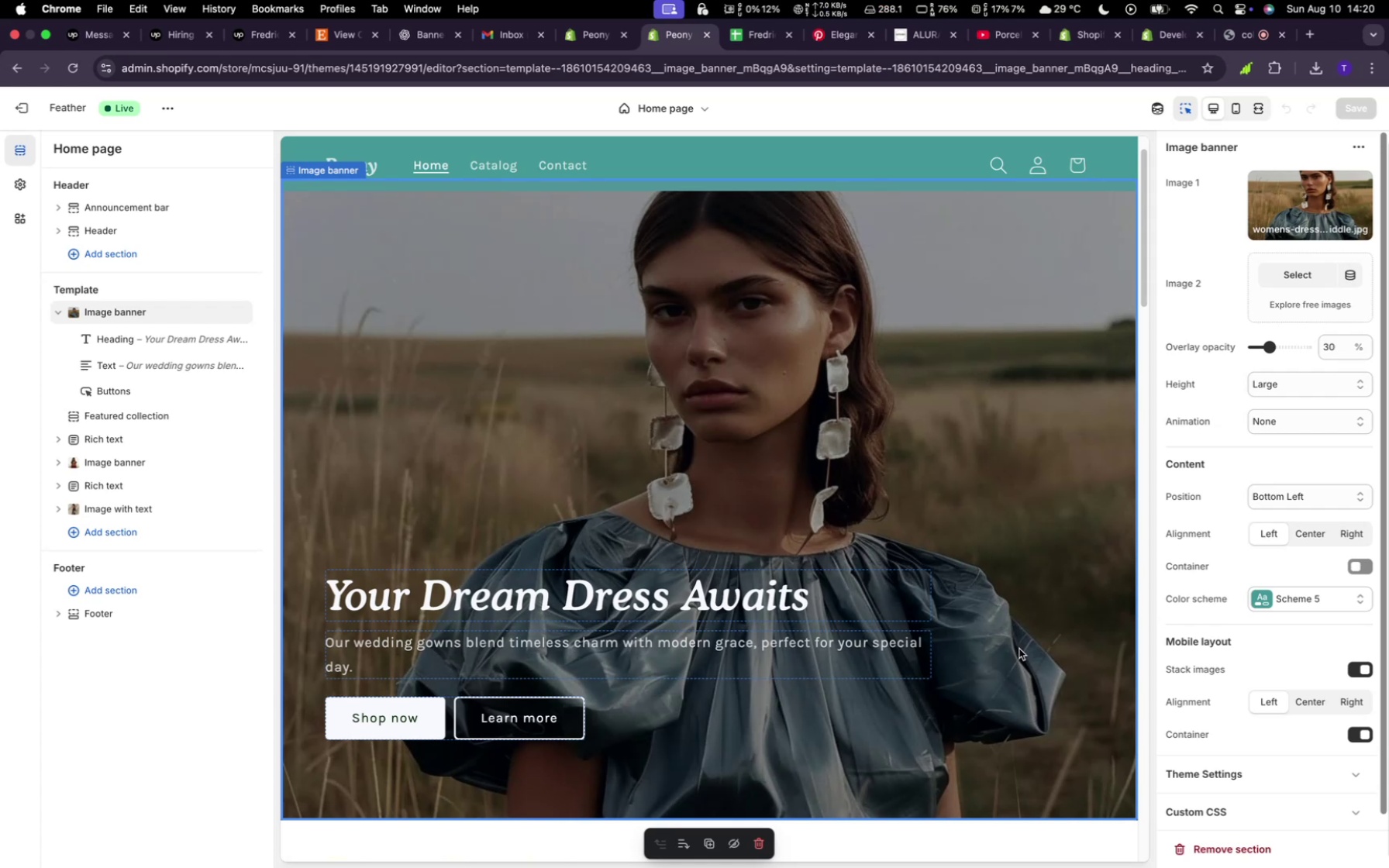 
left_click([1341, 205])
 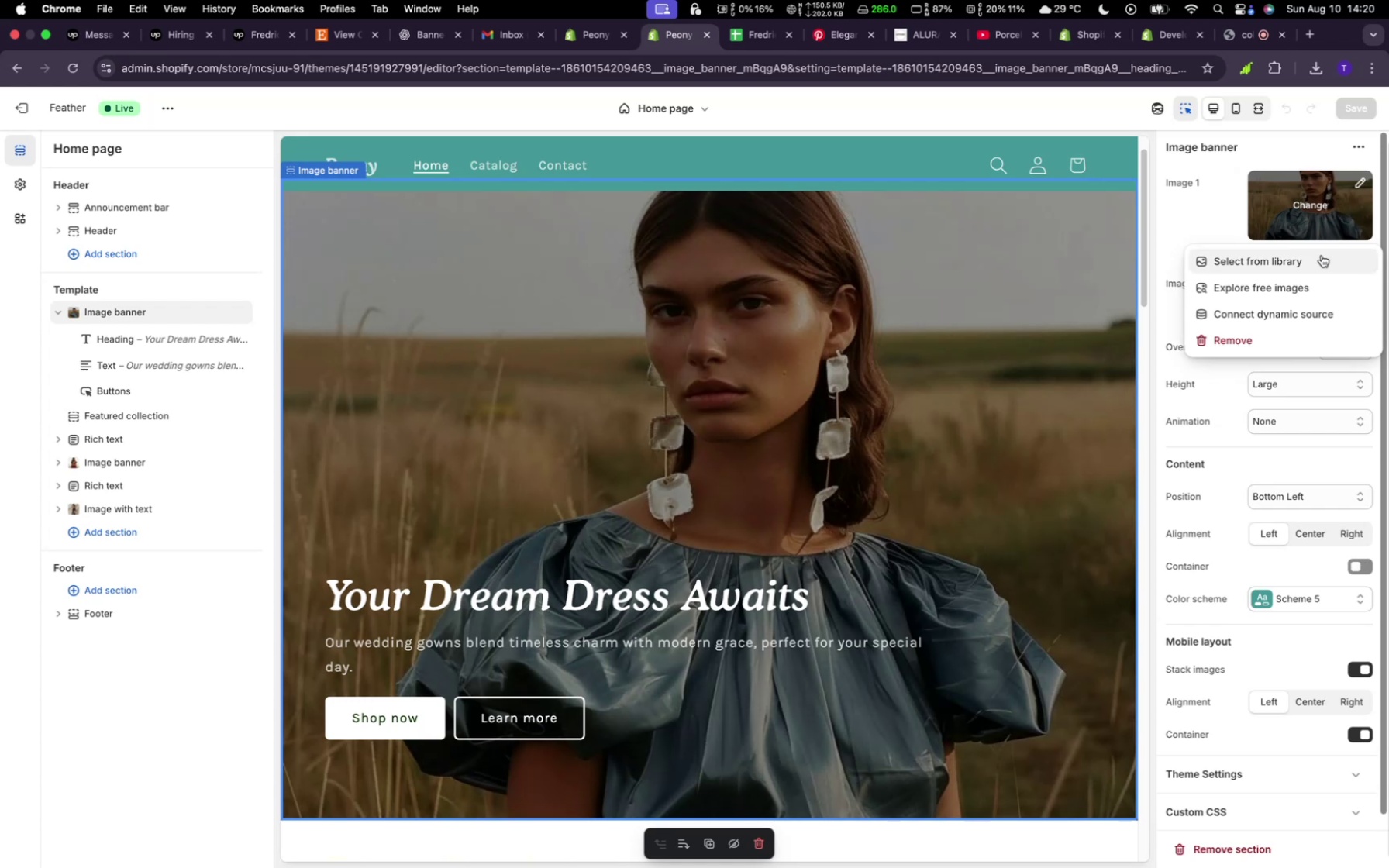 
left_click([1315, 262])
 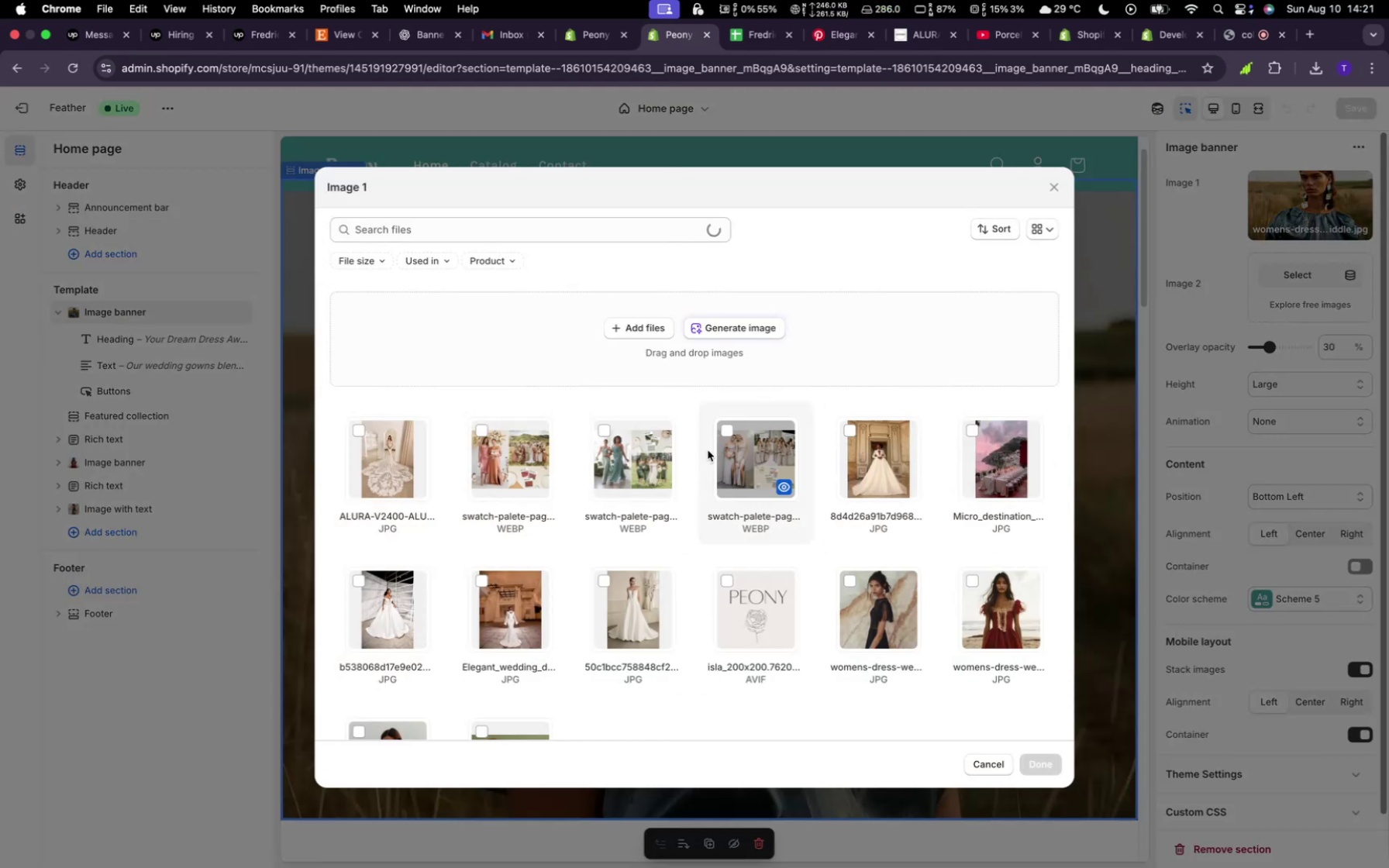 
left_click([732, 429])
 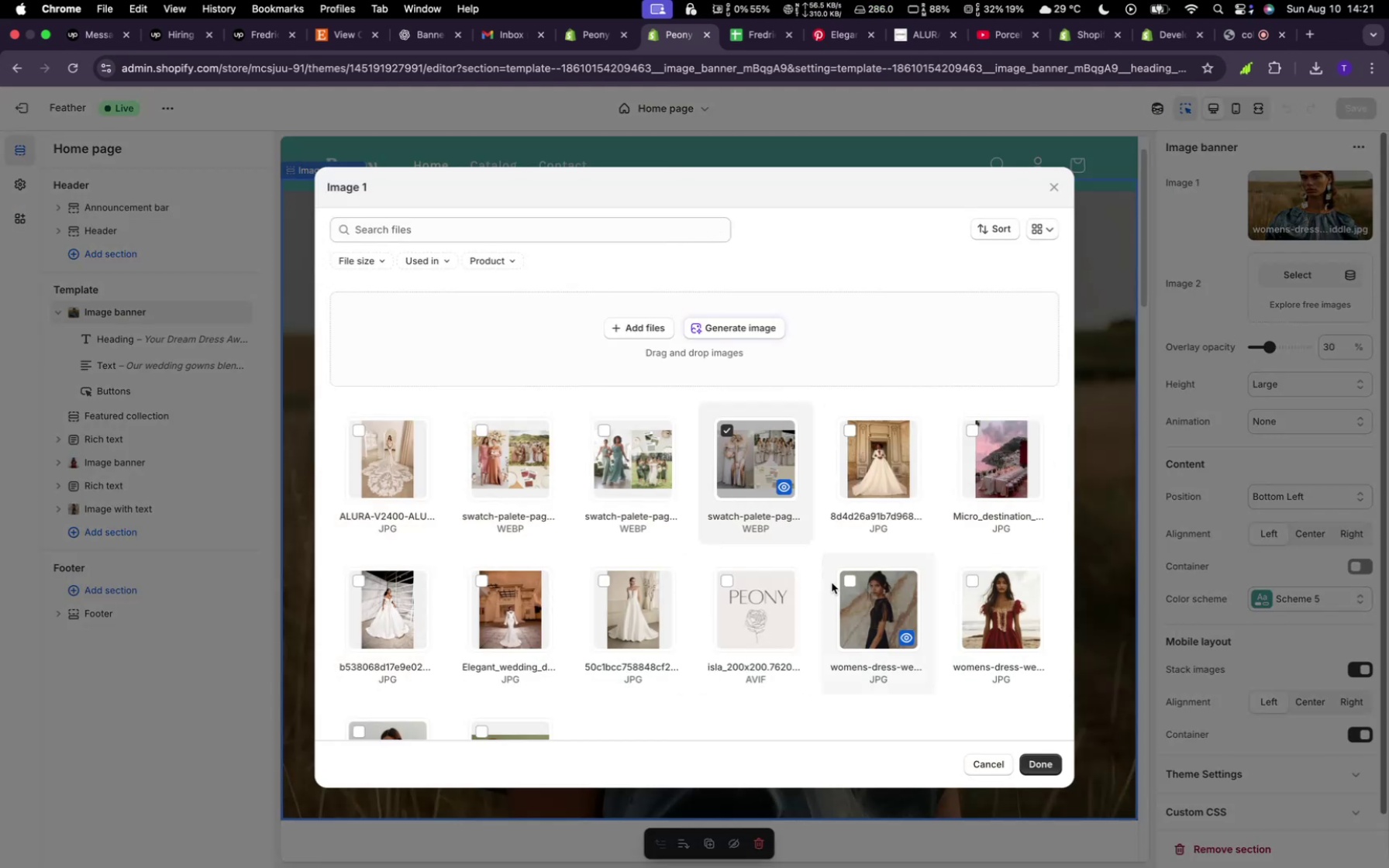 
scroll: coordinate [835, 586], scroll_direction: down, amount: 4.0
 